 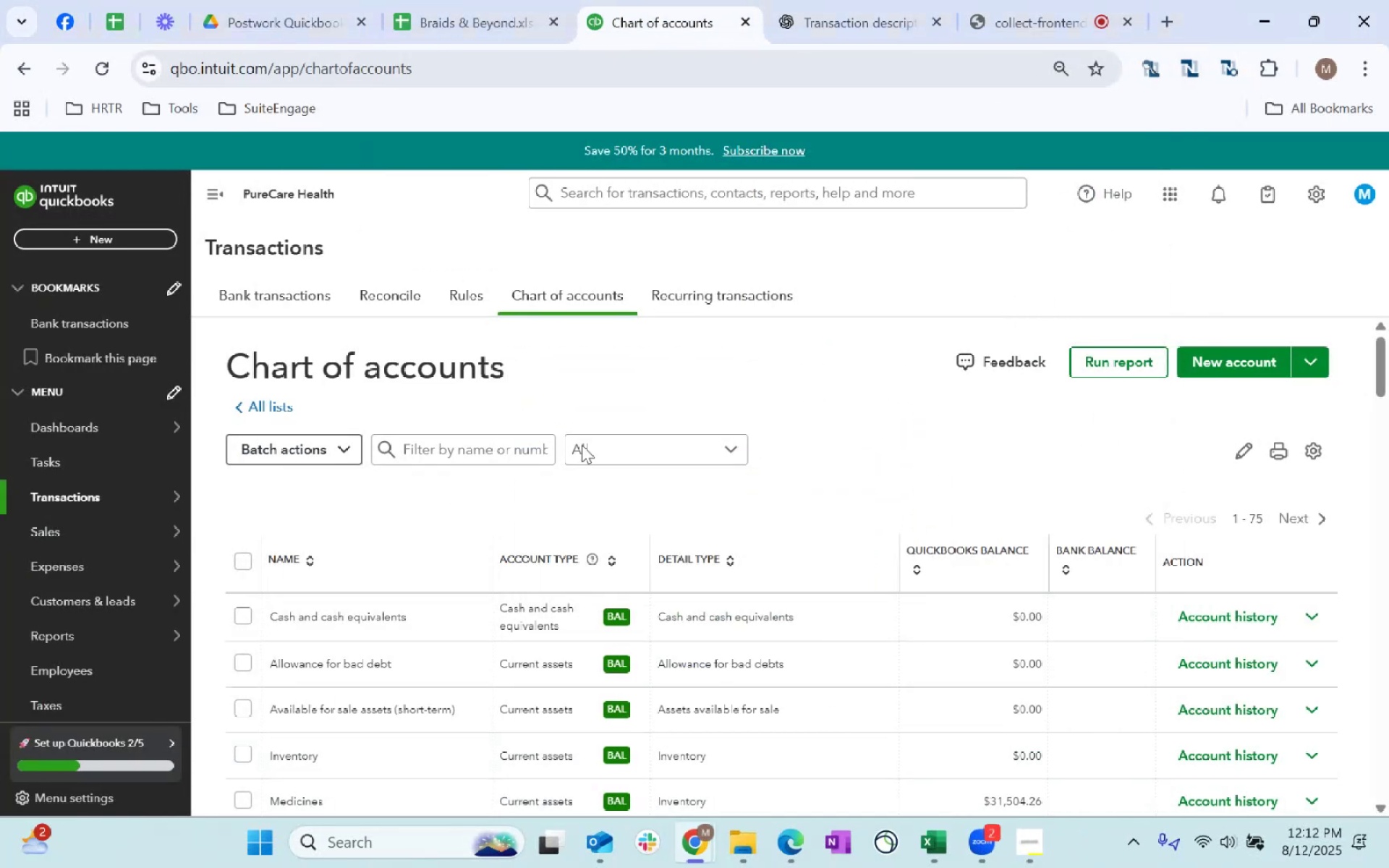 
left_click([464, 4])
 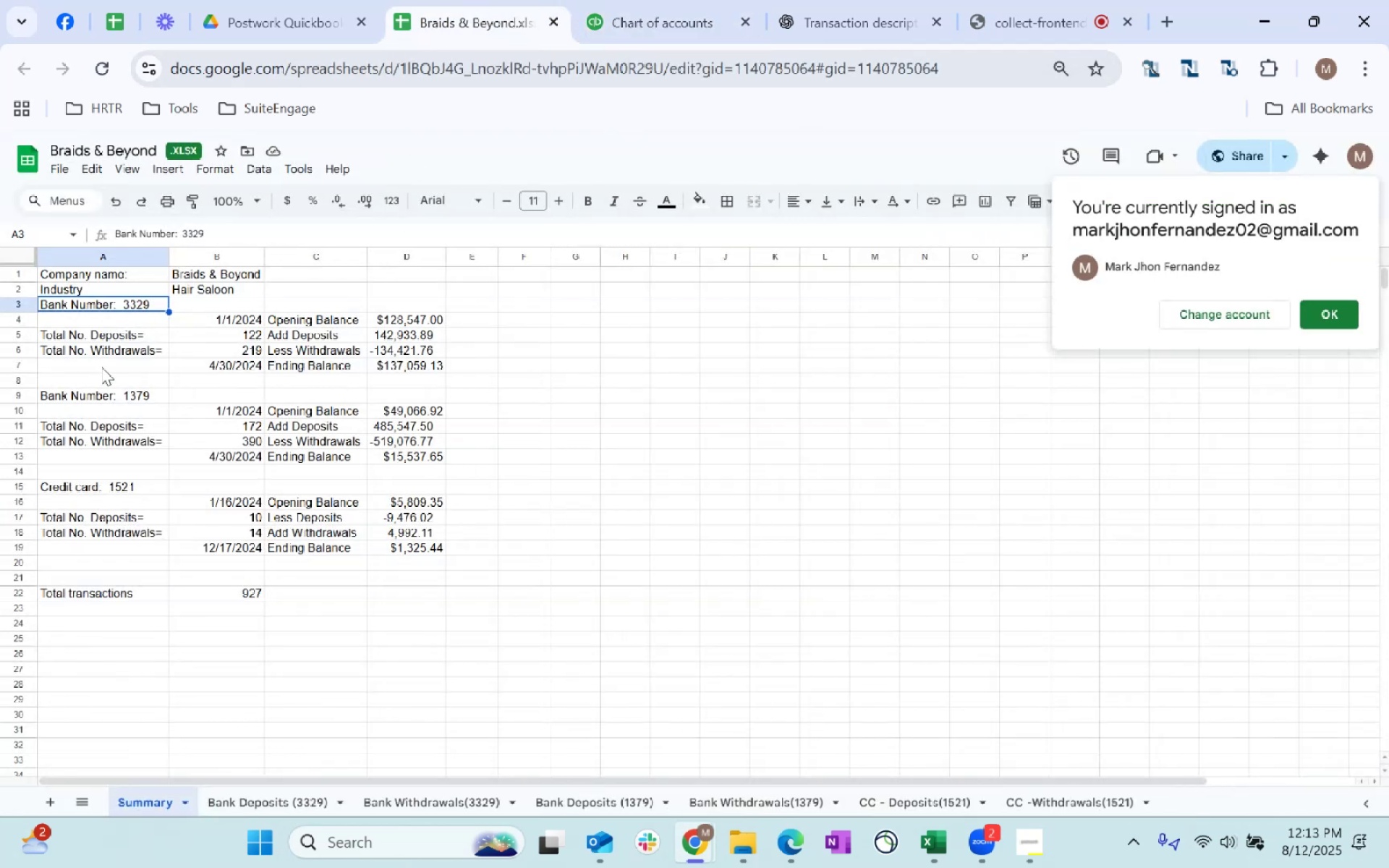 
hold_key(key=ControlLeft, duration=0.91)
 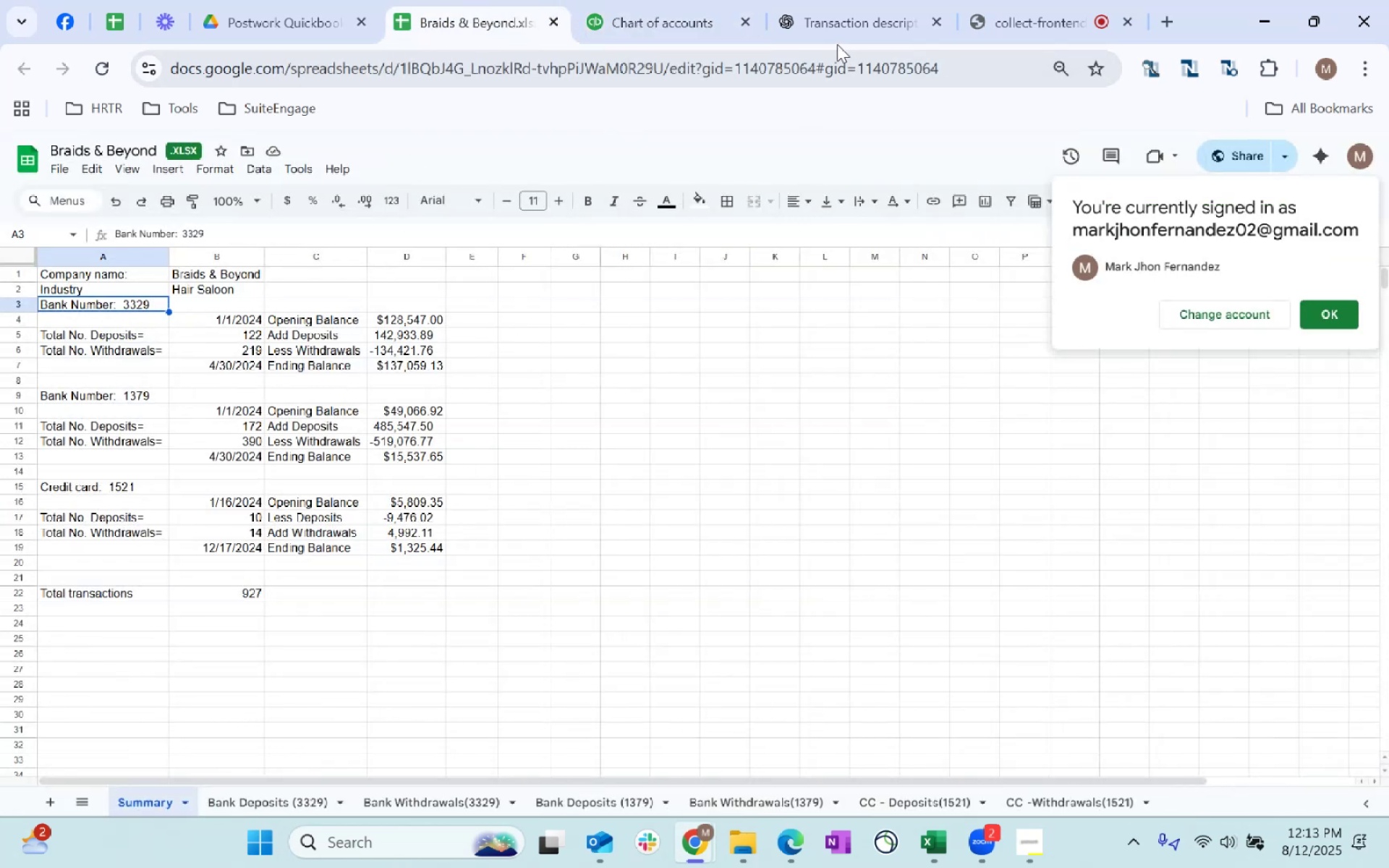 
left_click([667, 0])
 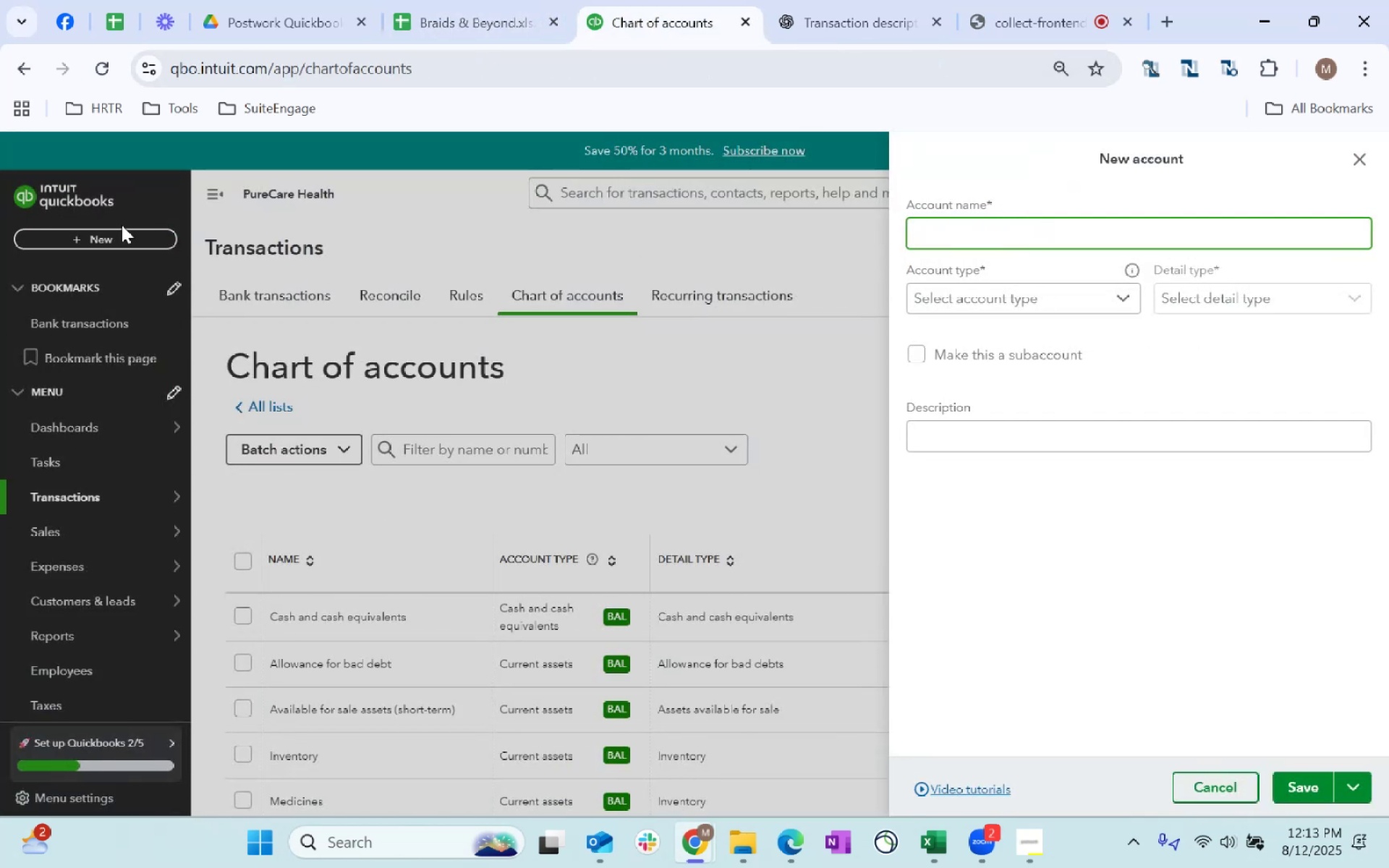 
left_click([74, 196])
 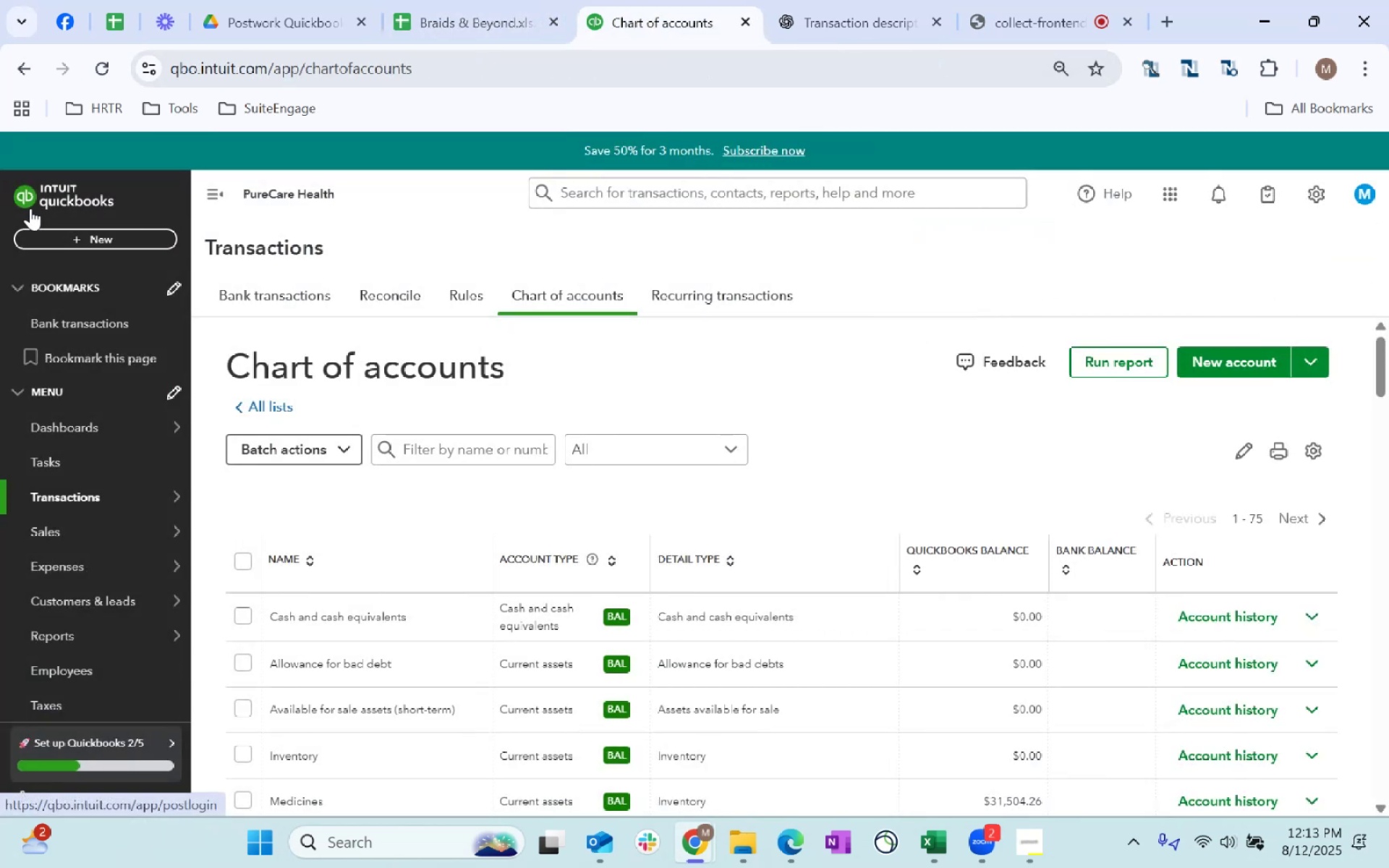 
left_click([32, 205])
 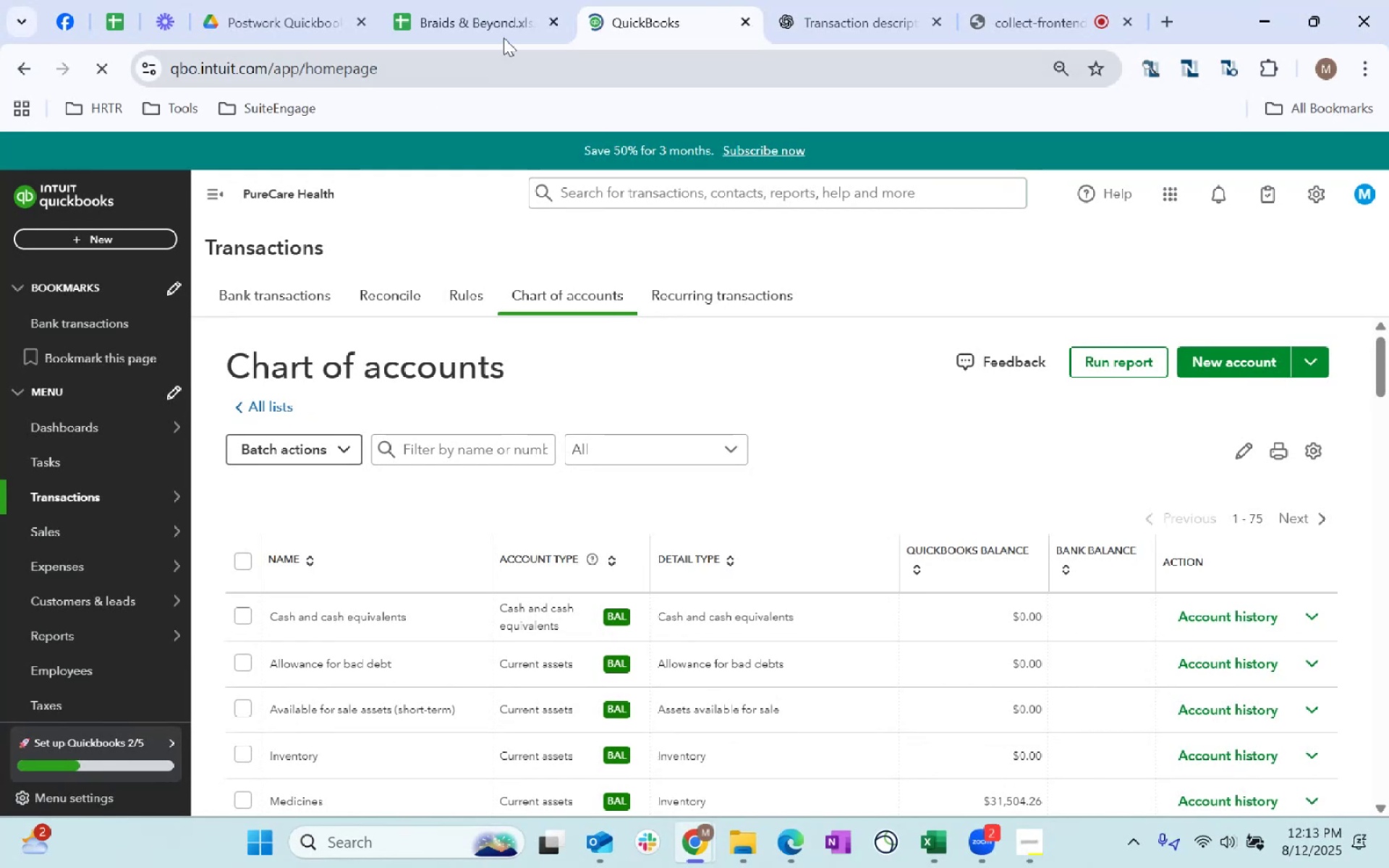 
left_click([470, 22])
 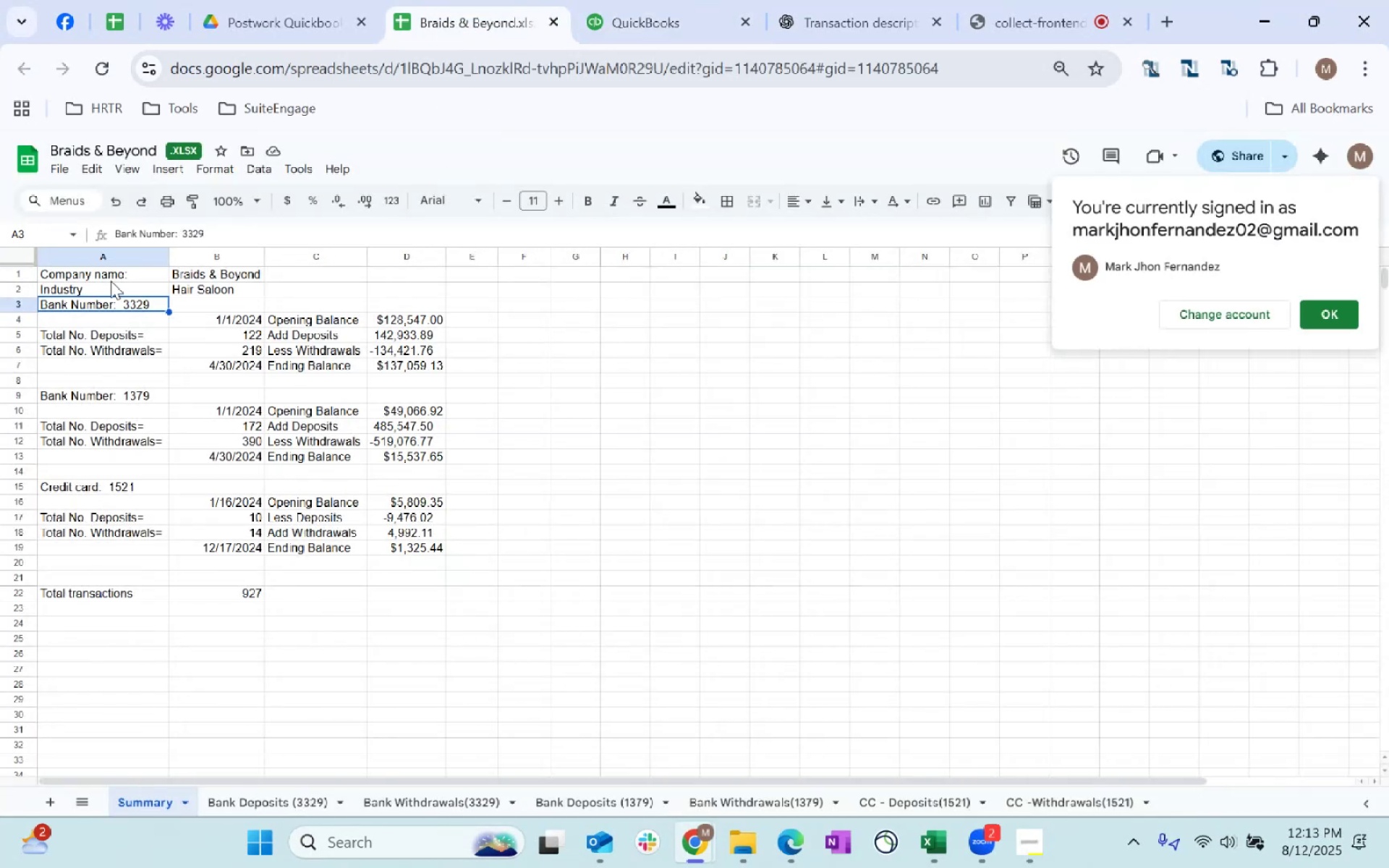 
left_click([203, 266])
 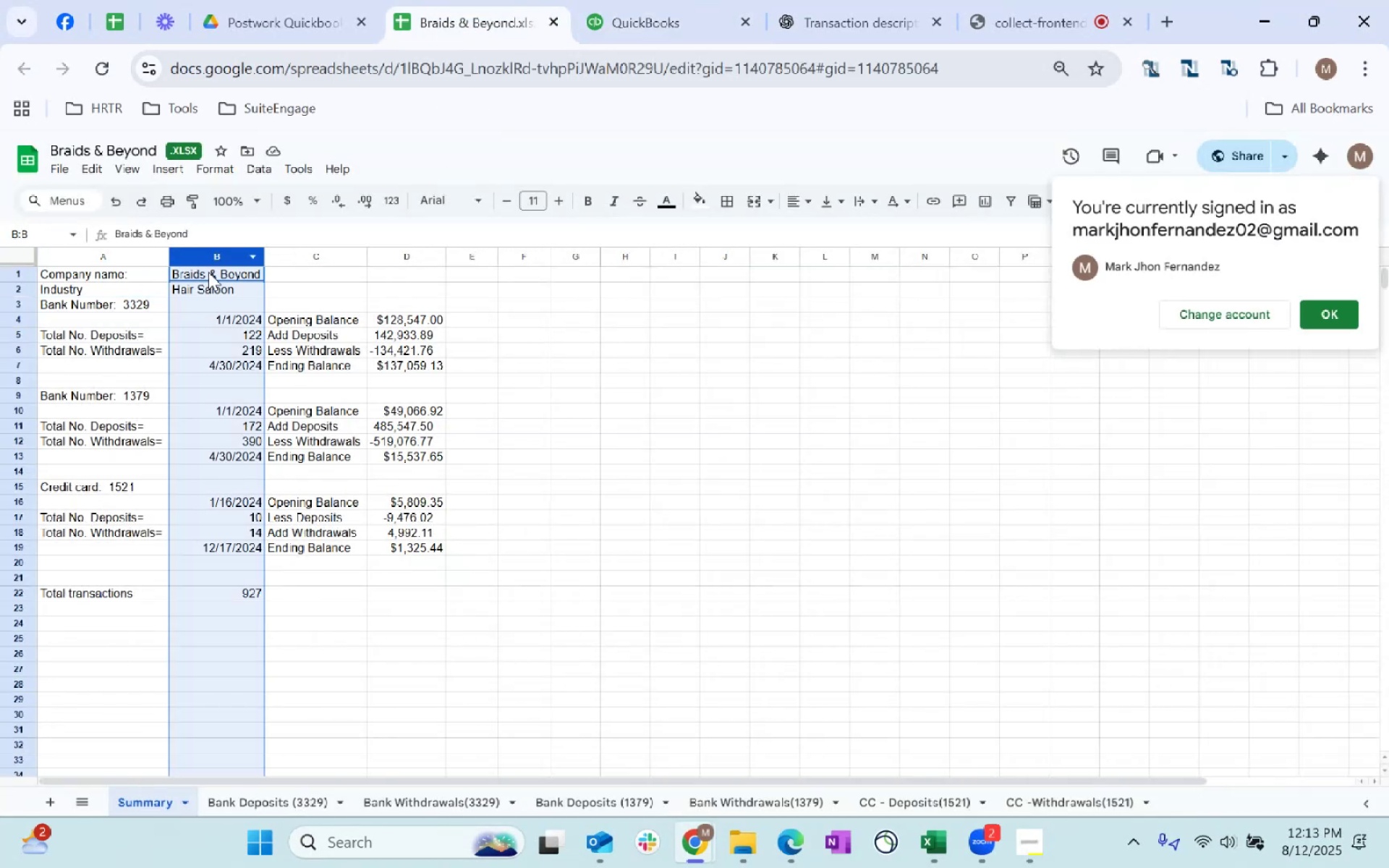 
left_click([213, 272])
 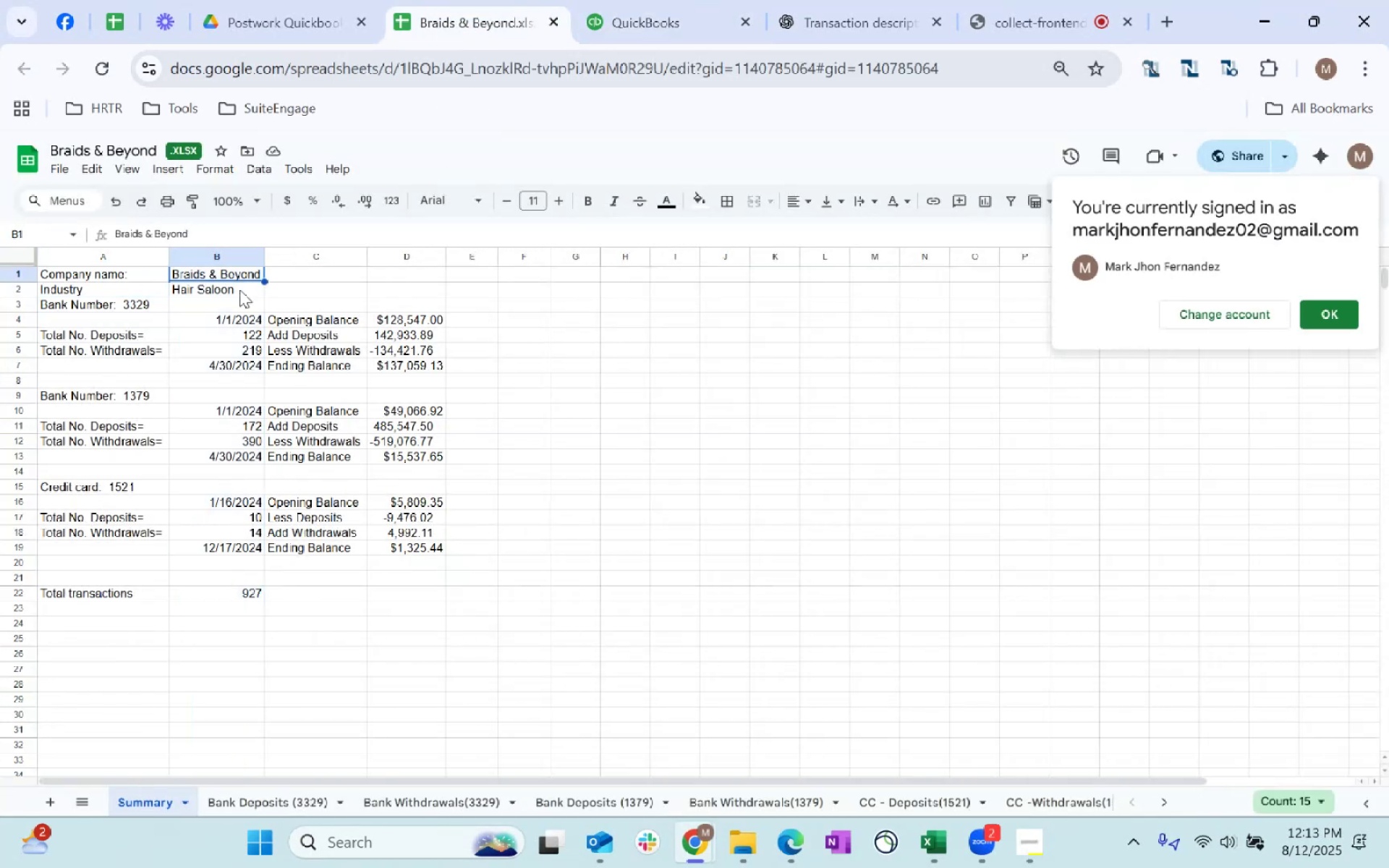 
key(Control+C)
 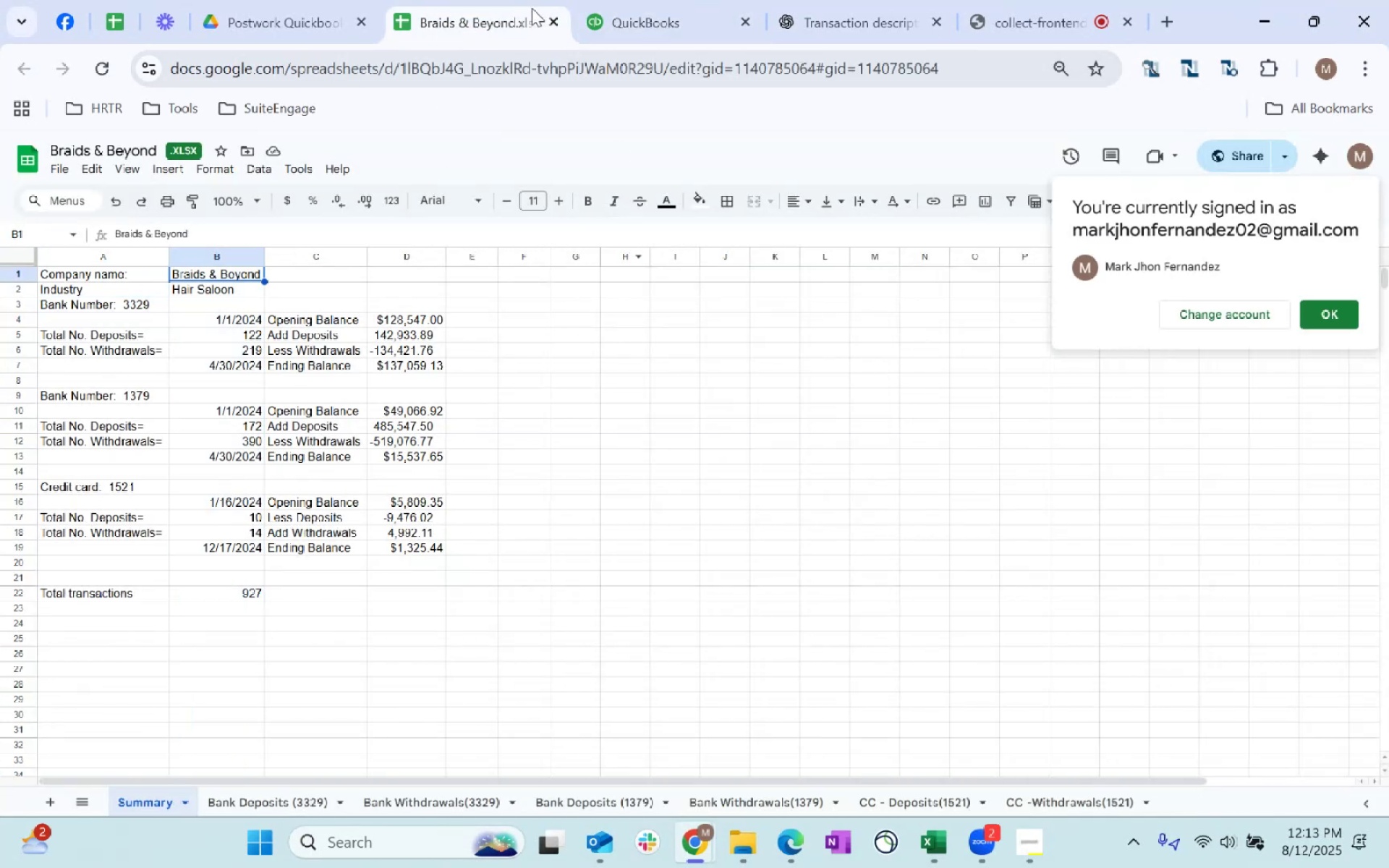 
key(Control+C)
 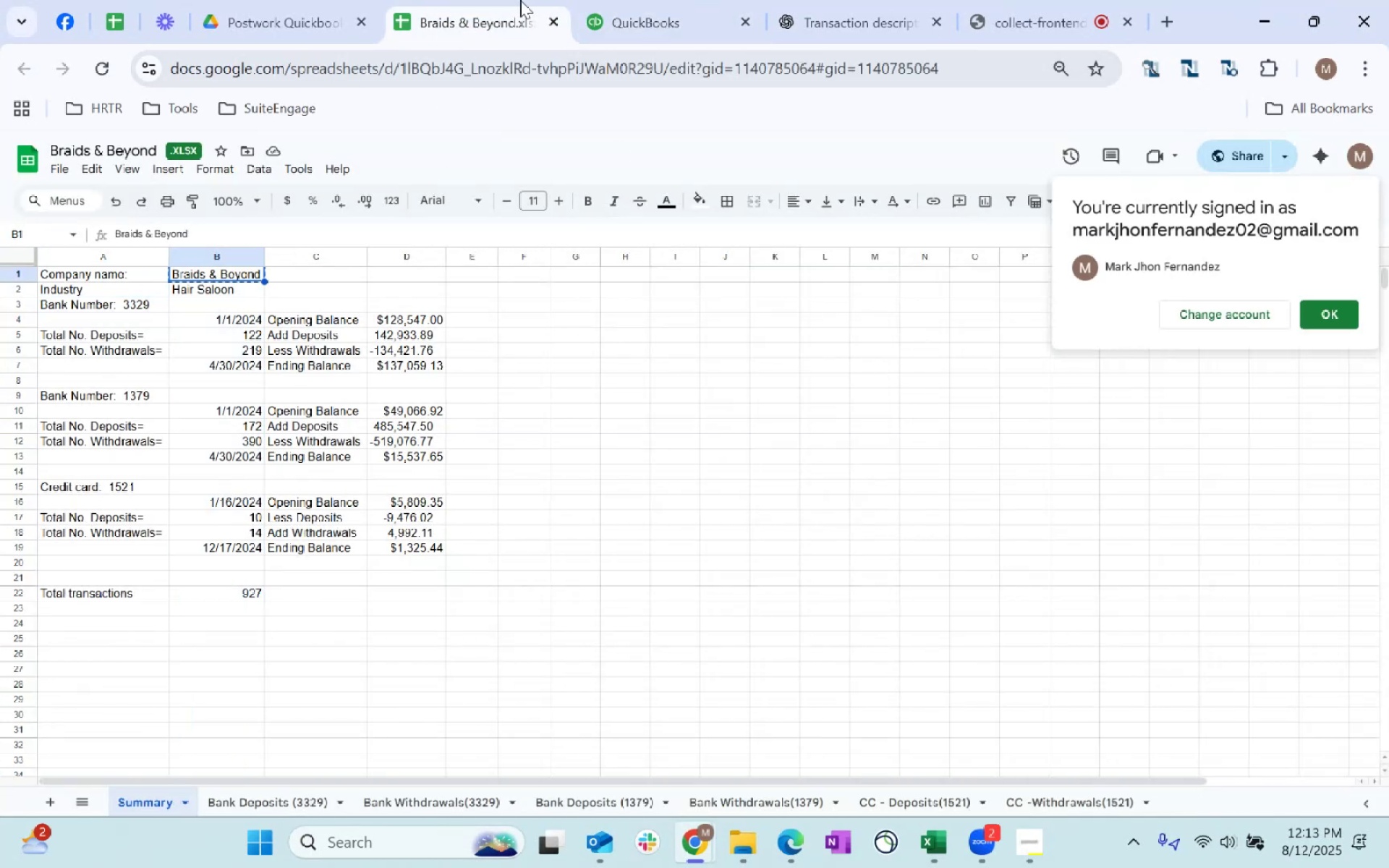 
key(Control+C)
 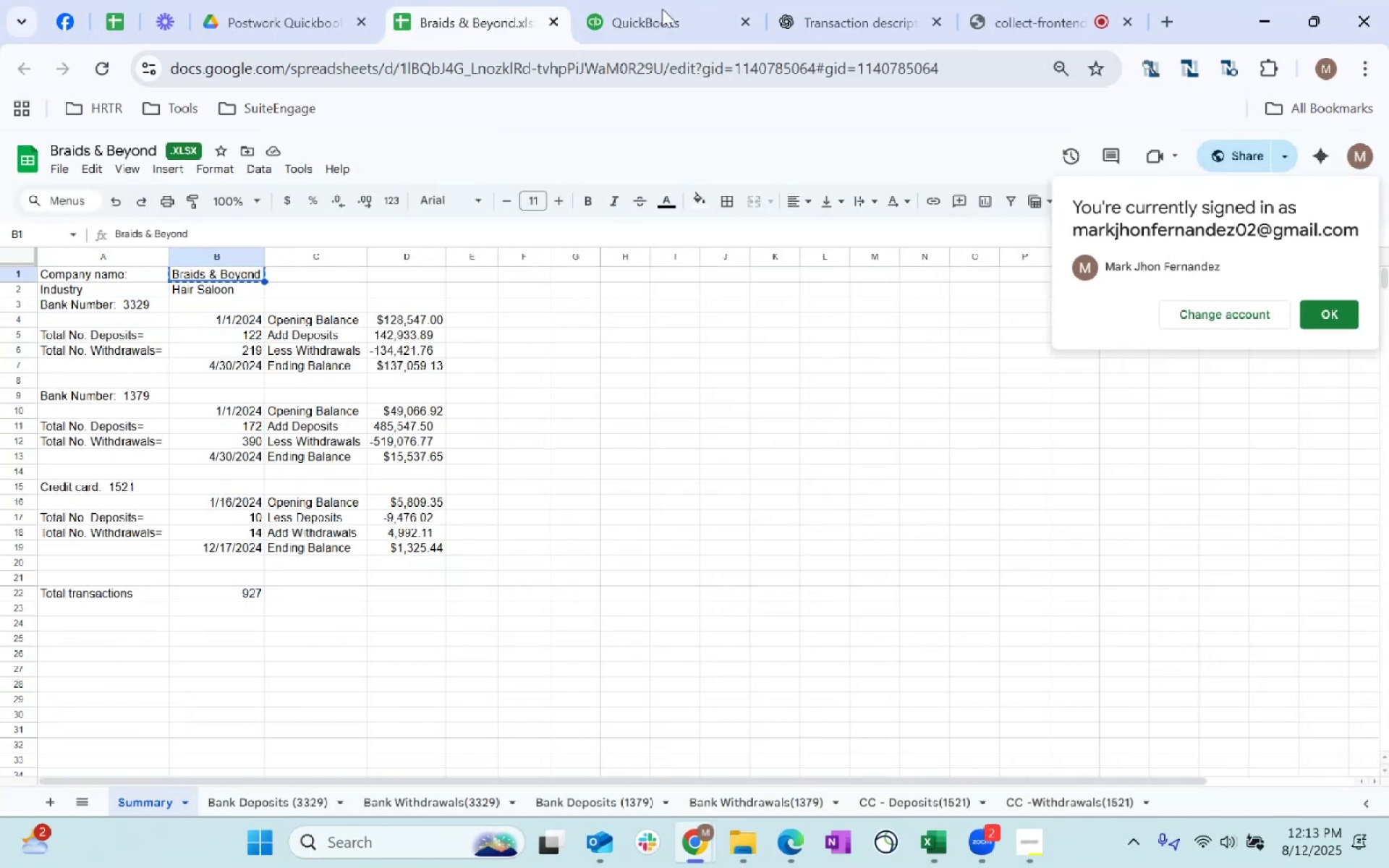 
left_click([662, 9])
 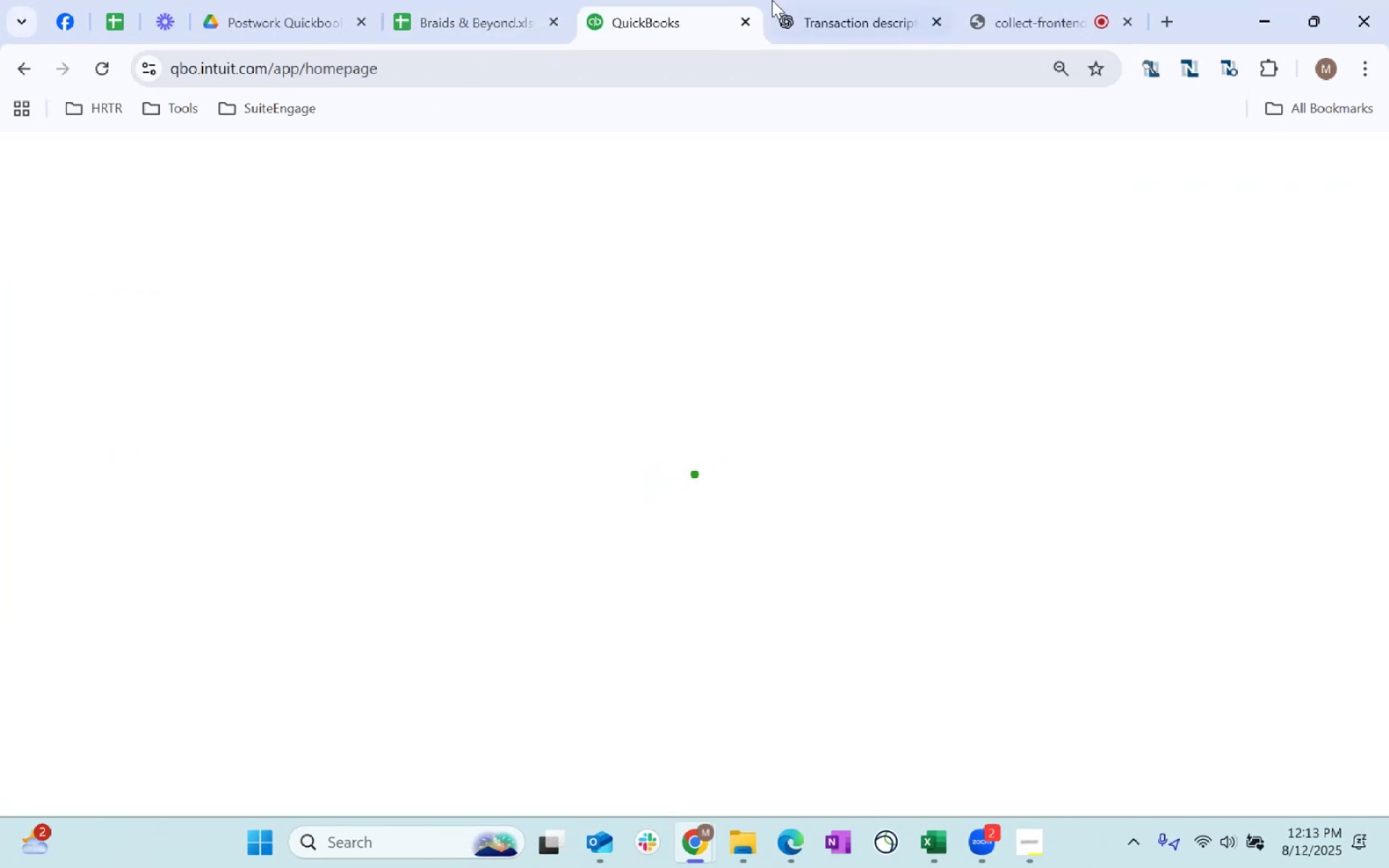 
left_click([297, 161])
 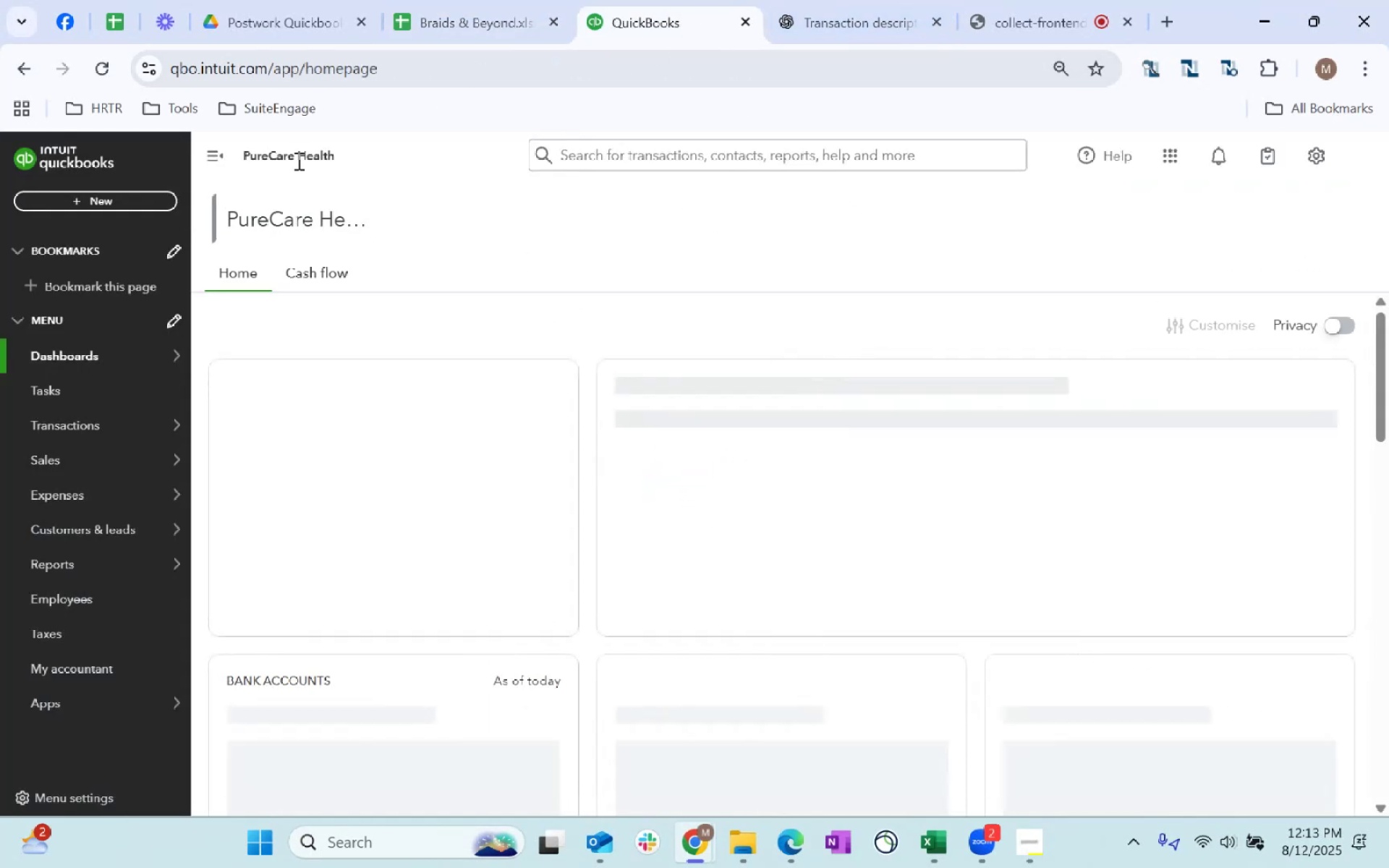 
mouse_move([304, 176])
 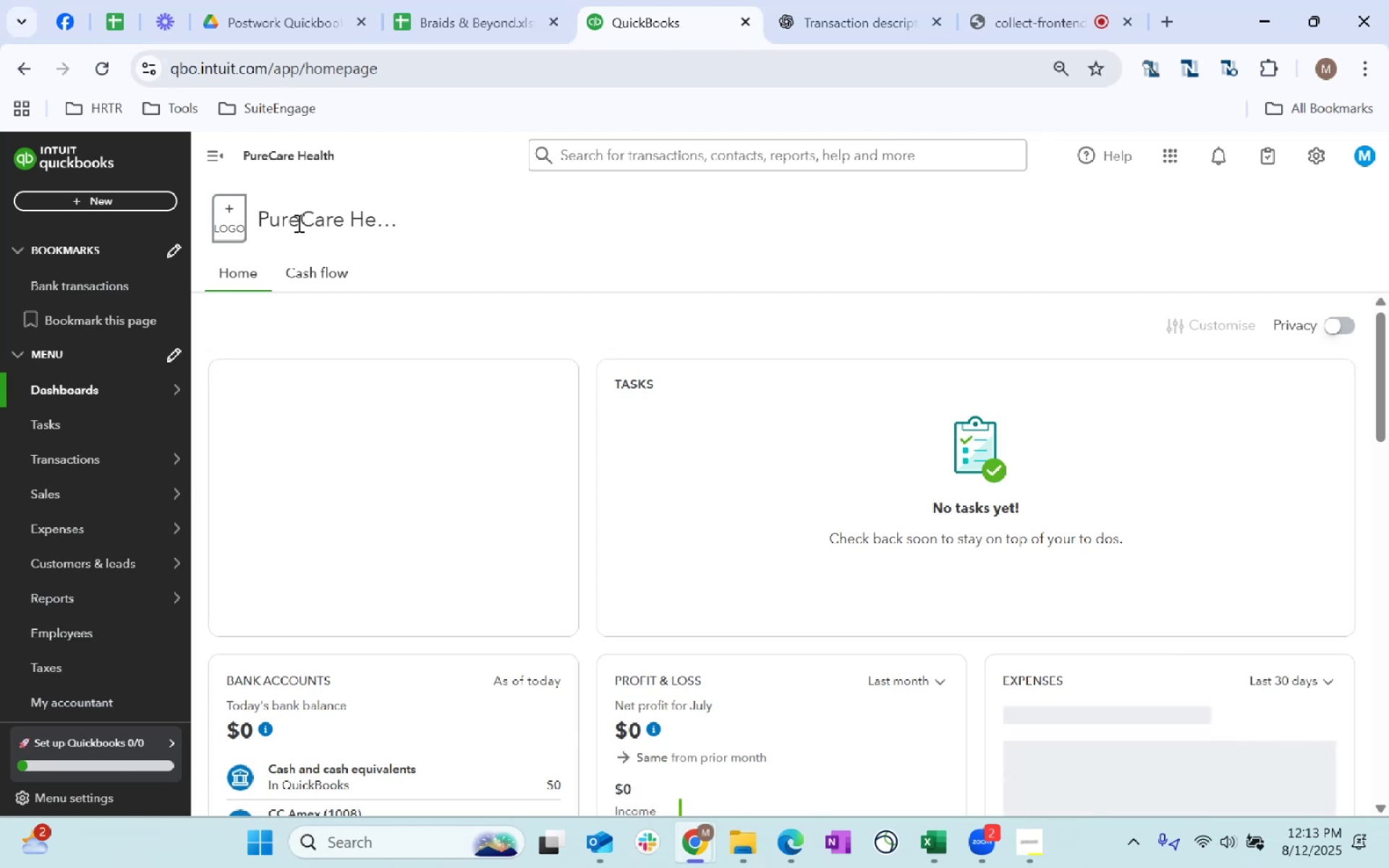 
left_click([308, 221])
 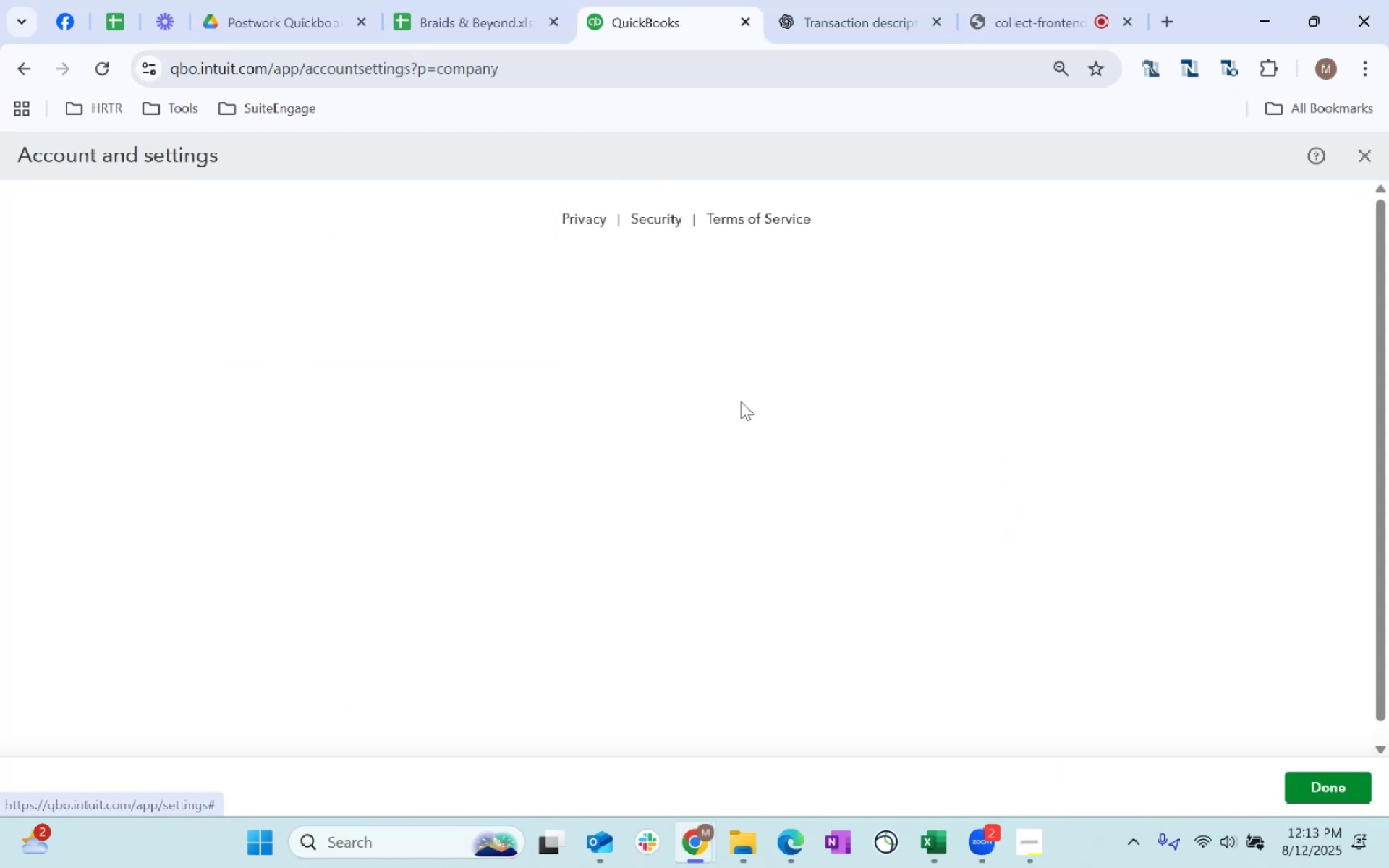 
wait(11.17)
 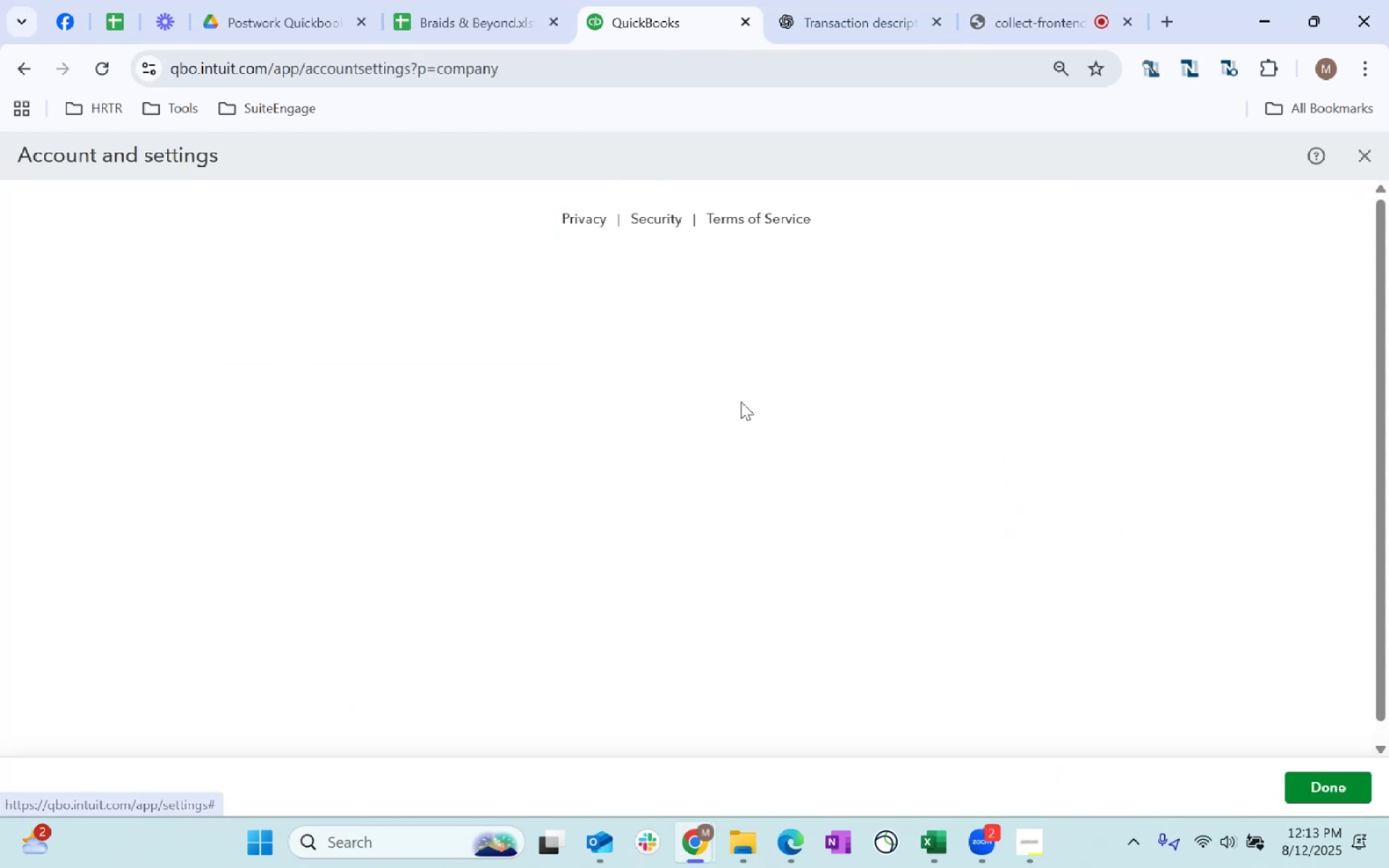 
left_click([1305, 217])
 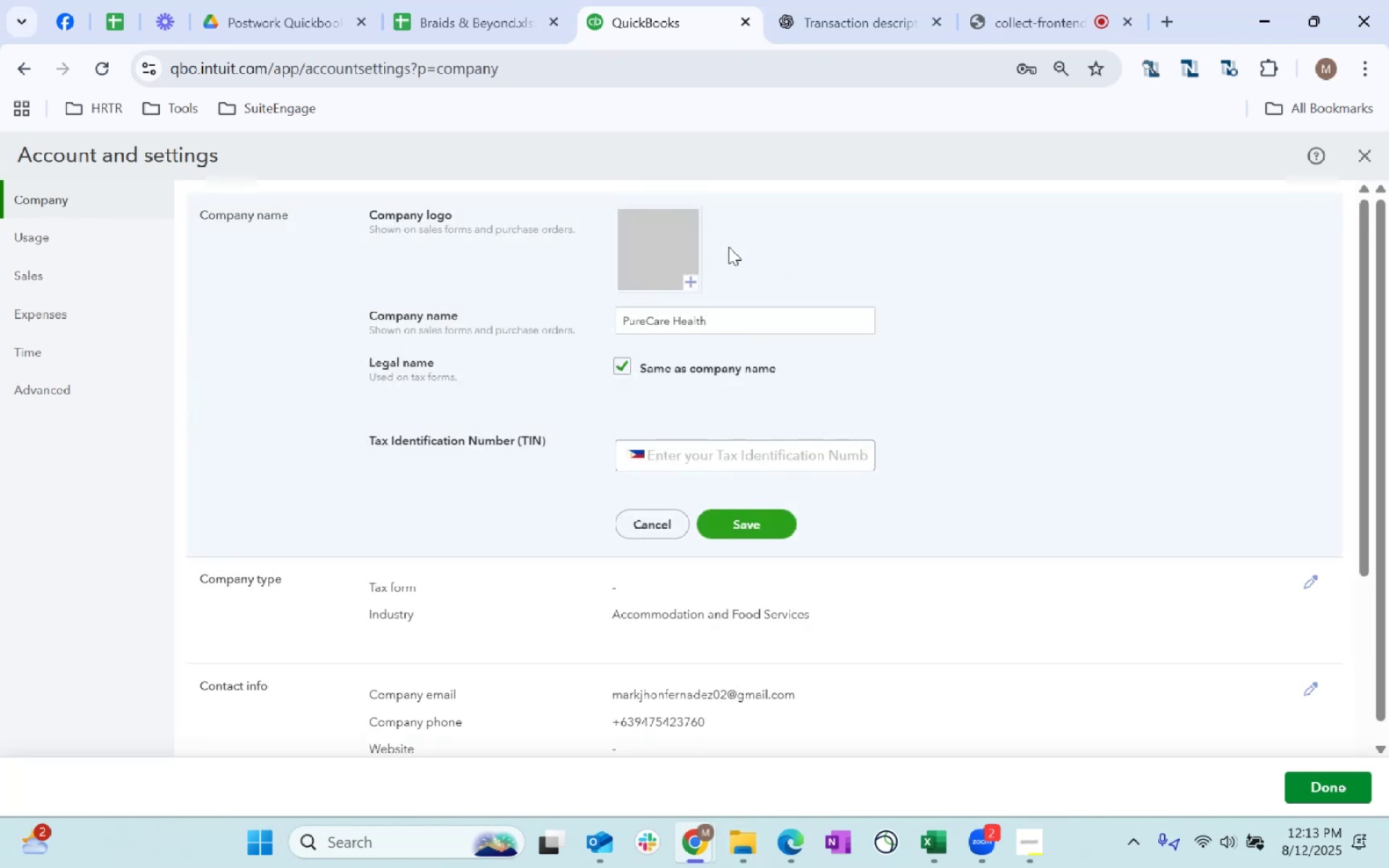 
left_click_drag(start_coordinate=[719, 310], to_coordinate=[430, 337])
 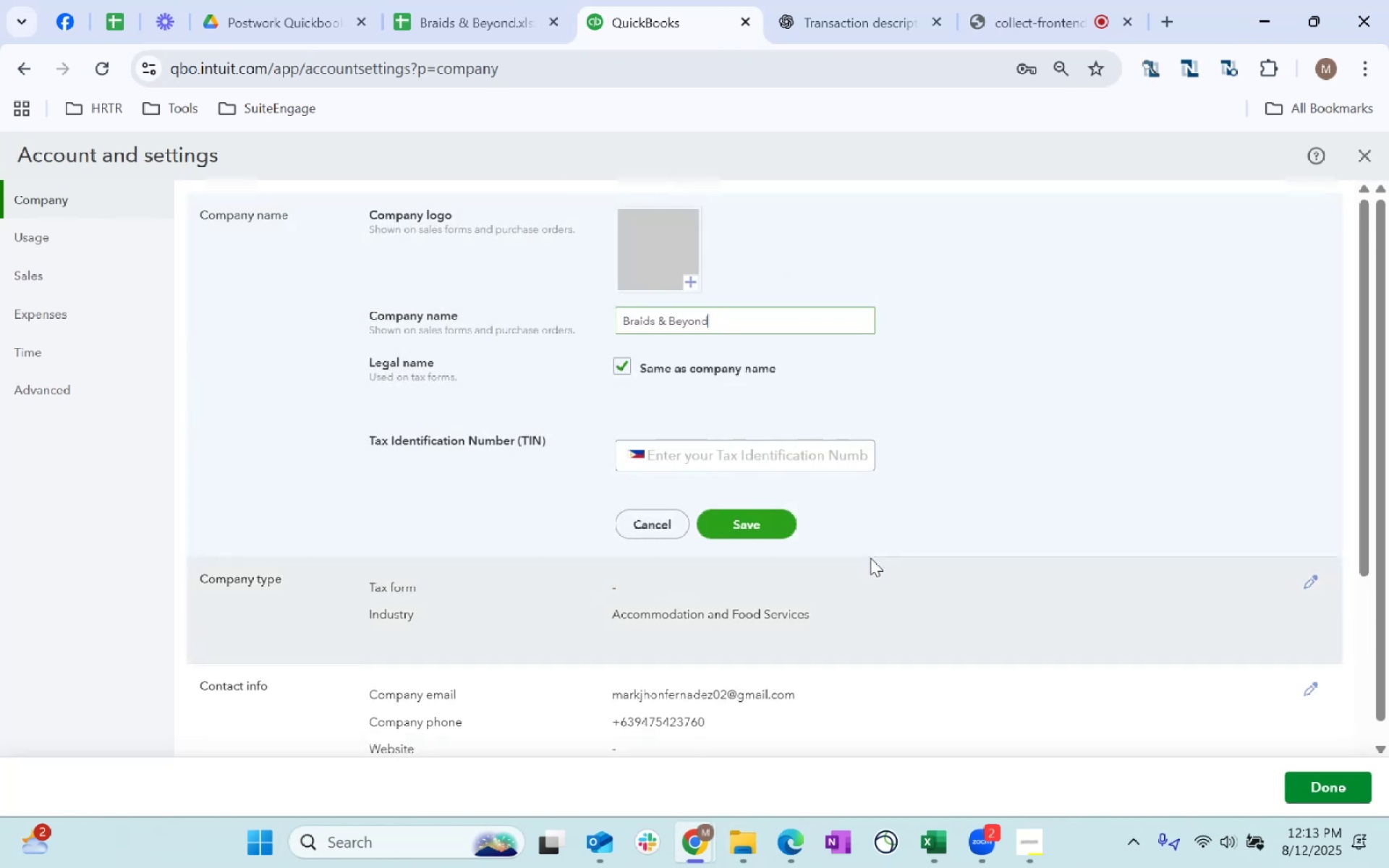 
key(Control+ControlLeft)
 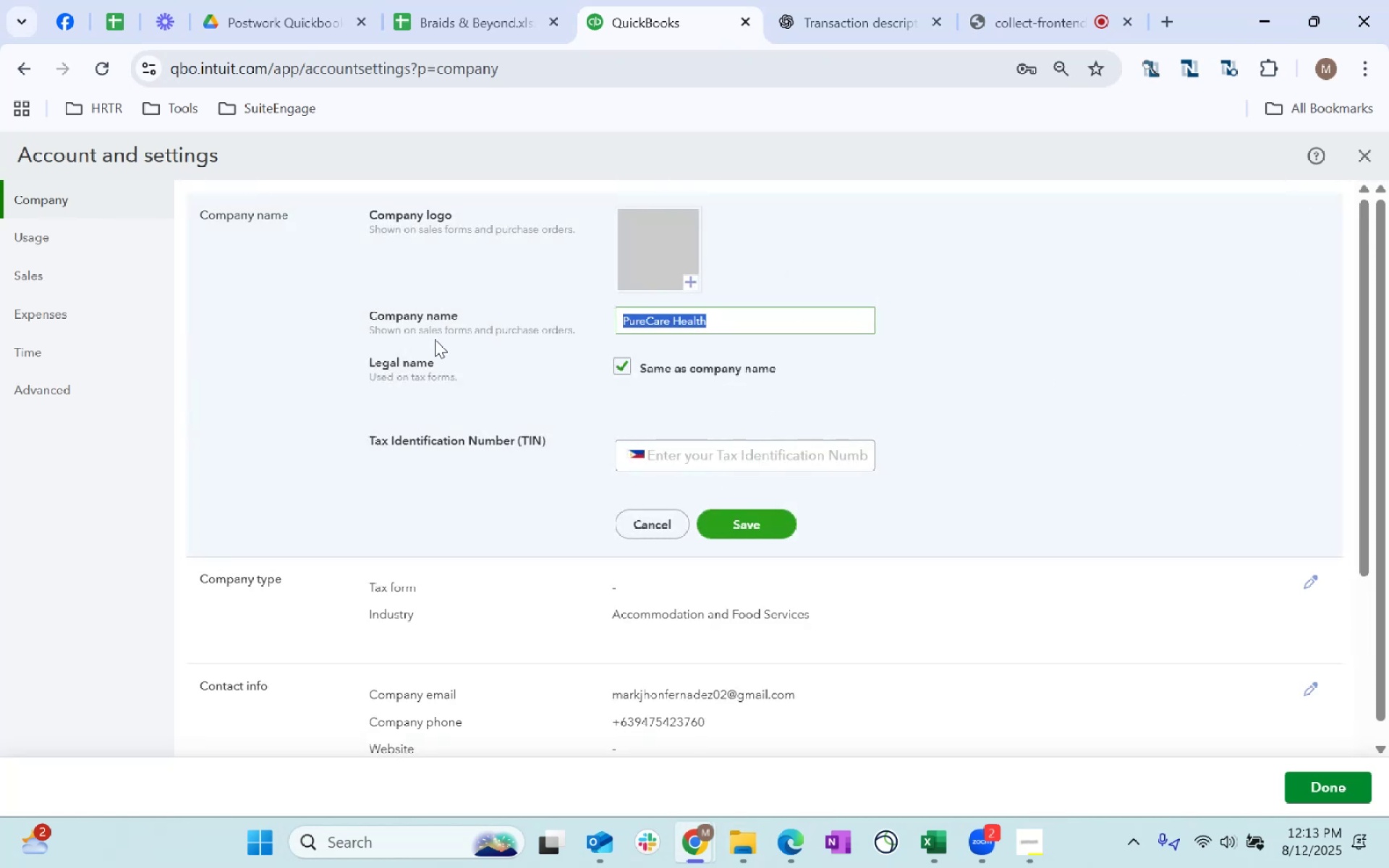 
key(Control+V)
 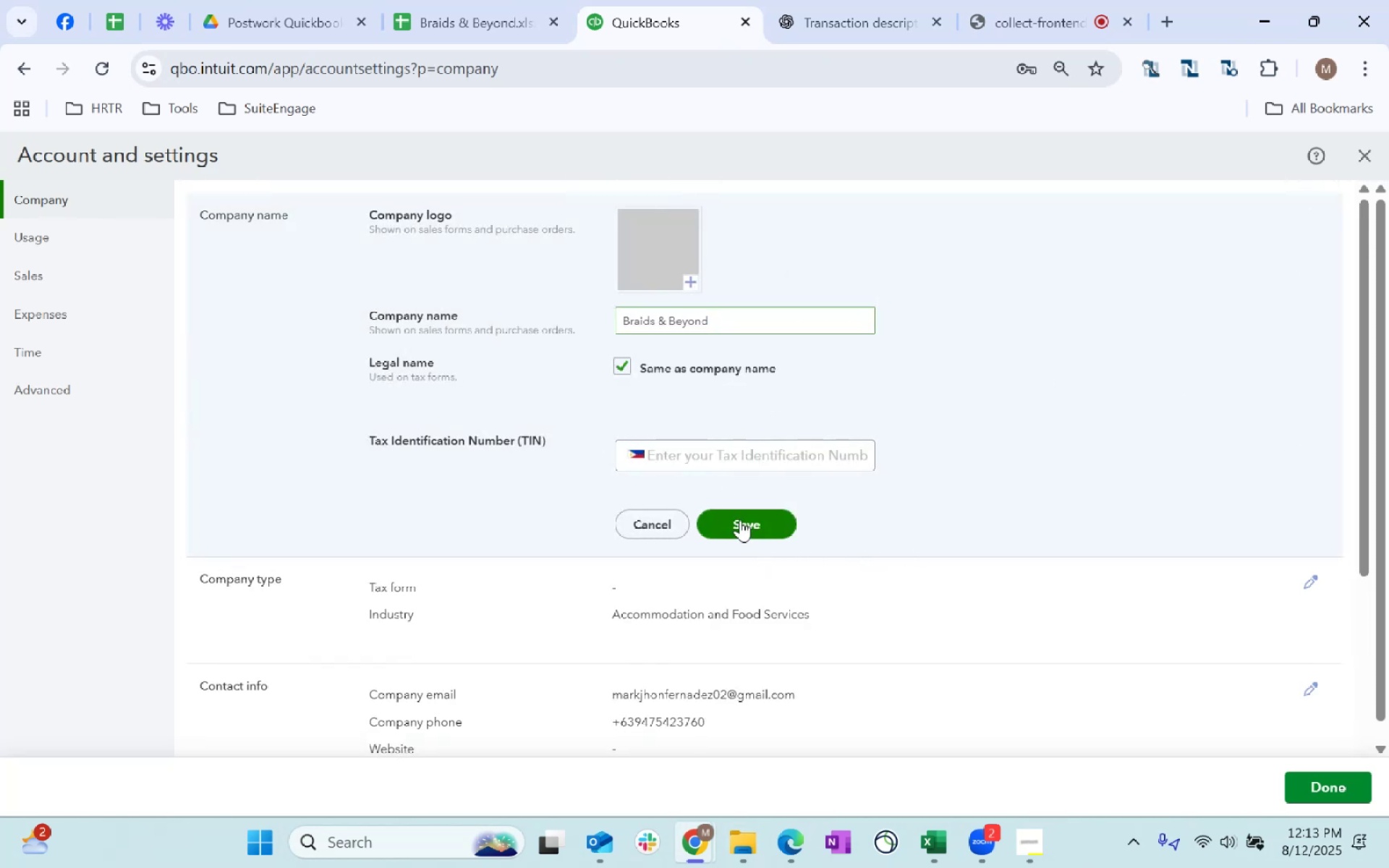 
left_click([740, 519])
 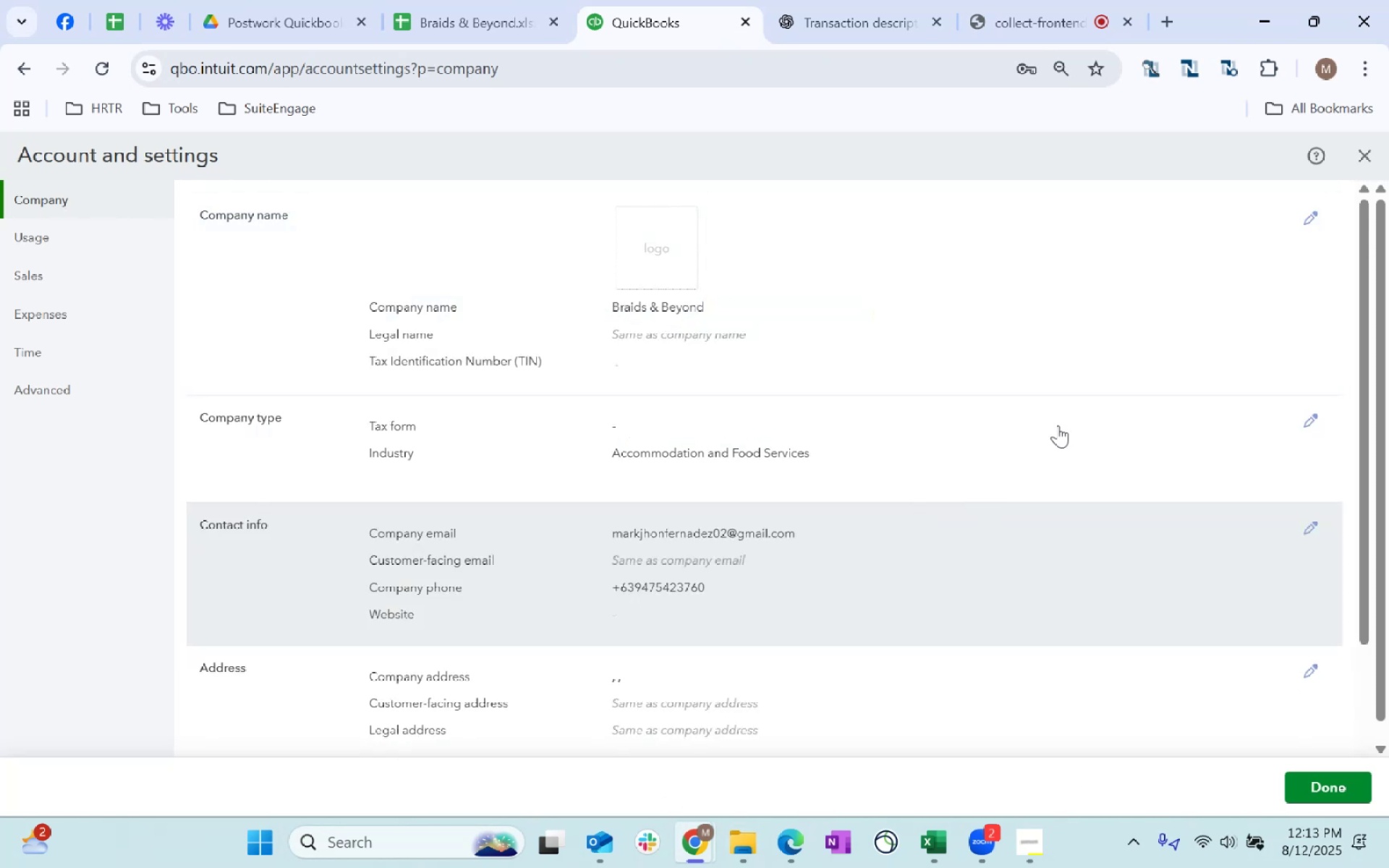 
scroll: coordinate [645, 153], scroll_direction: up, amount: 19.0
 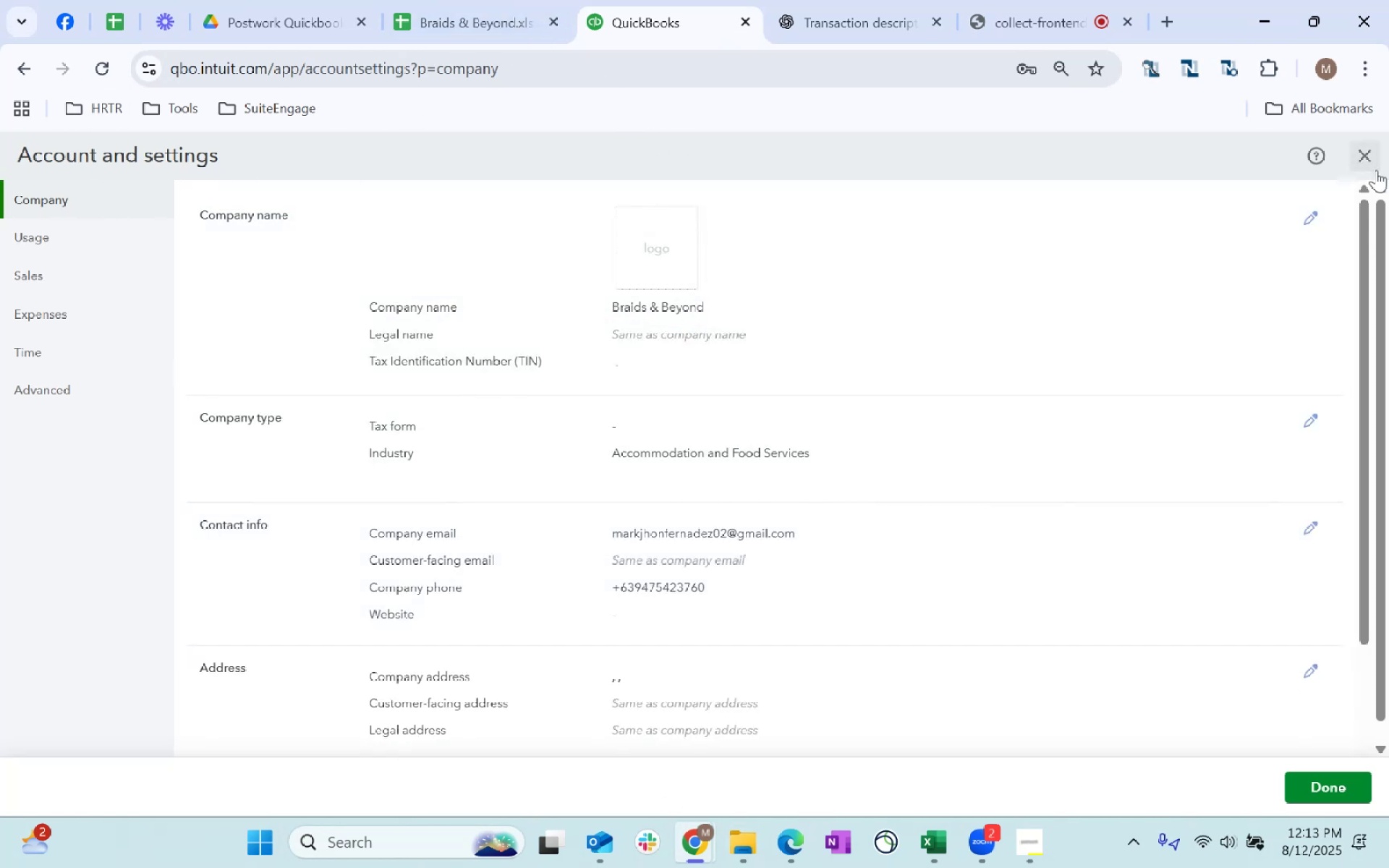 
double_click([1369, 166])
 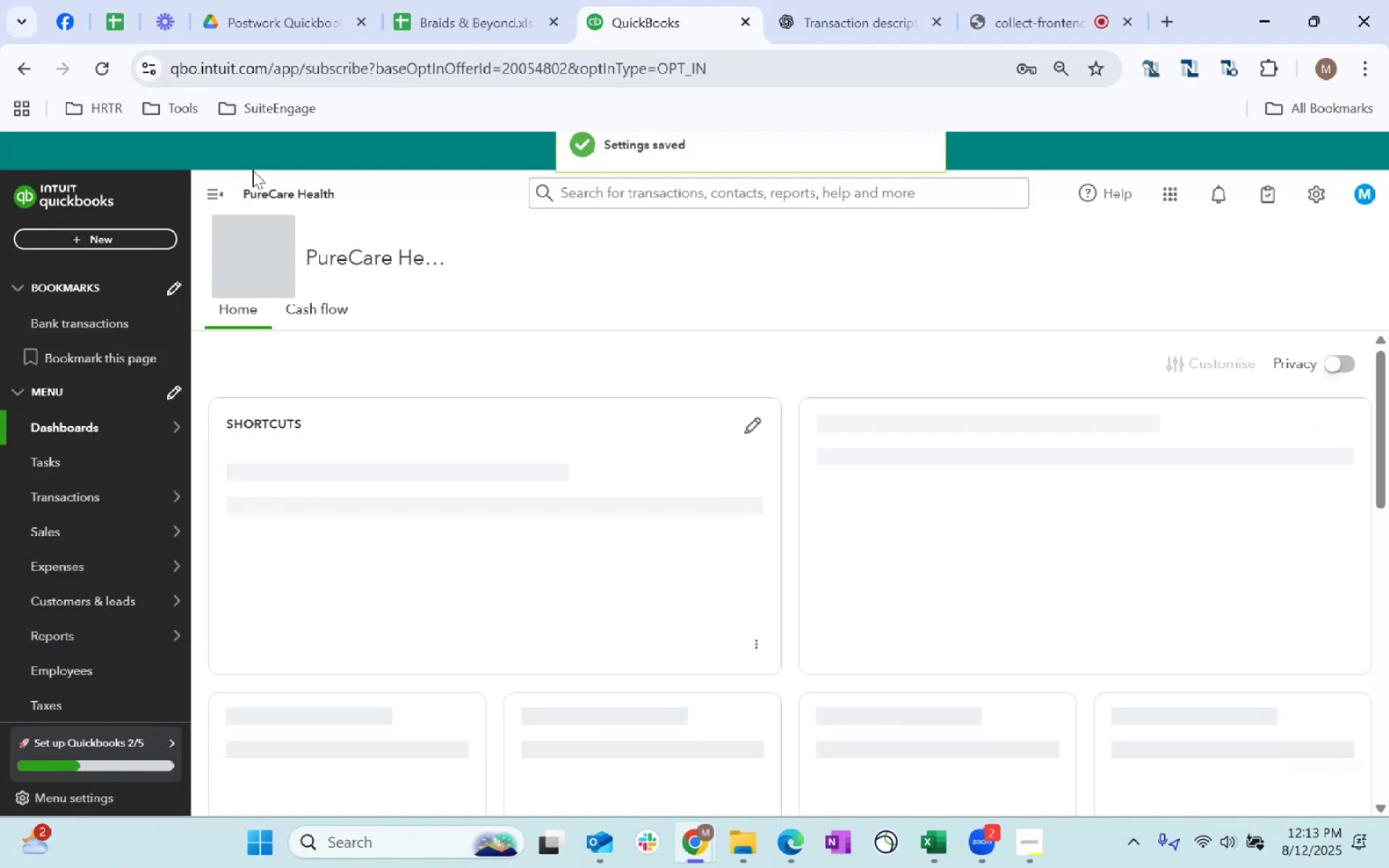 
left_click([109, 68])
 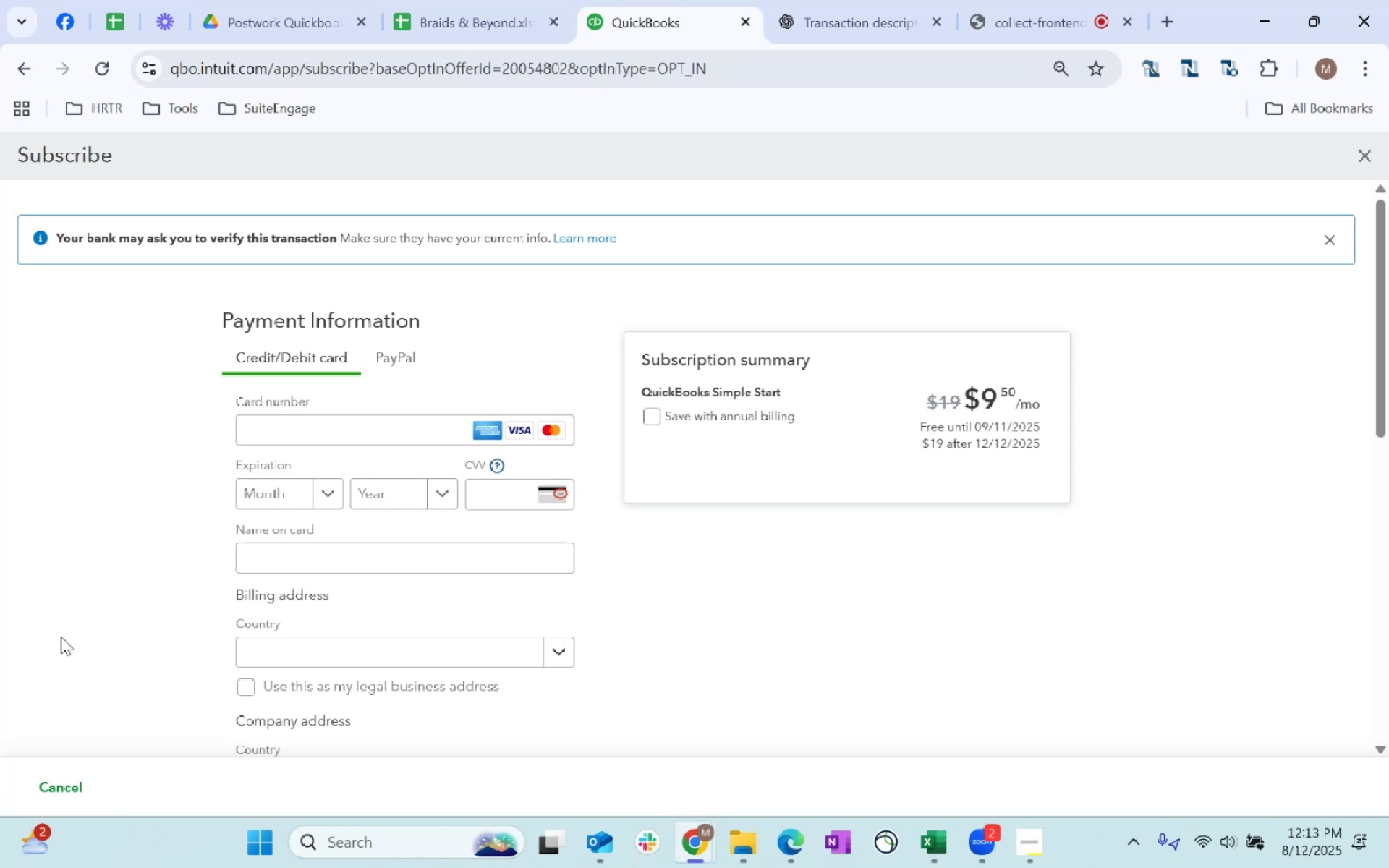 
wait(22.28)
 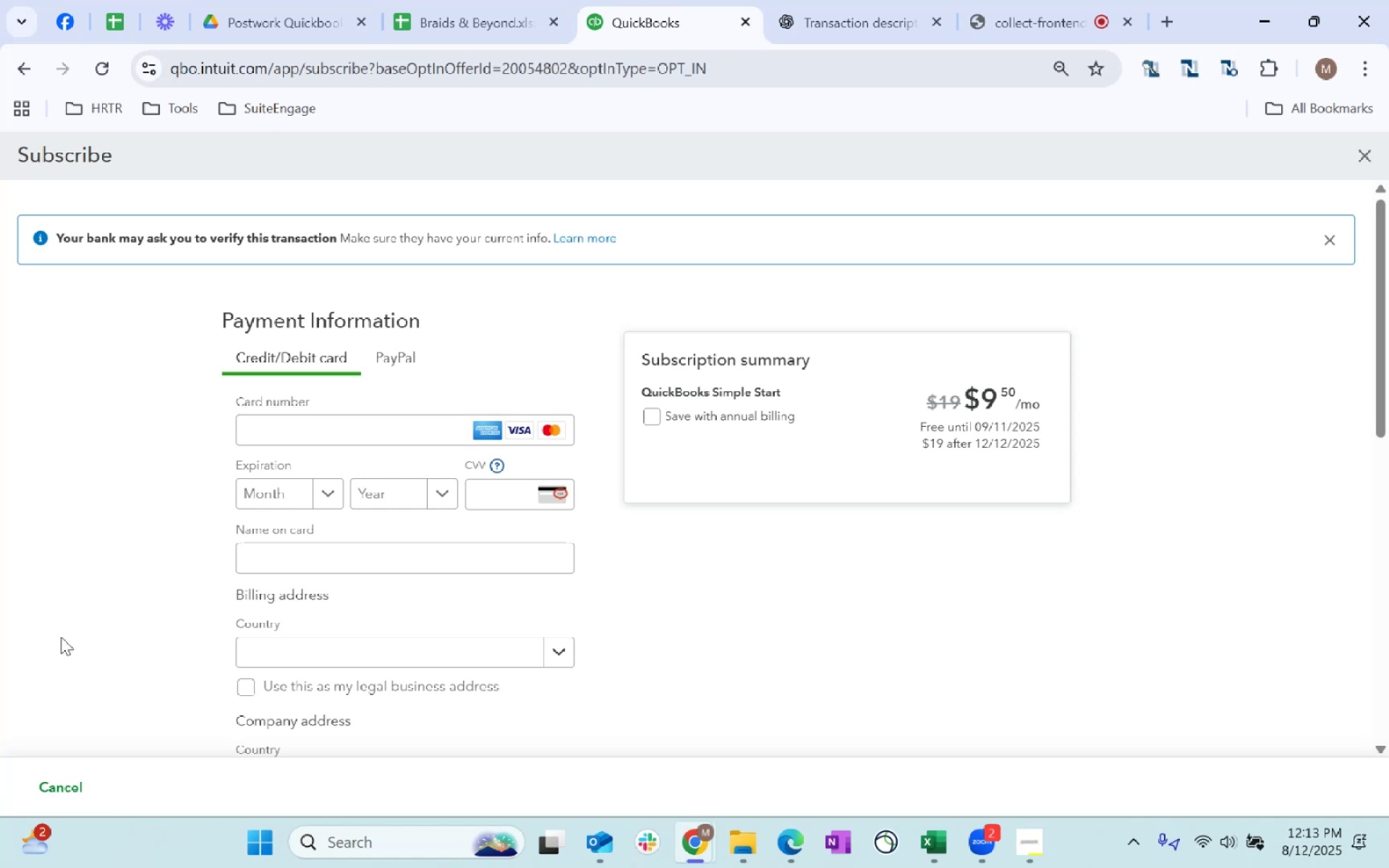 
left_click([1334, 241])
 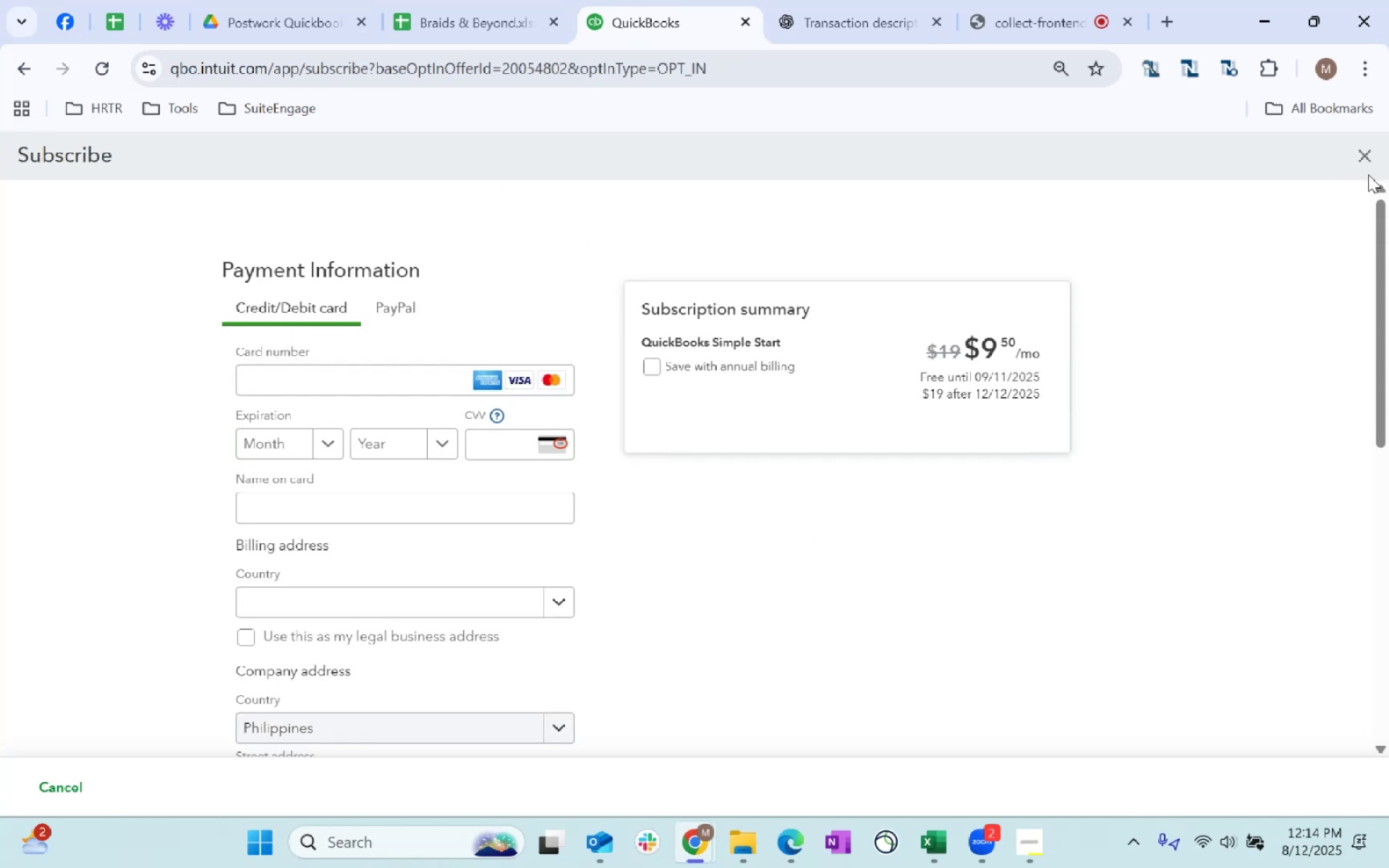 
left_click([1368, 160])
 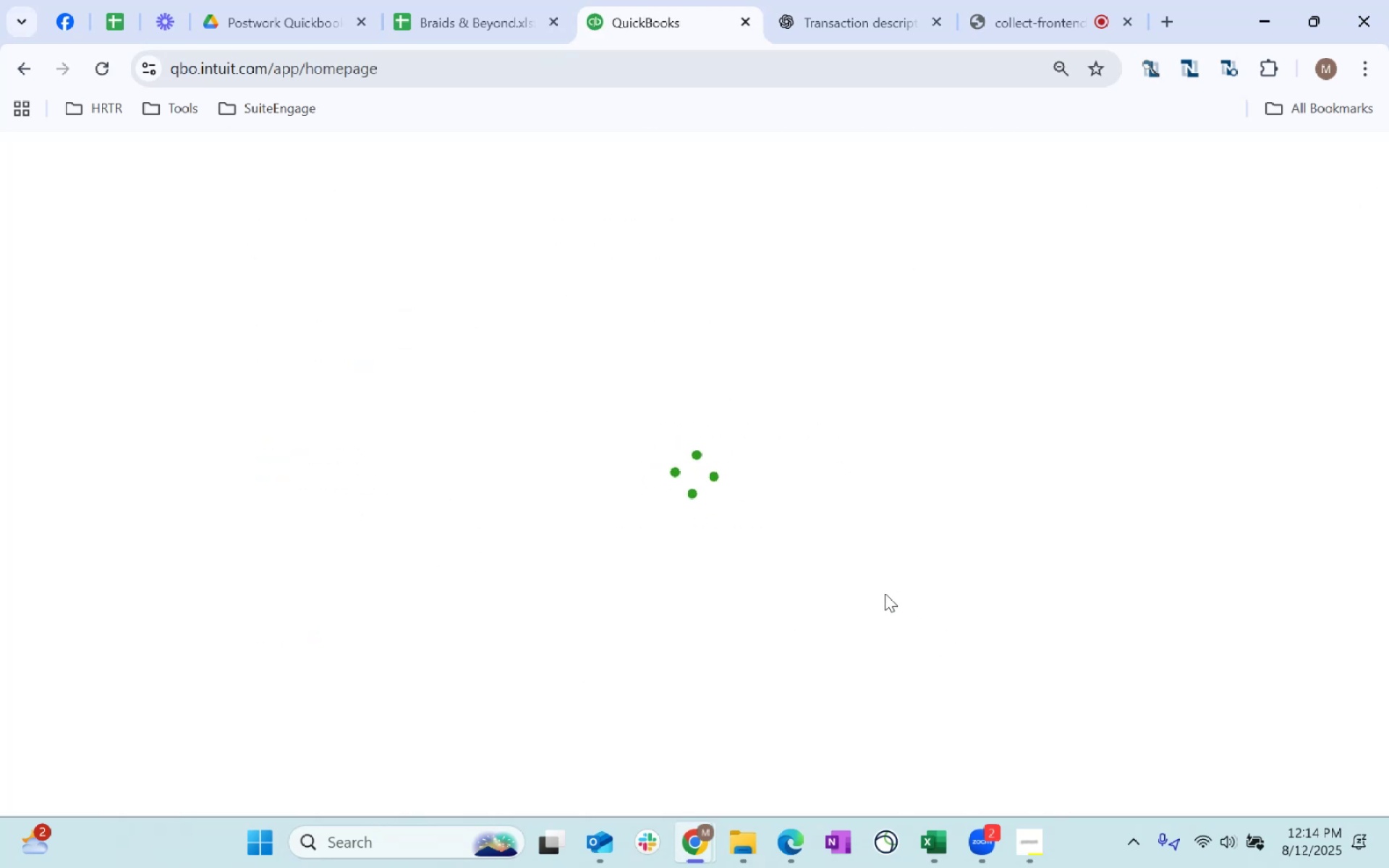 
wait(17.21)
 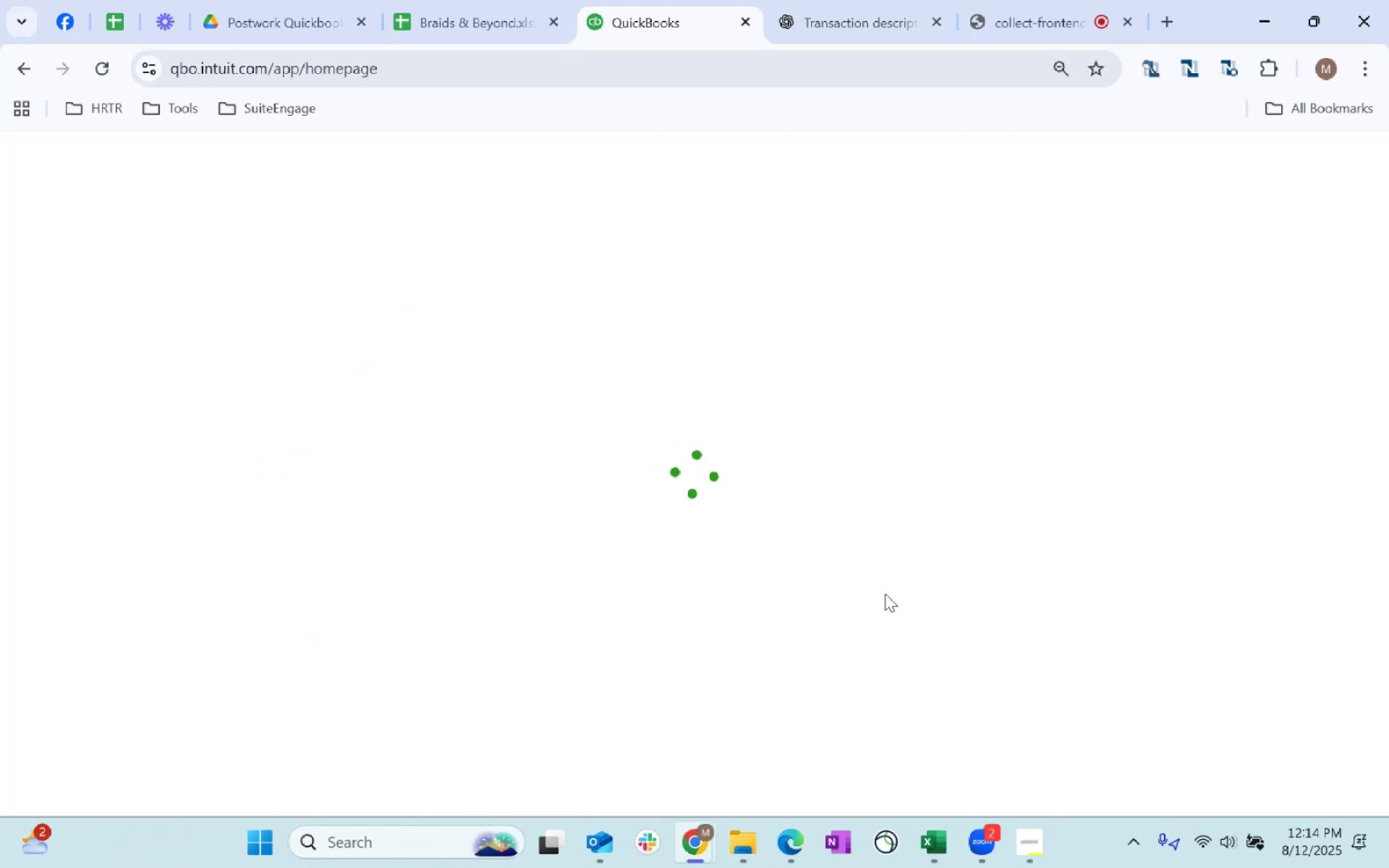 
left_click([361, 223])
 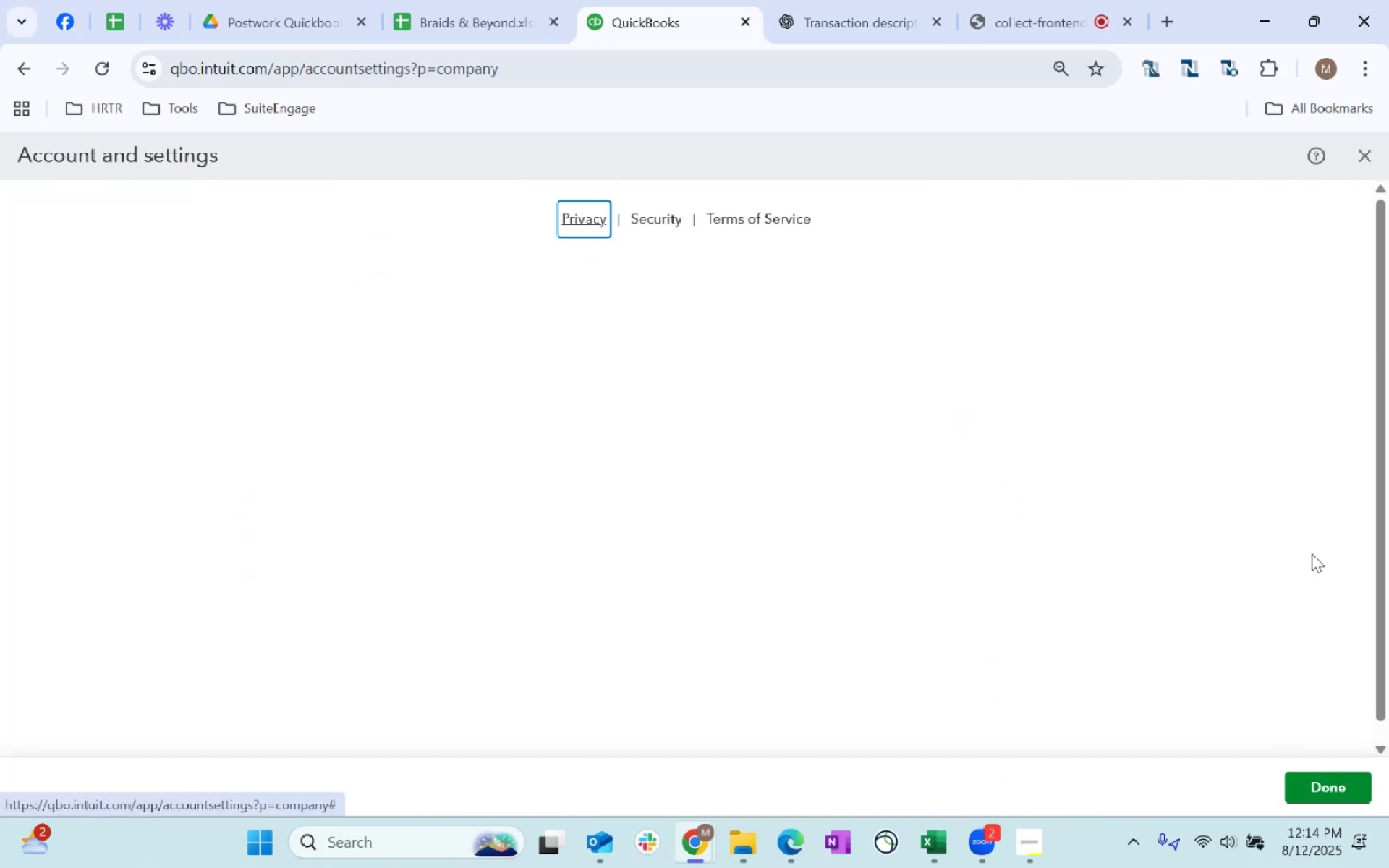 
wait(10.03)
 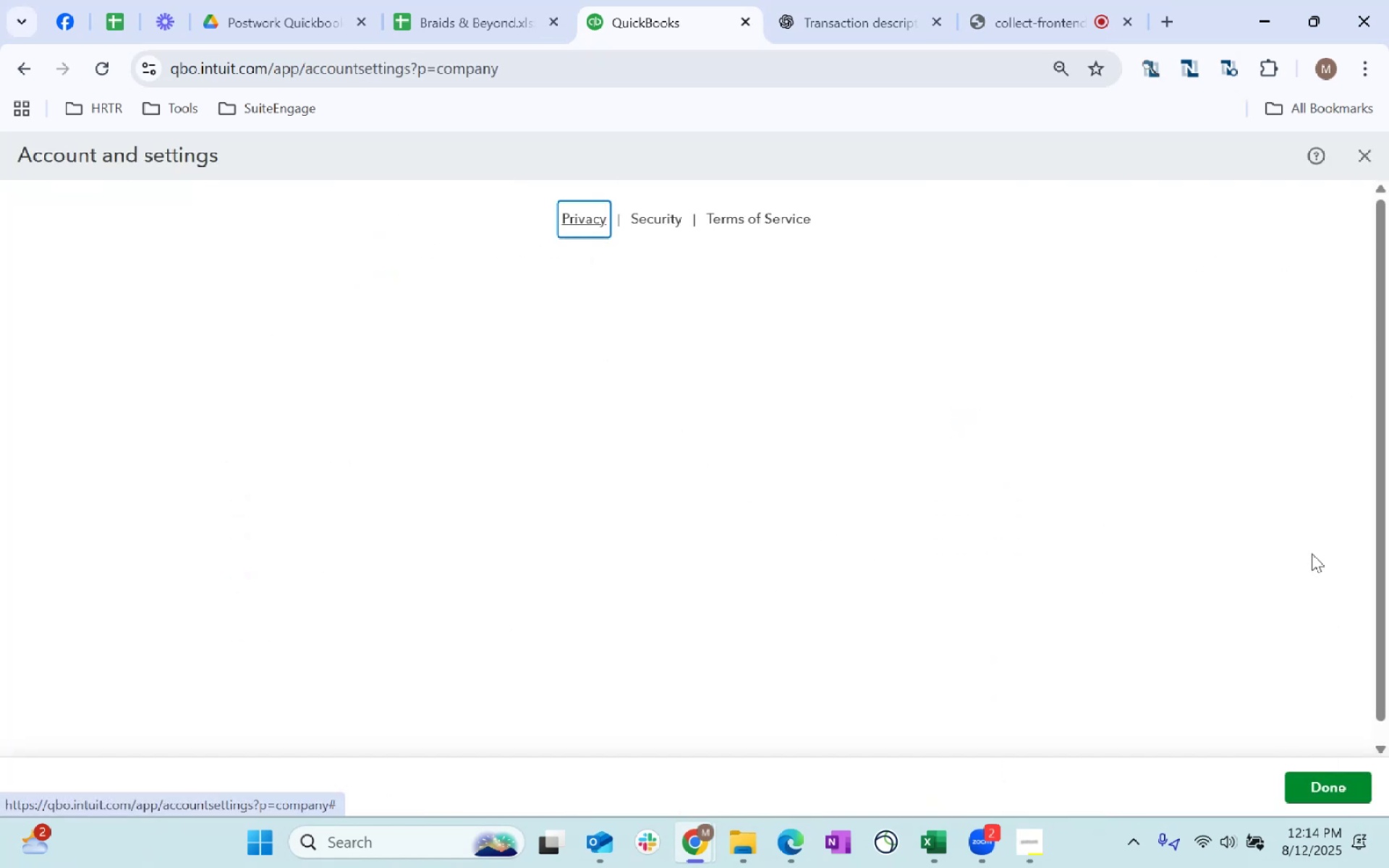 
left_click_drag(start_coordinate=[729, 320], to_coordinate=[228, 348])
 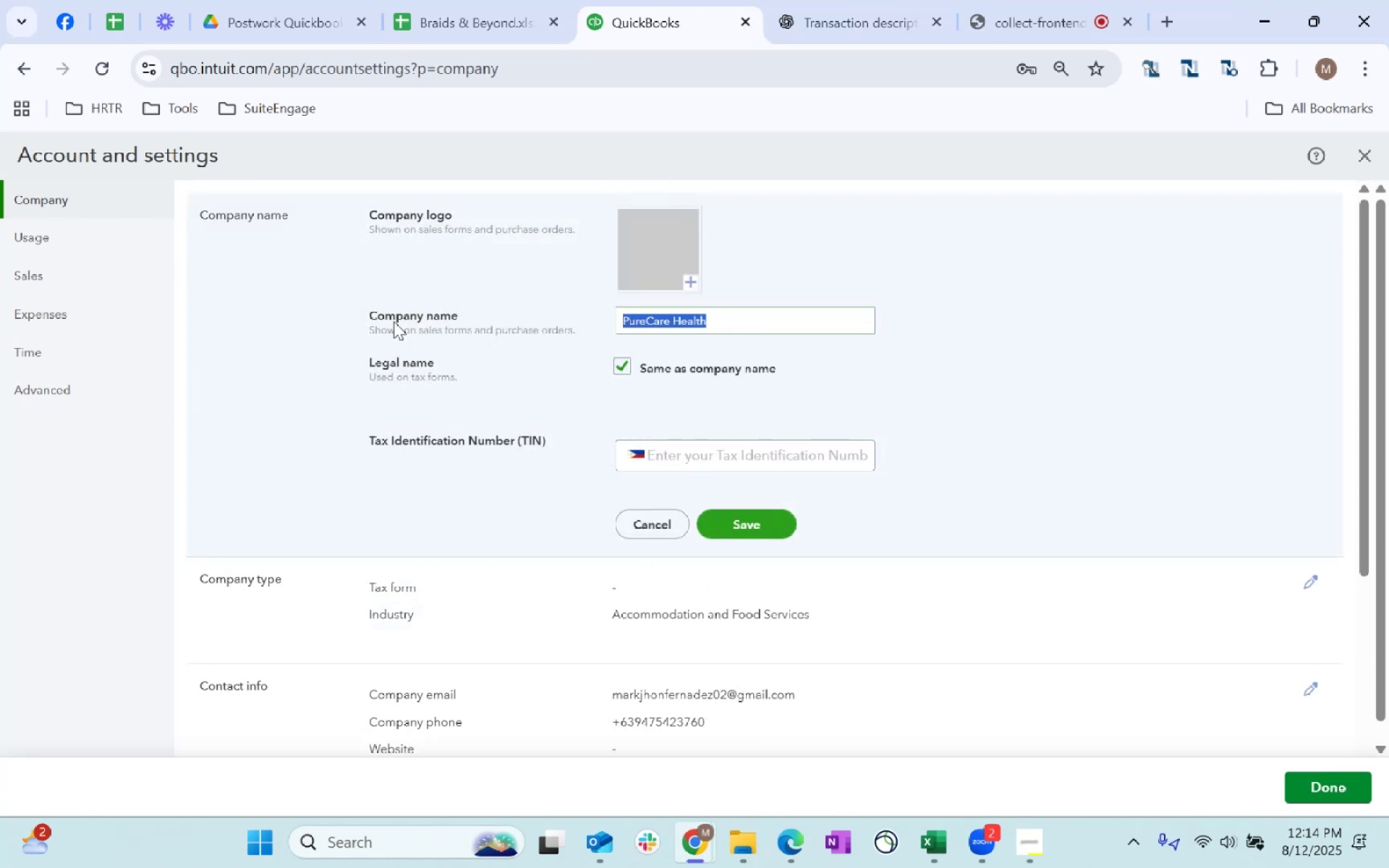 
key(Control+ControlLeft)
 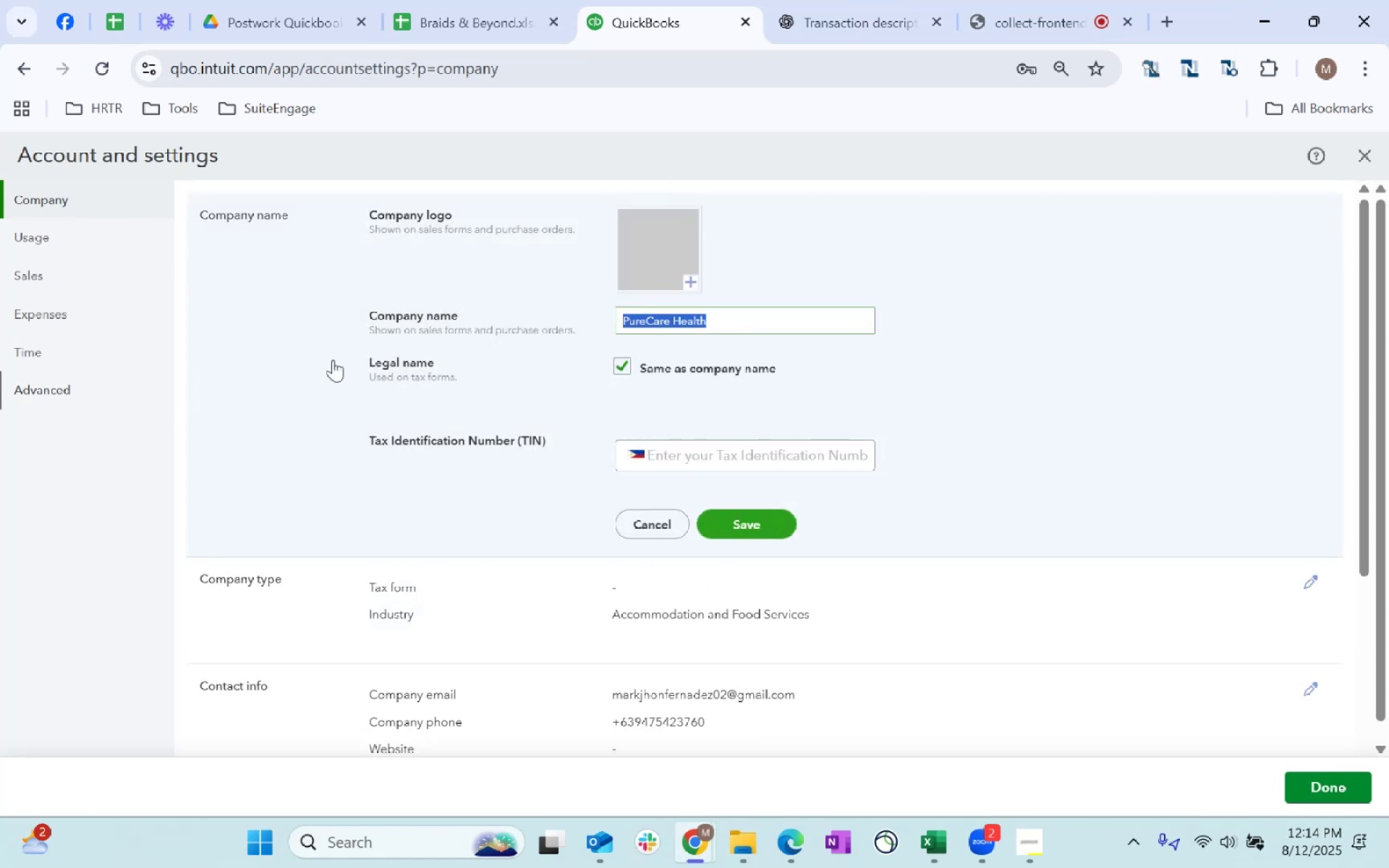 
key(Control+V)
 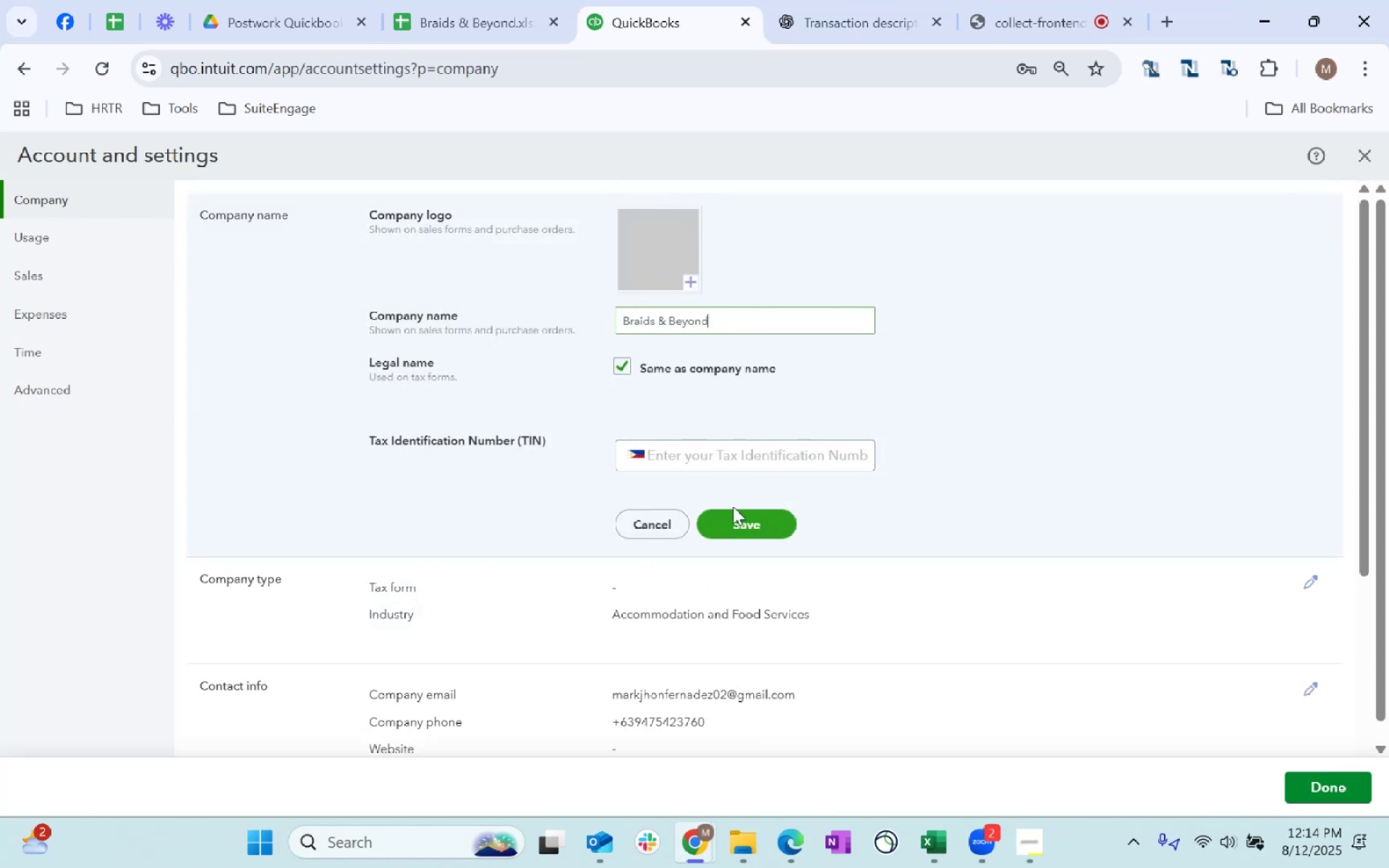 
left_click([742, 527])
 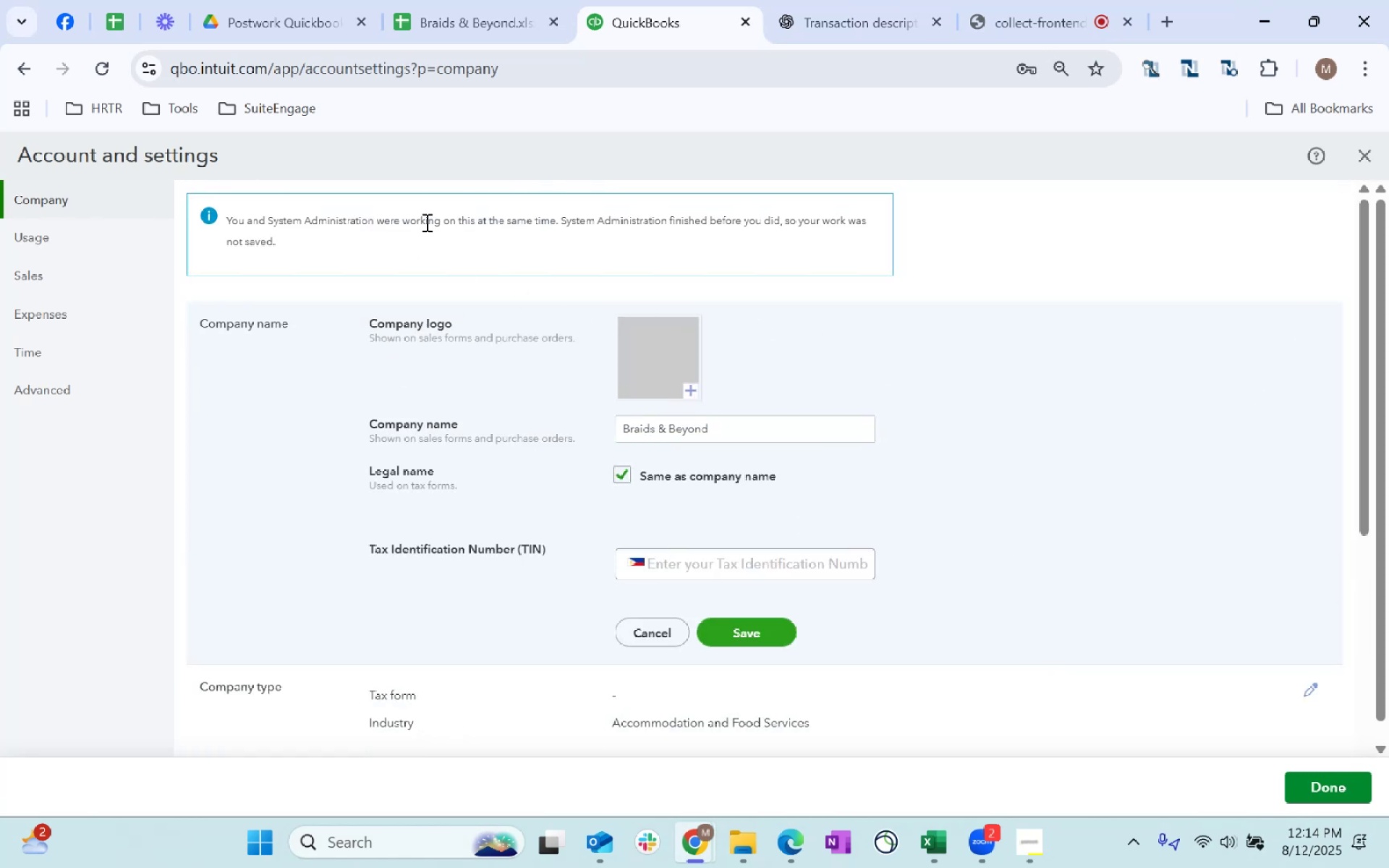 
left_click_drag(start_coordinate=[472, 220], to_coordinate=[578, 209])
 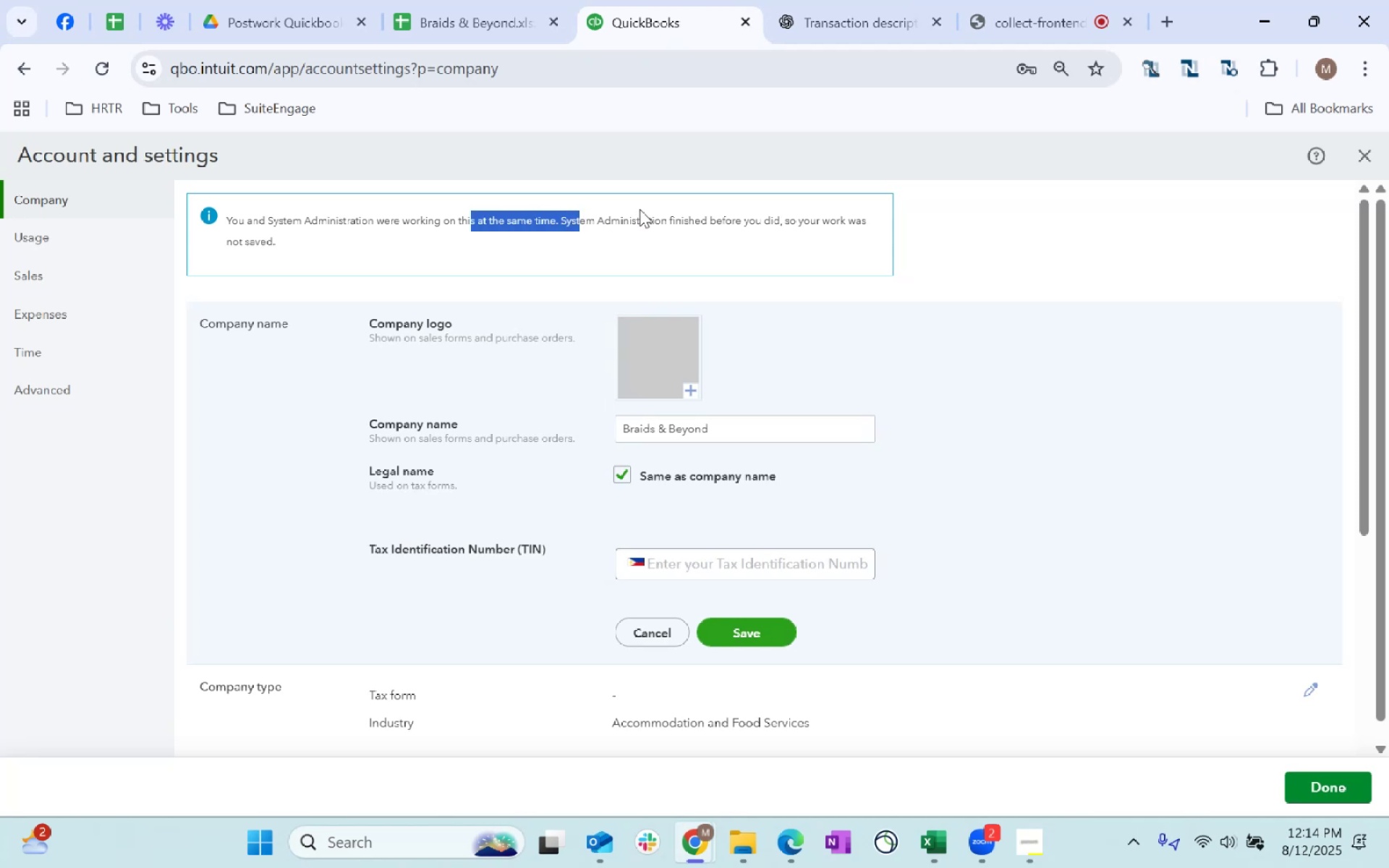 
left_click([640, 209])
 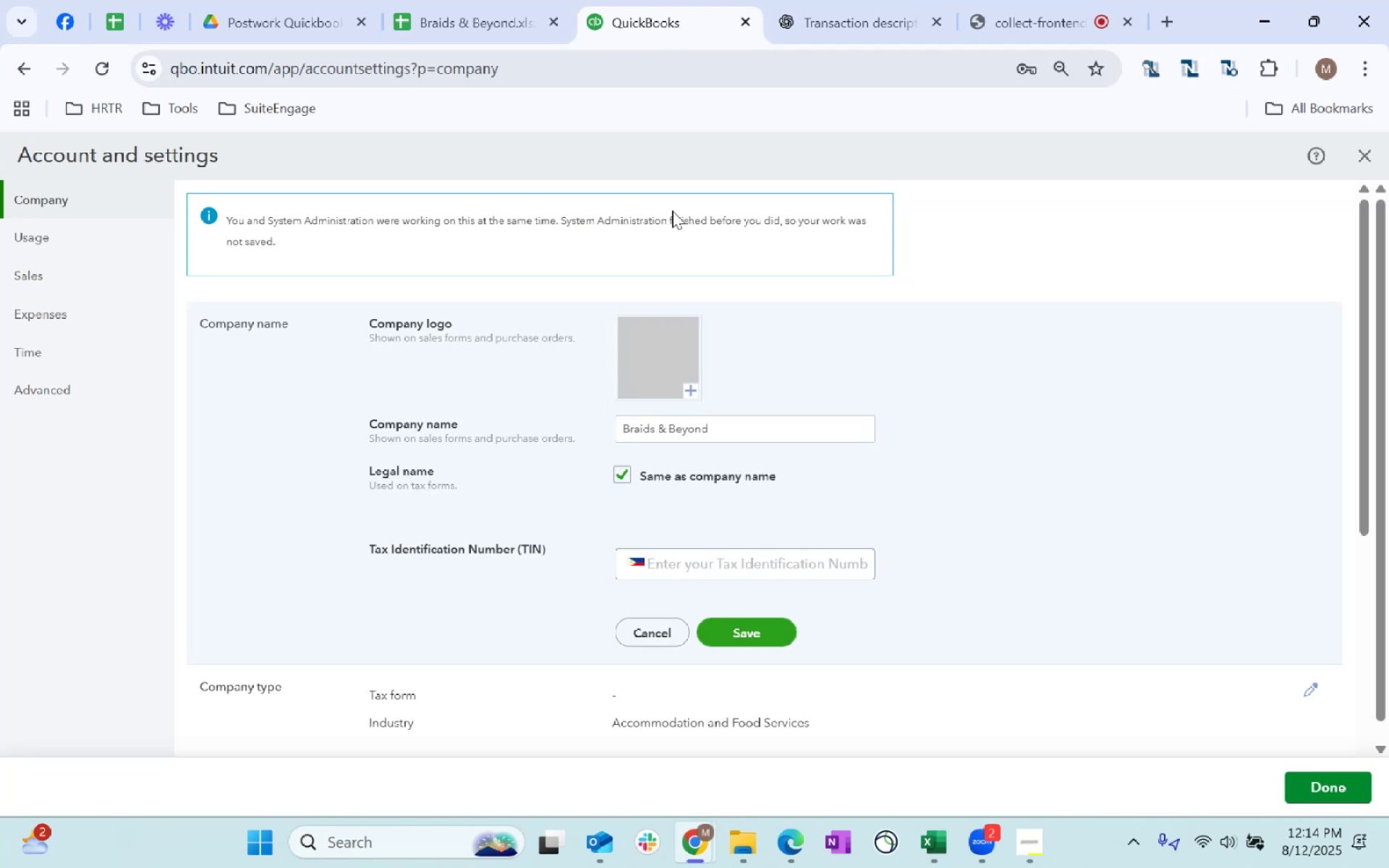 
left_click_drag(start_coordinate=[676, 212], to_coordinate=[748, 221])
 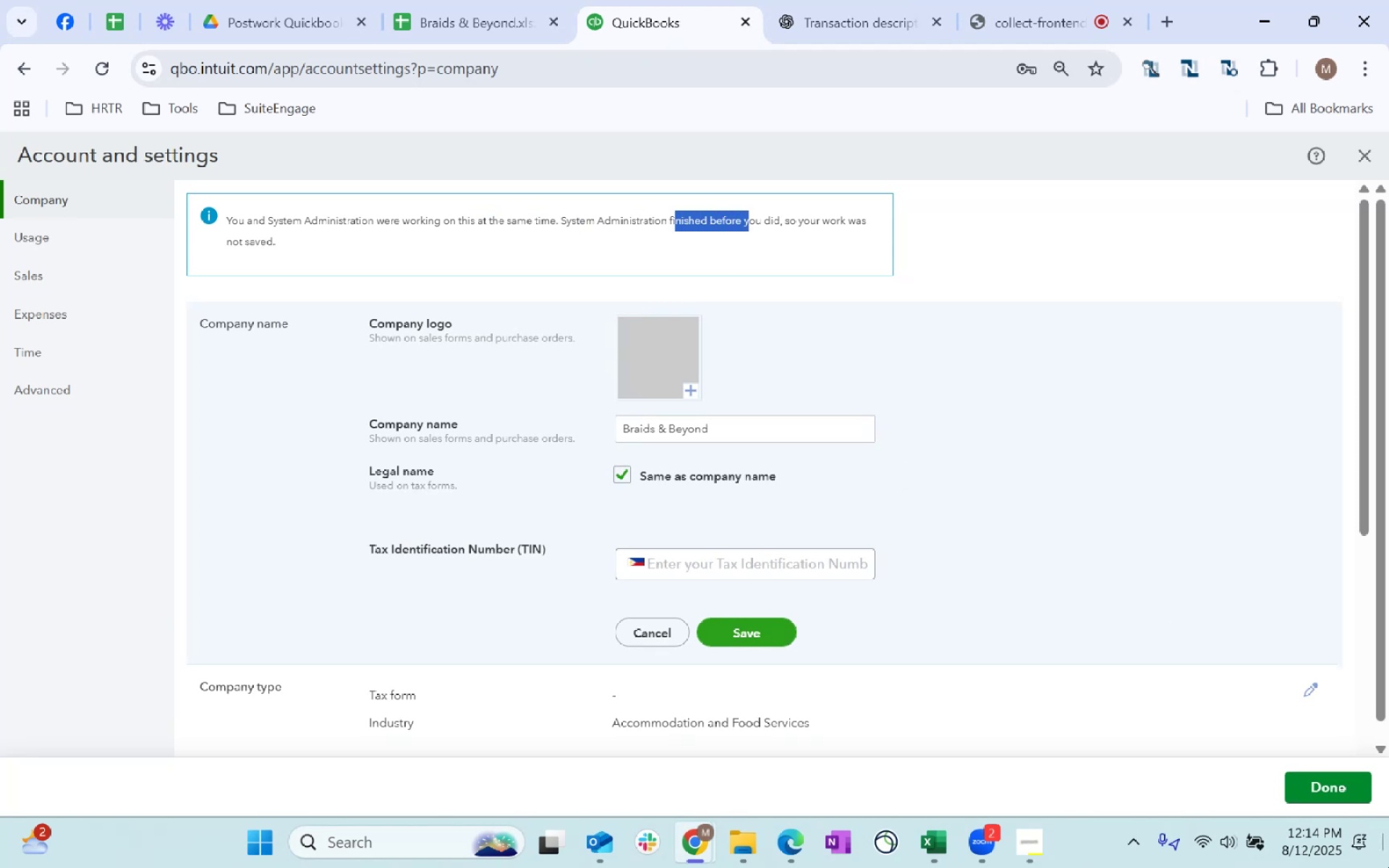 
left_click([1317, 783])
 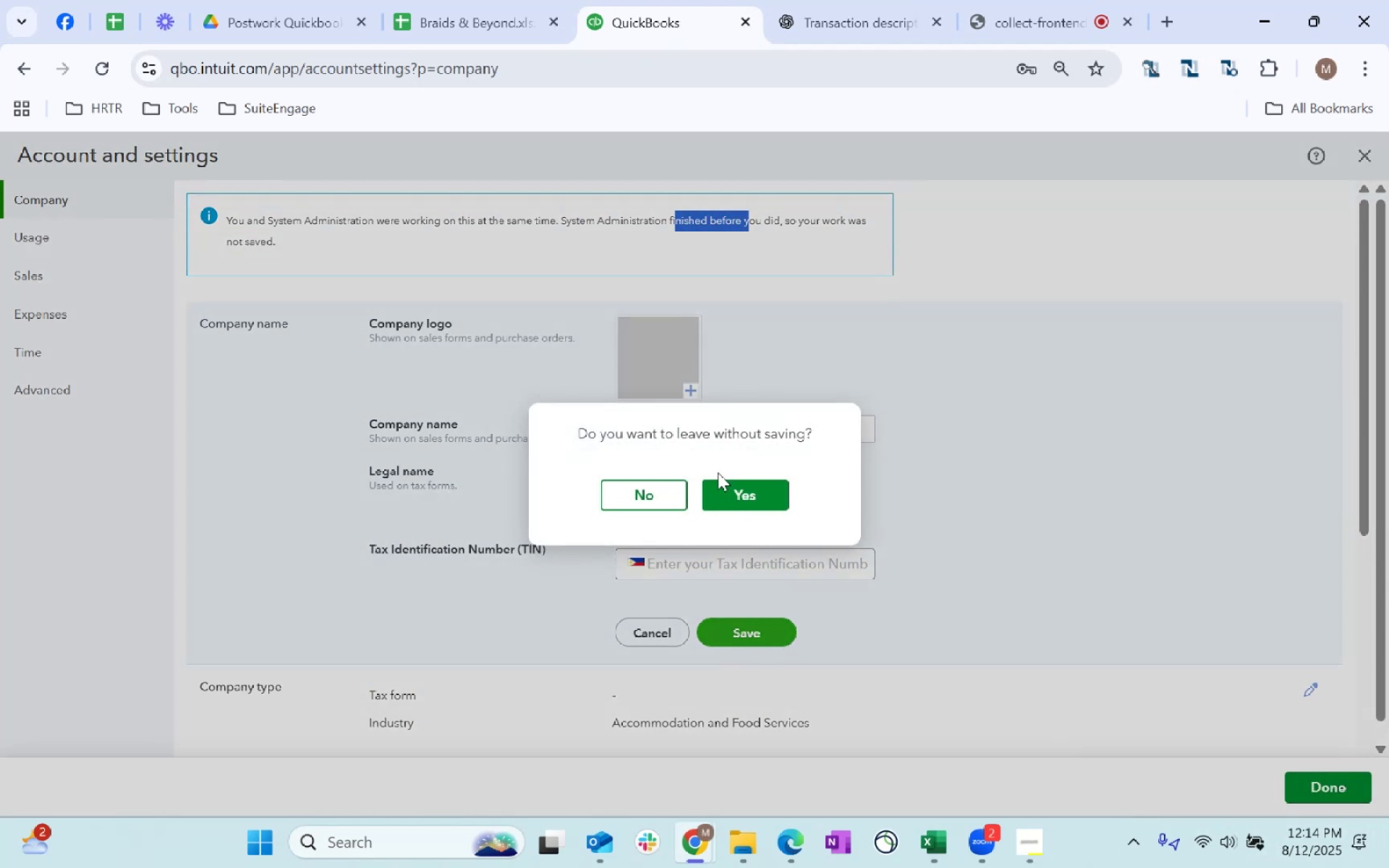 
left_click([731, 483])
 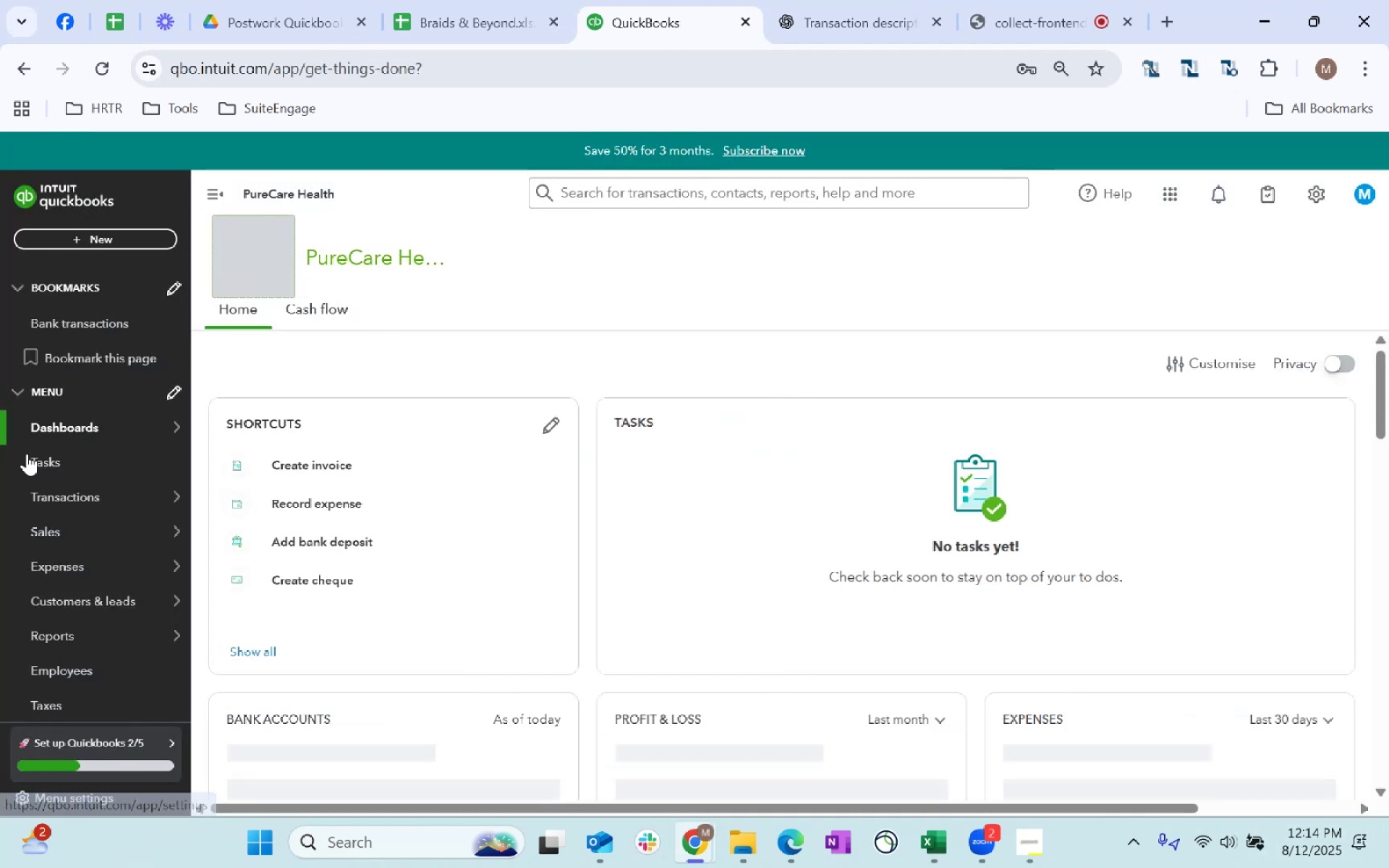 
left_click([101, 68])
 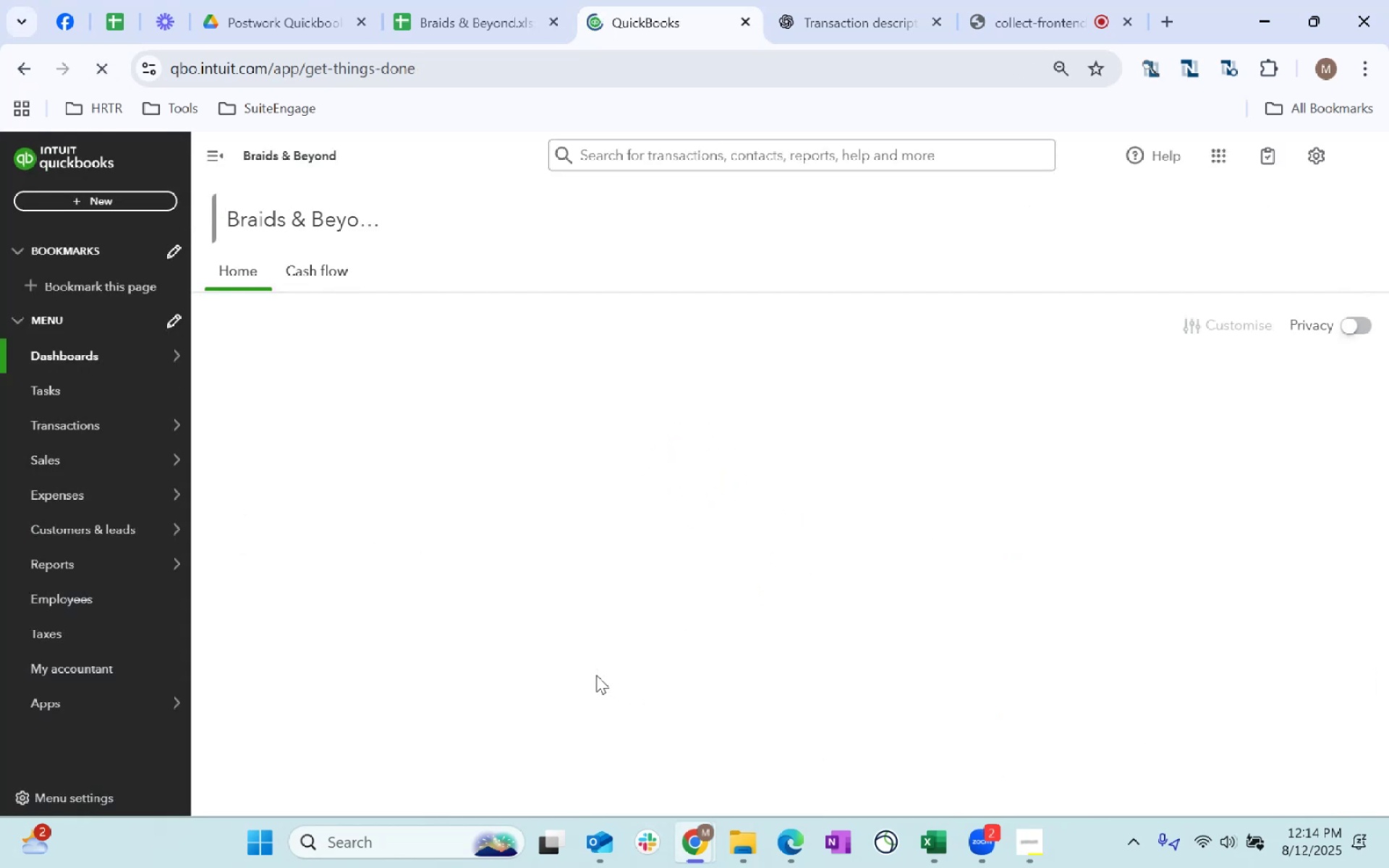 
wait(9.91)
 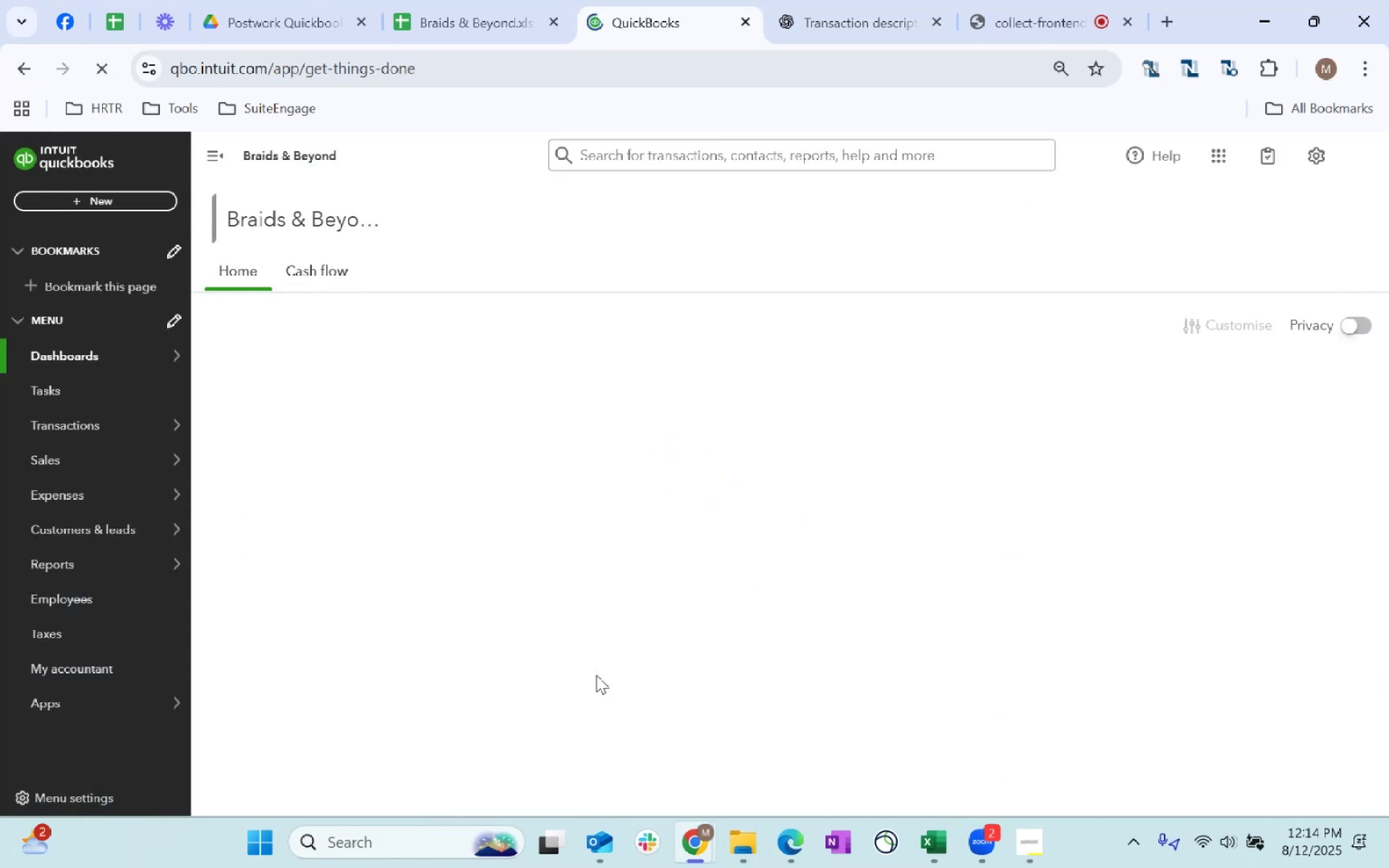 
left_click([222, 558])
 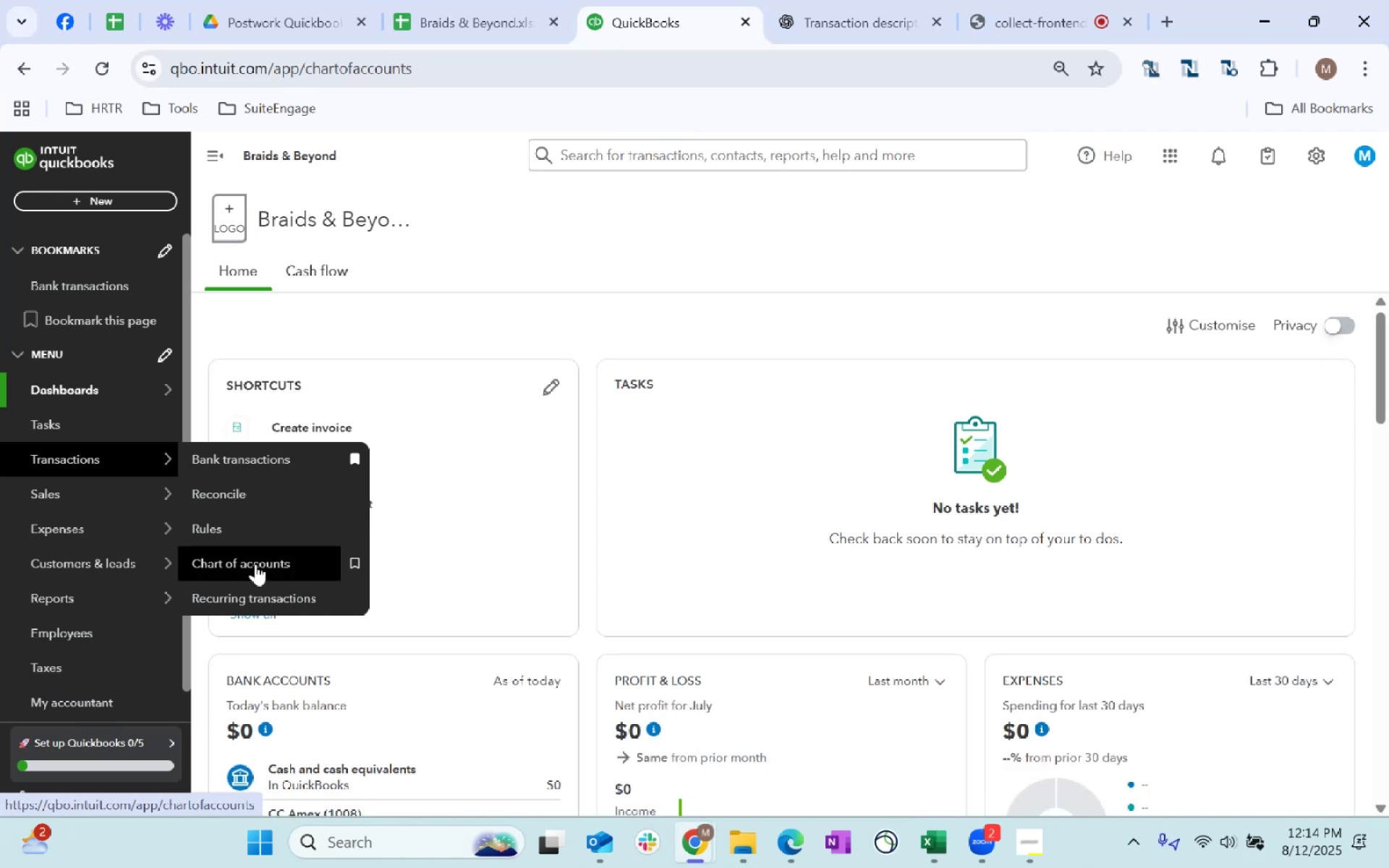 
mouse_move([333, 554])
 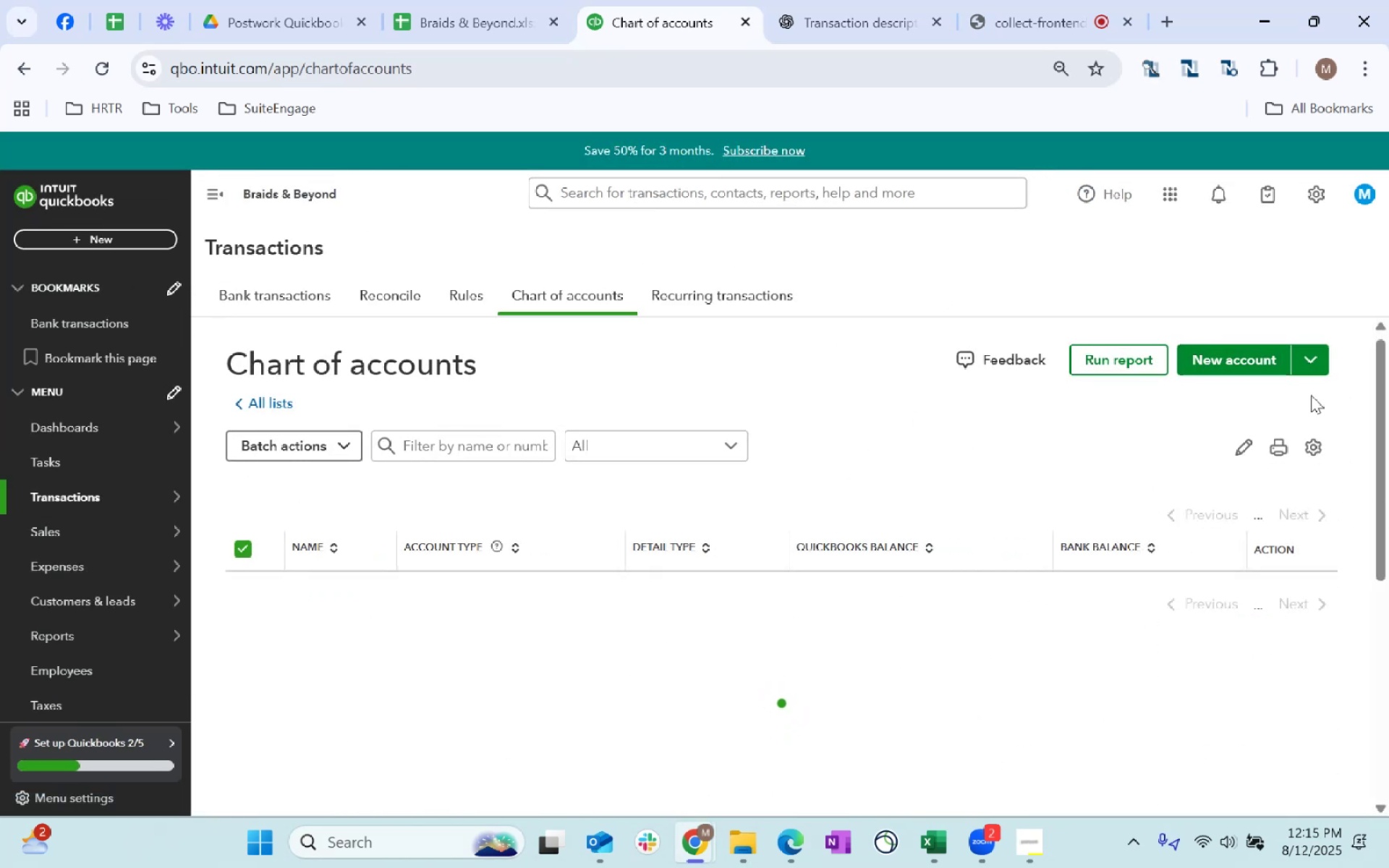 
wait(10.35)
 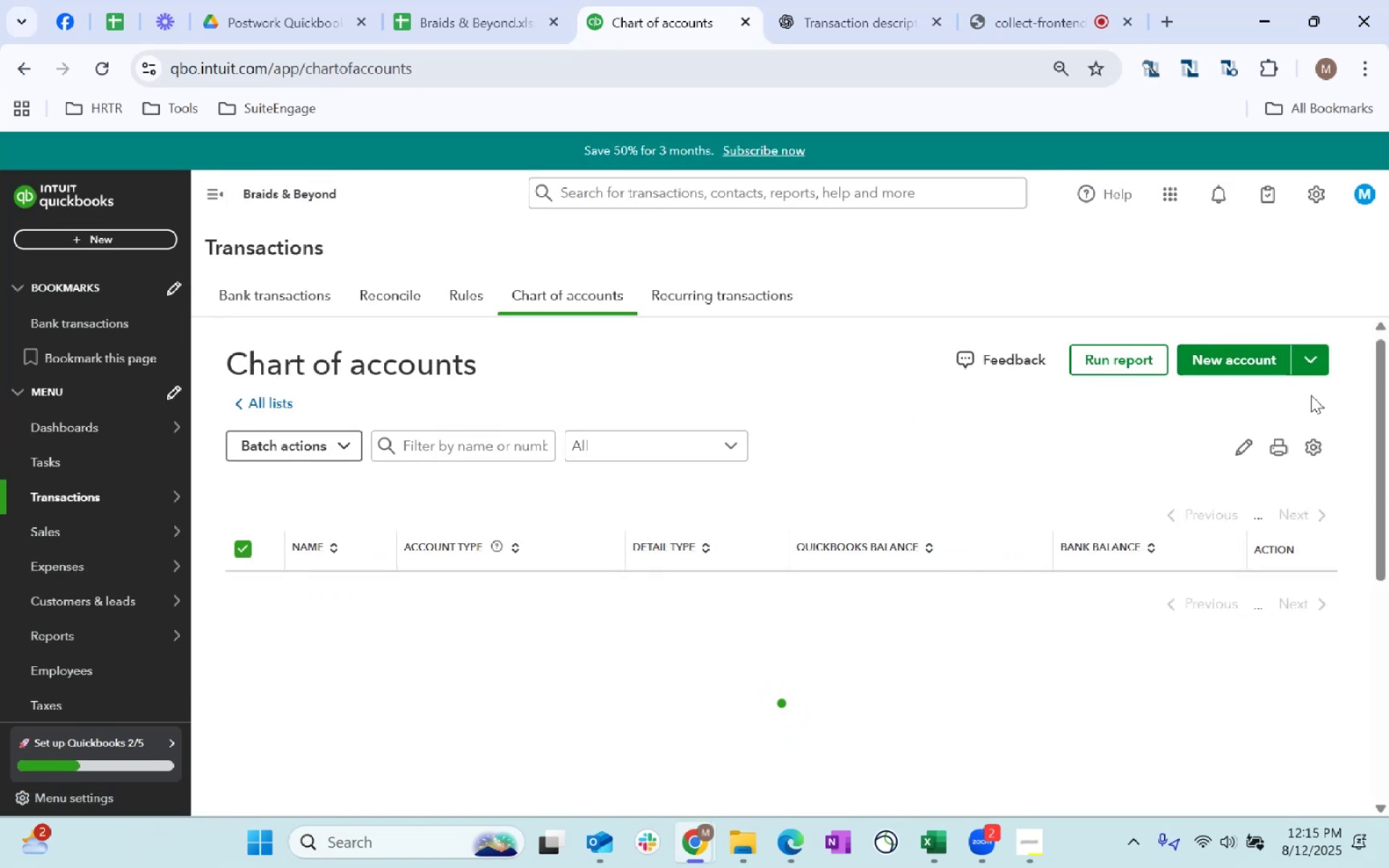 
left_click([474, 16])
 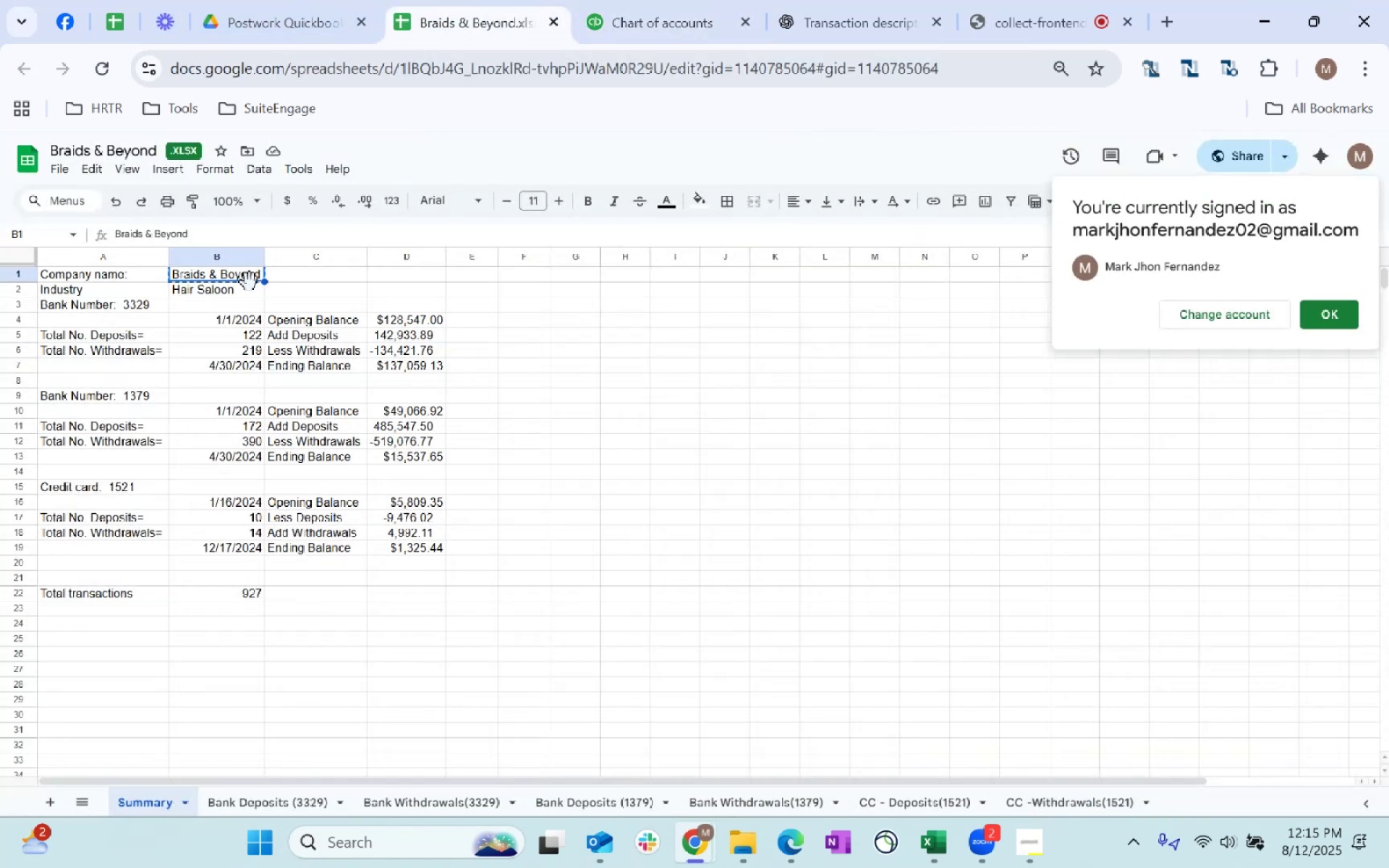 
key(Control+C)
 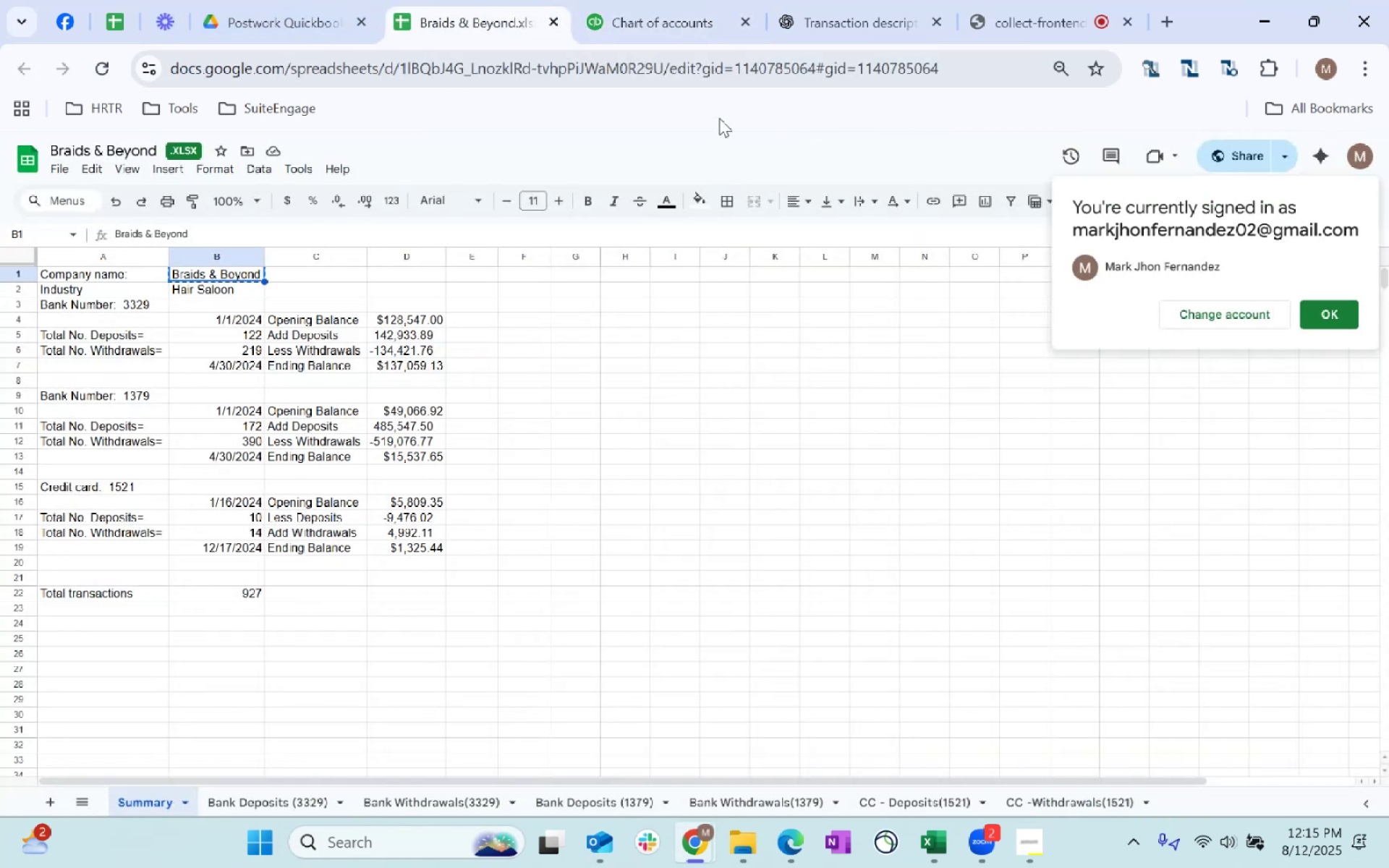 
key(Control+C)
 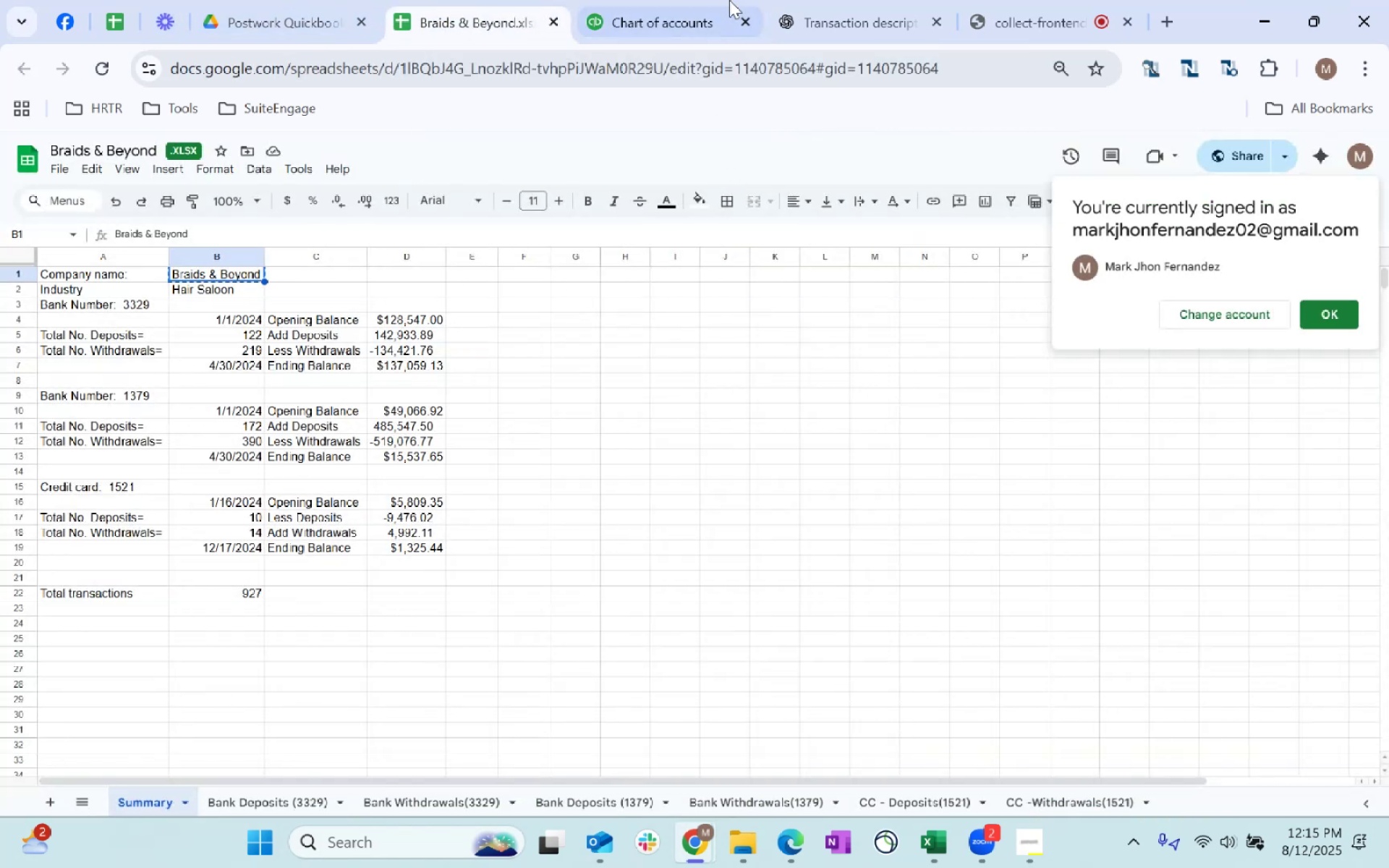 
key(Control+C)
 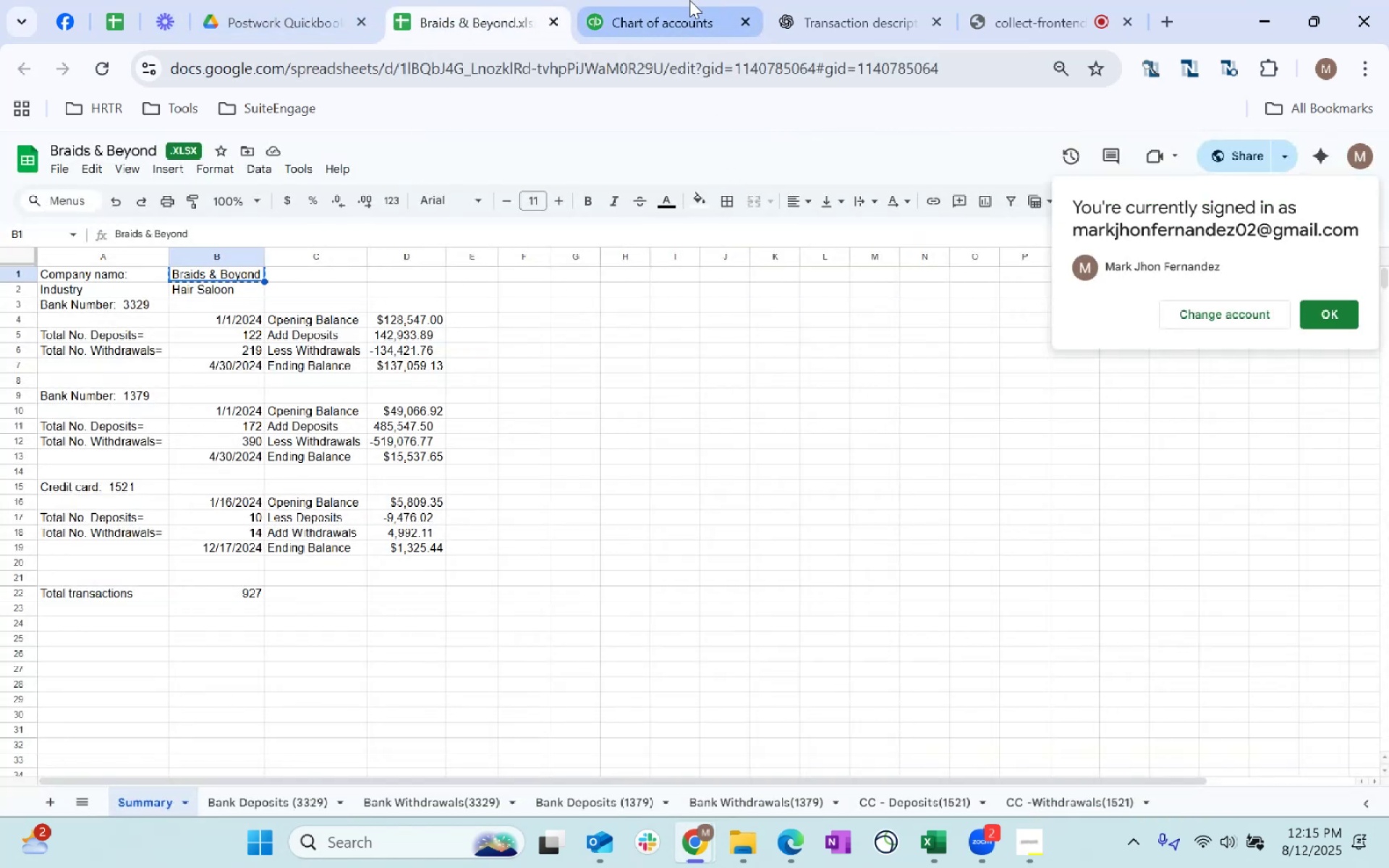 
left_click([687, 1])
 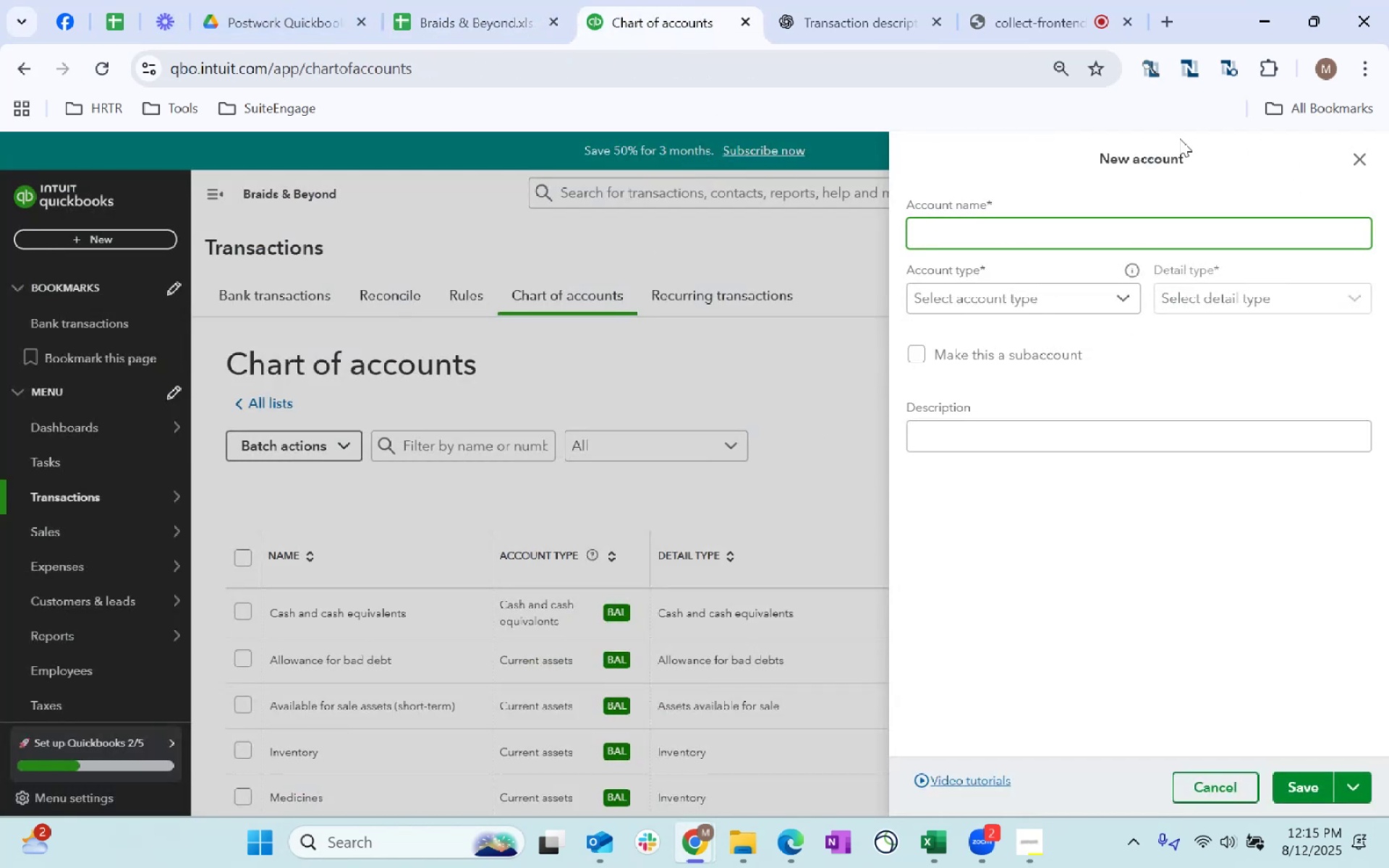 
key(Control+ControlLeft)
 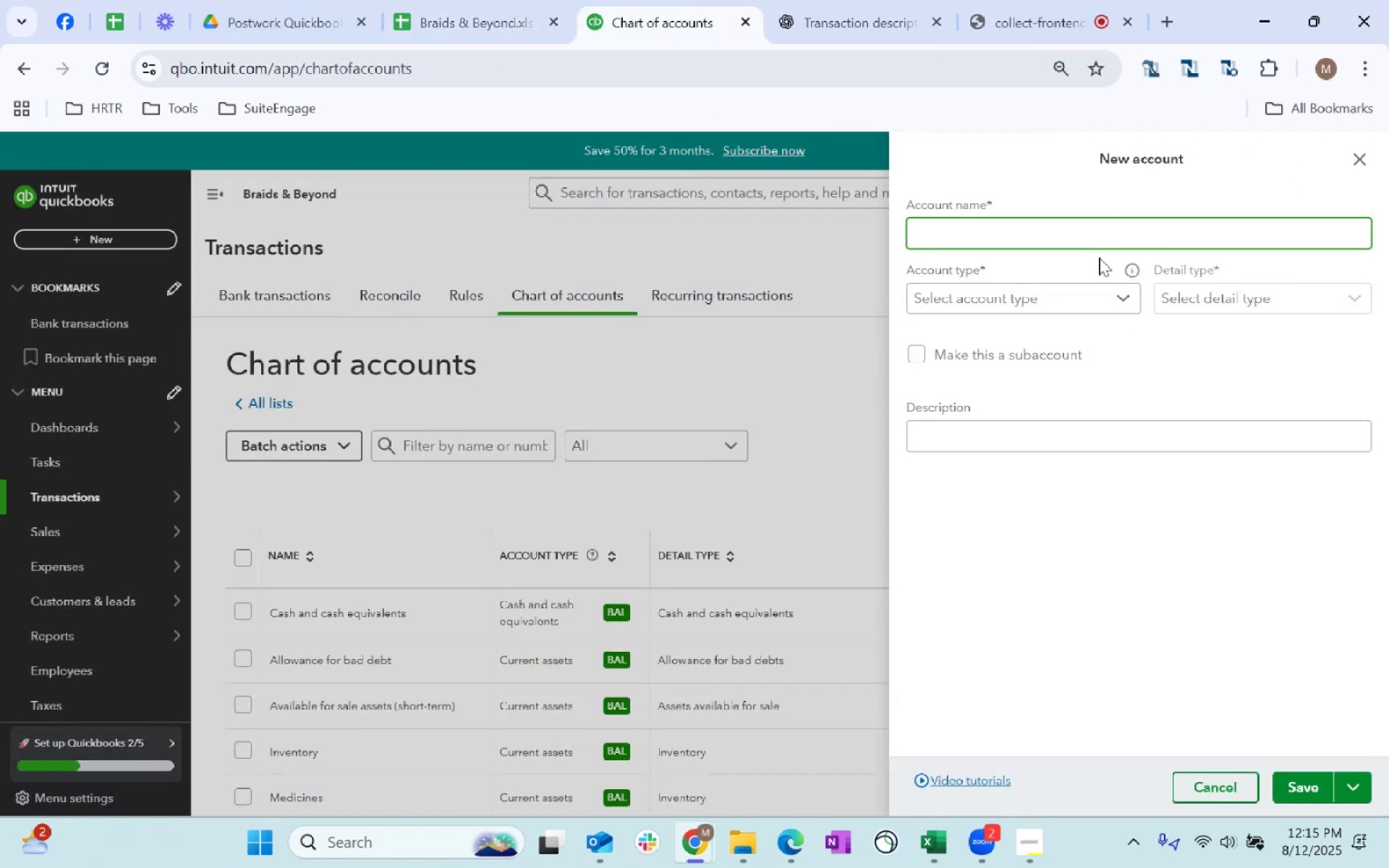 
key(Control+V)
 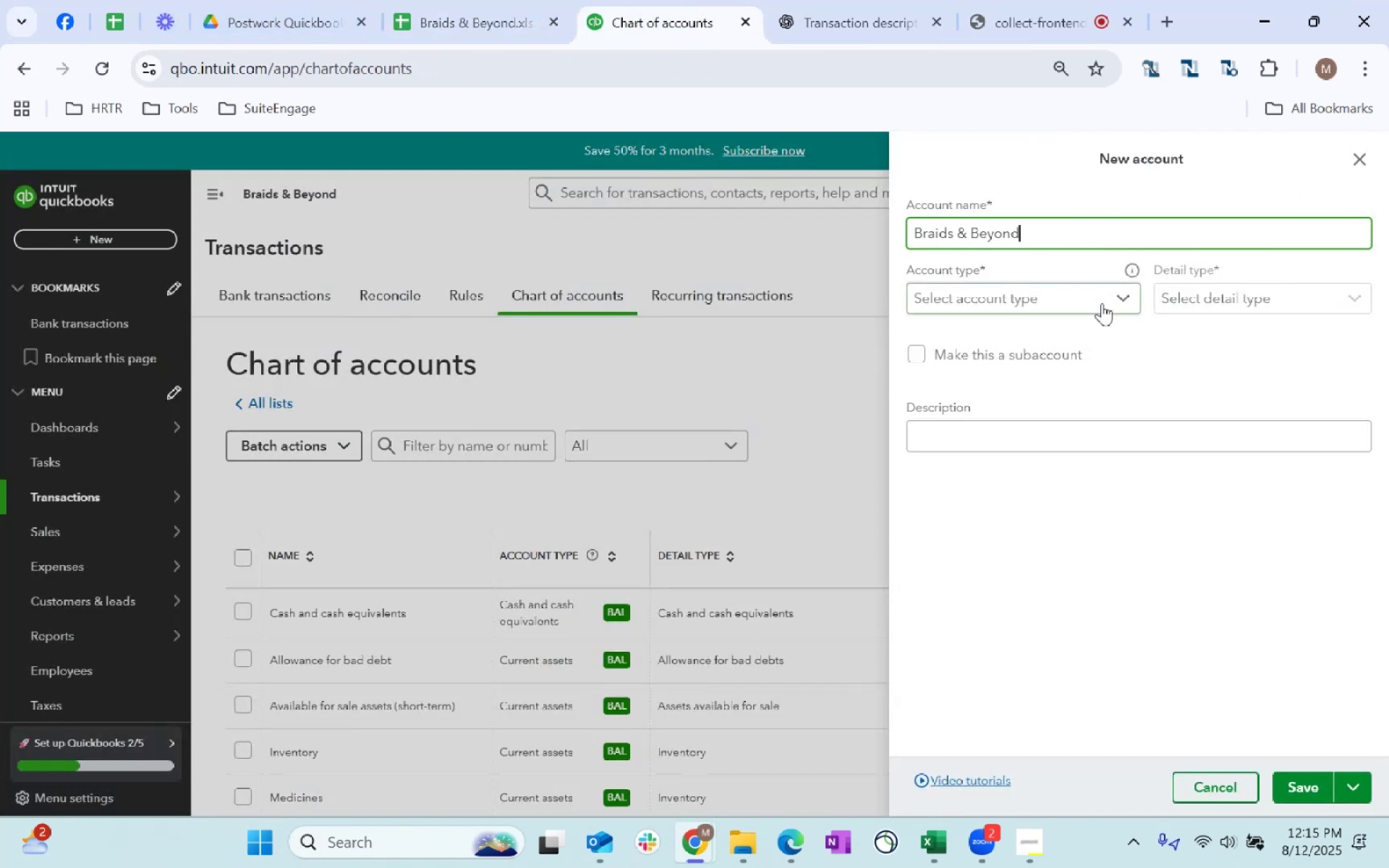 
left_click([1102, 303])
 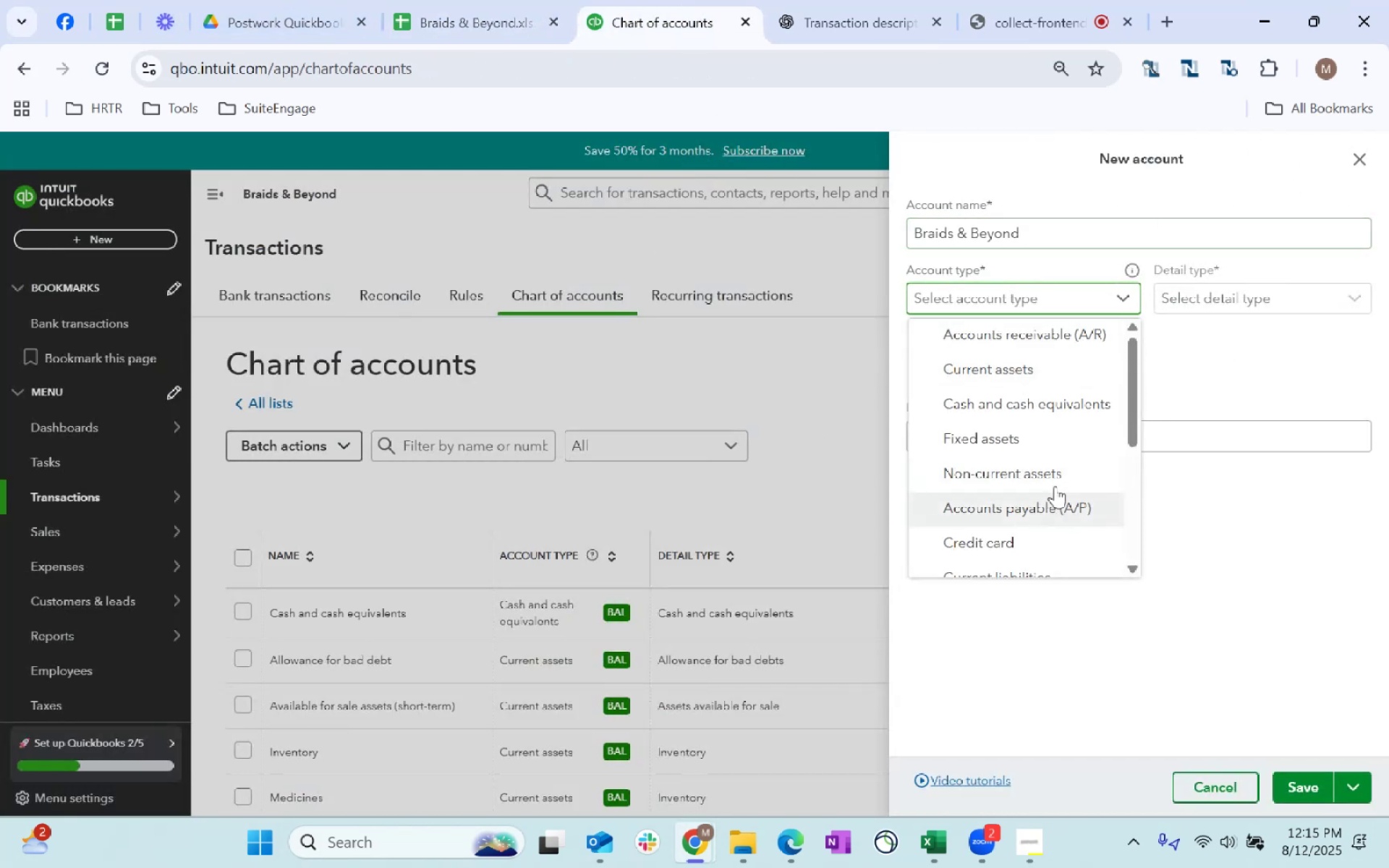 
left_click([1053, 409])
 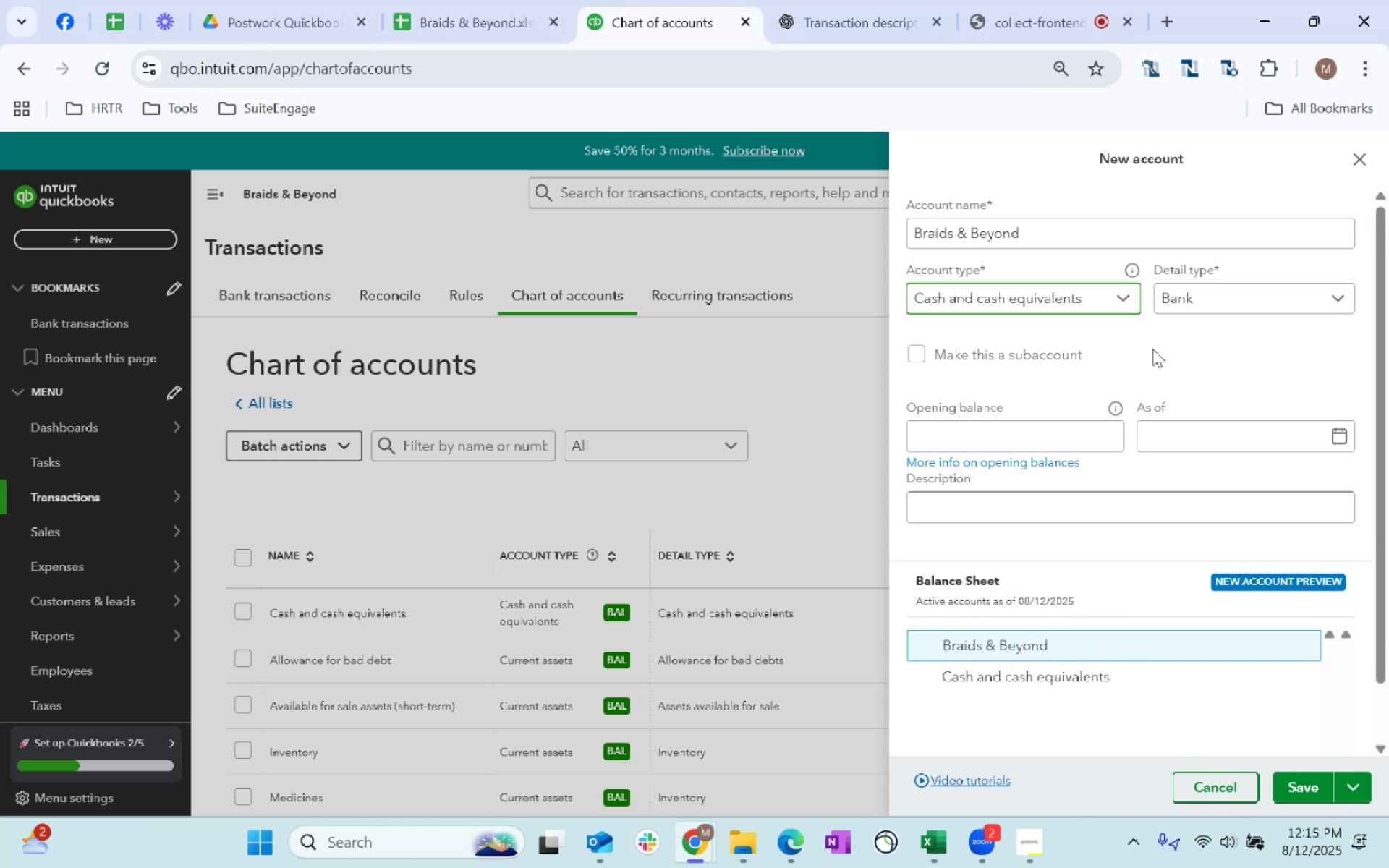 
wait(6.59)
 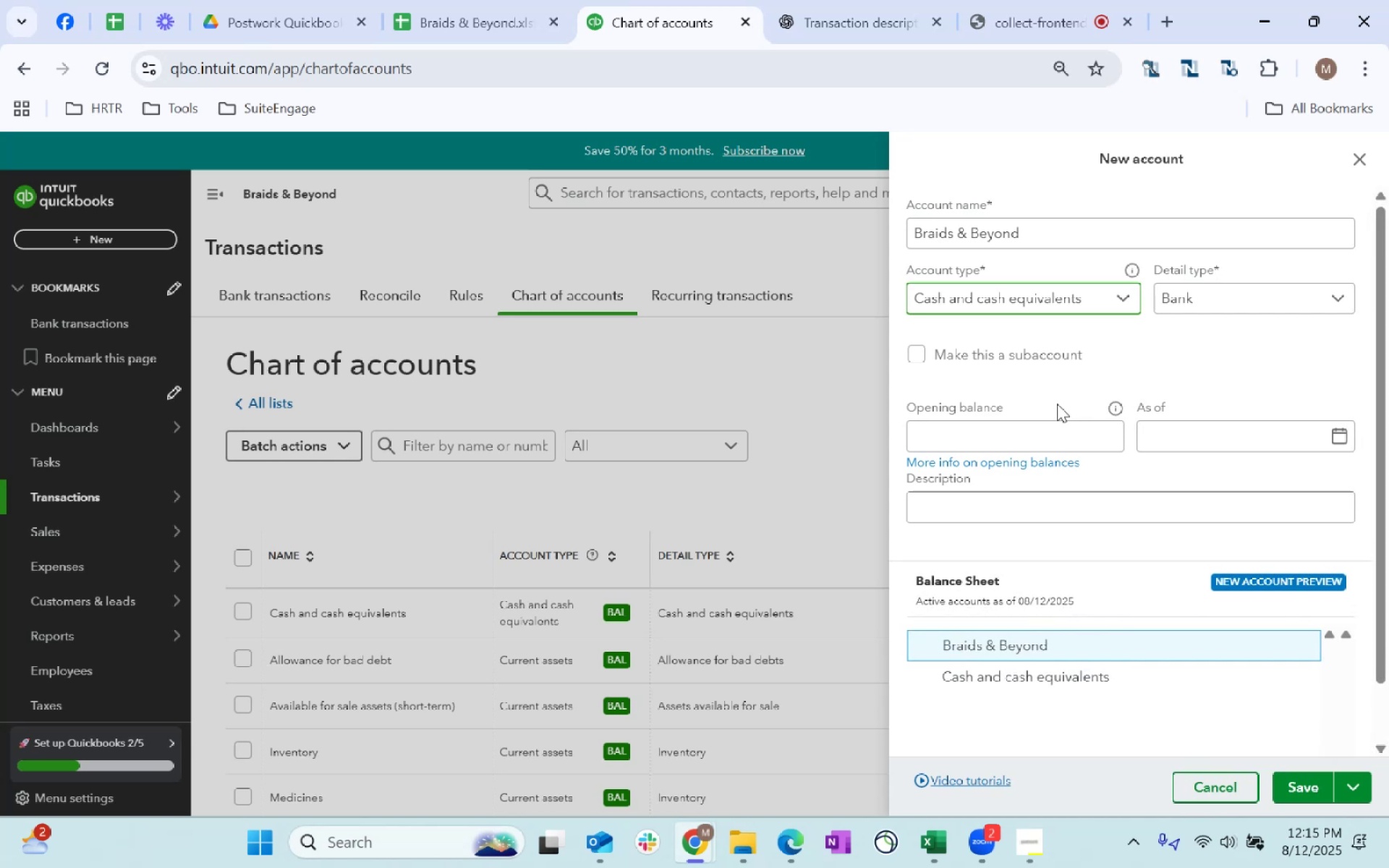 
left_click([464, 14])
 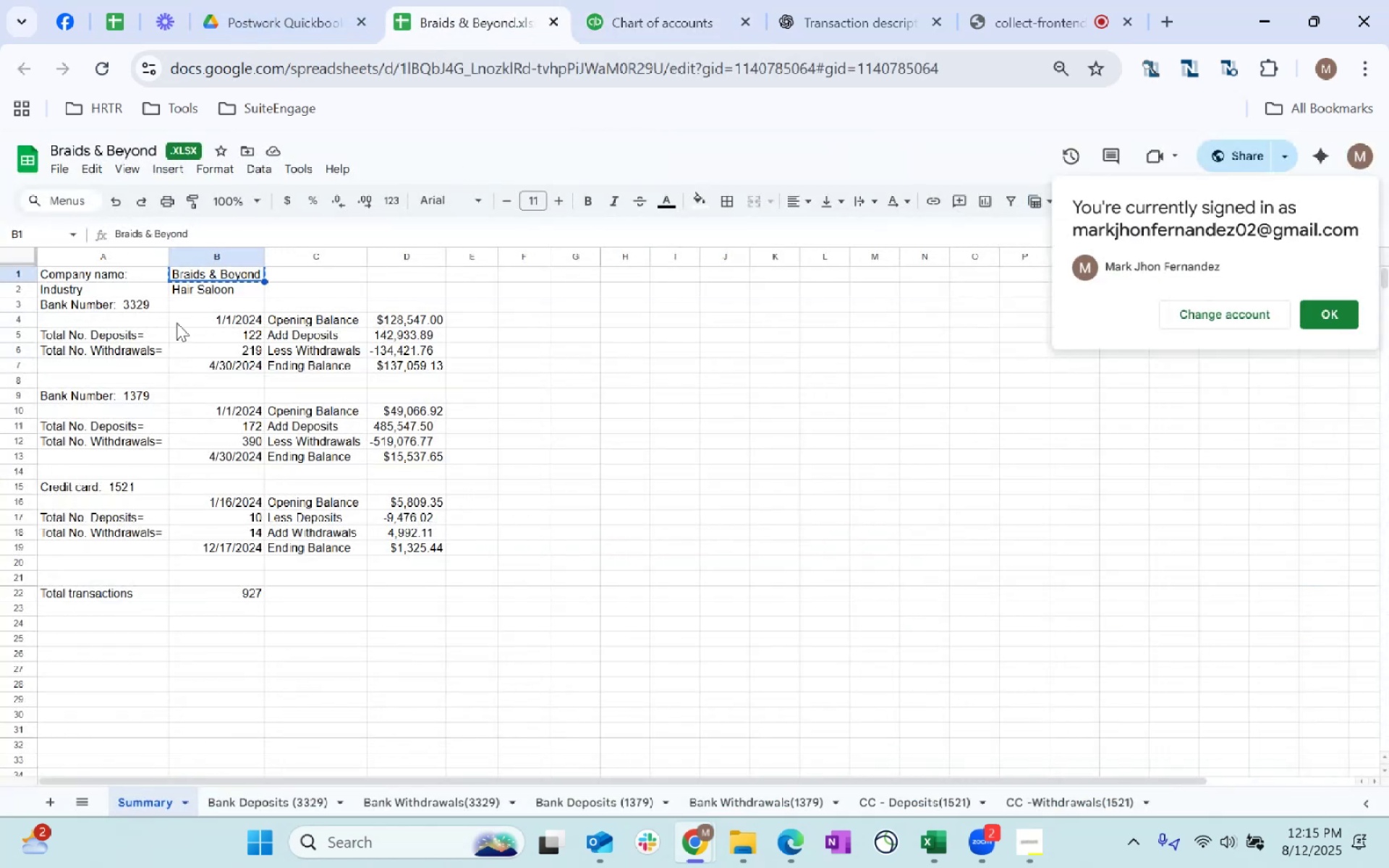 
left_click([115, 305])
 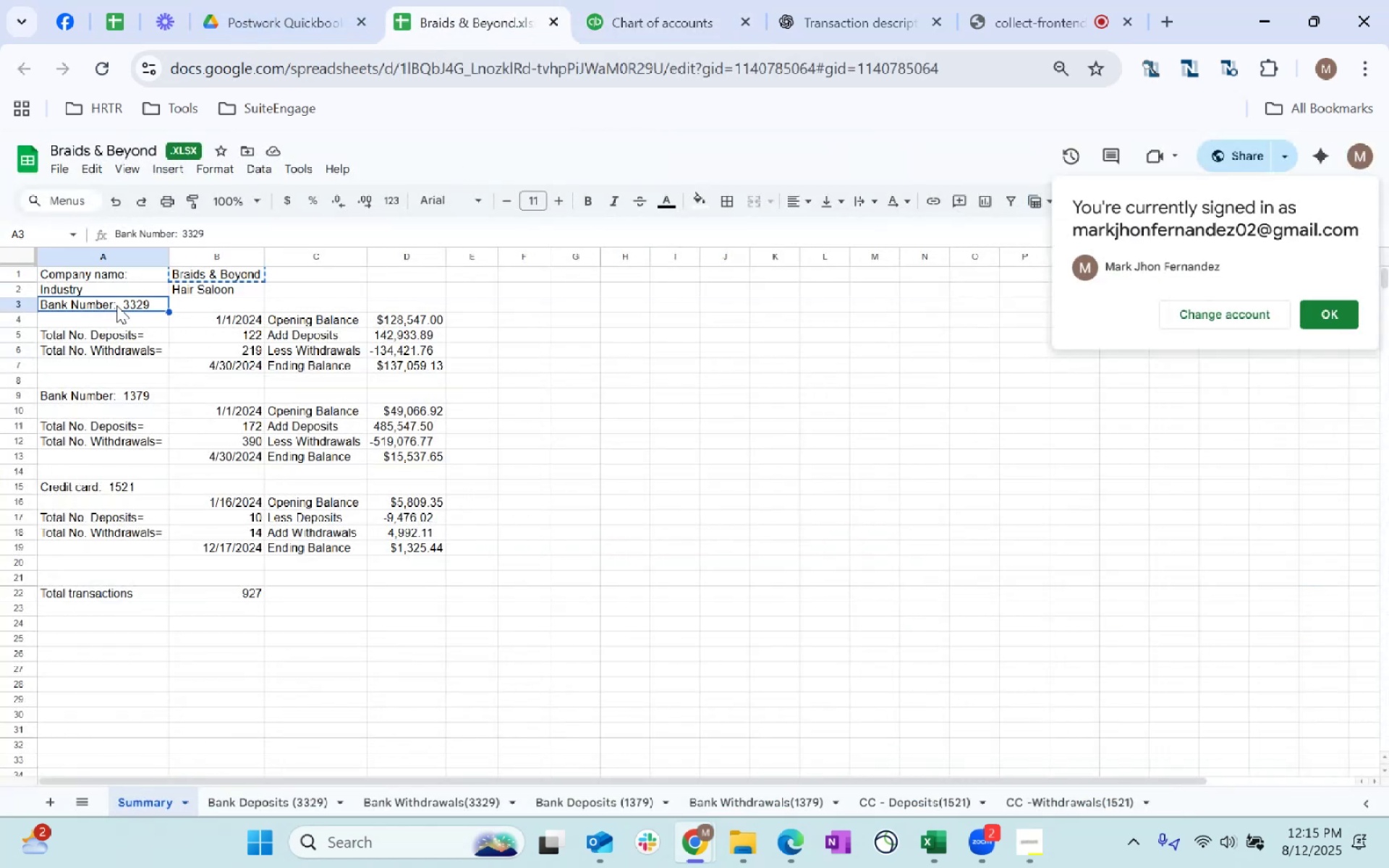 
key(Control+C)
 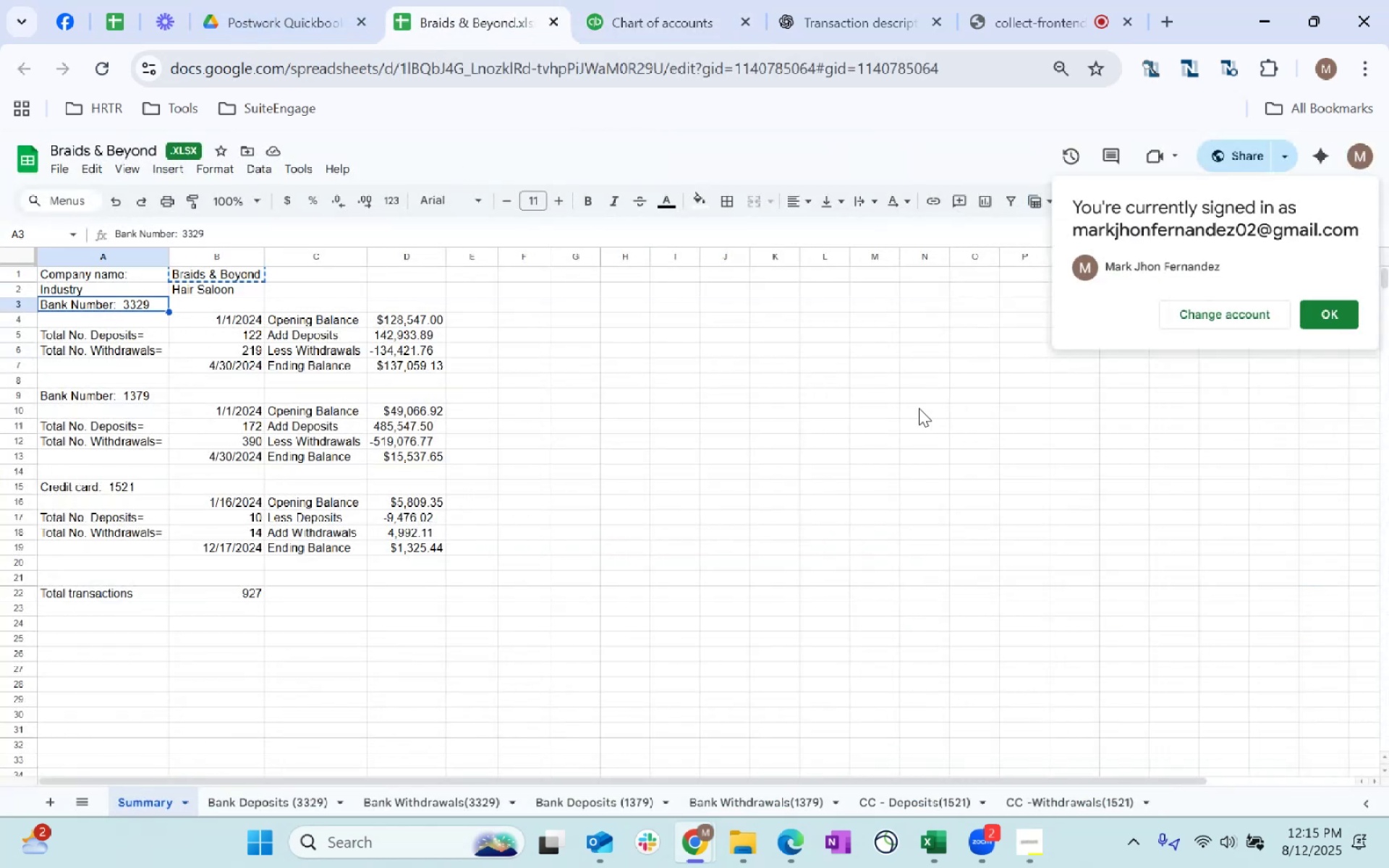 
key(Control+C)
 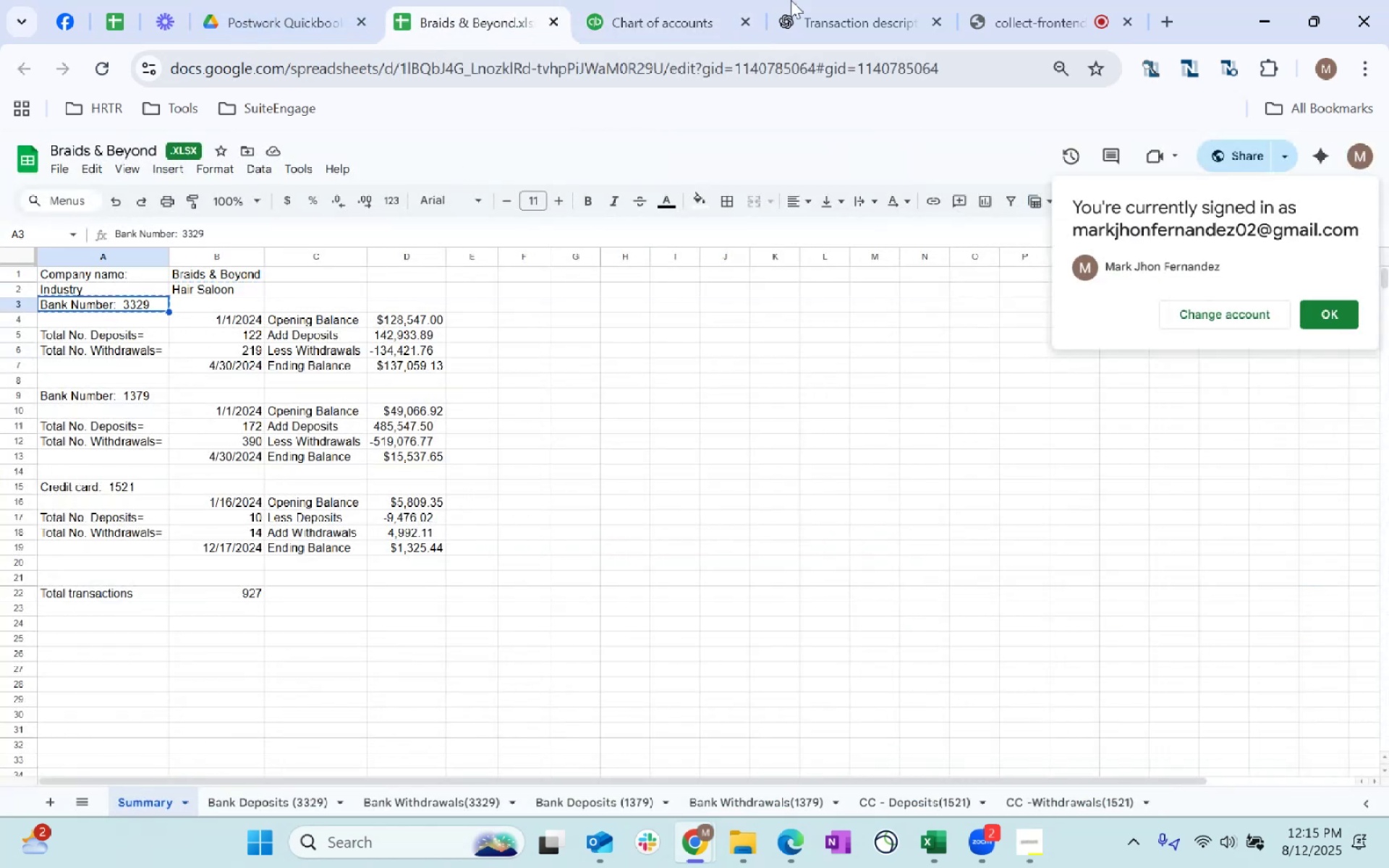 
key(Control+C)
 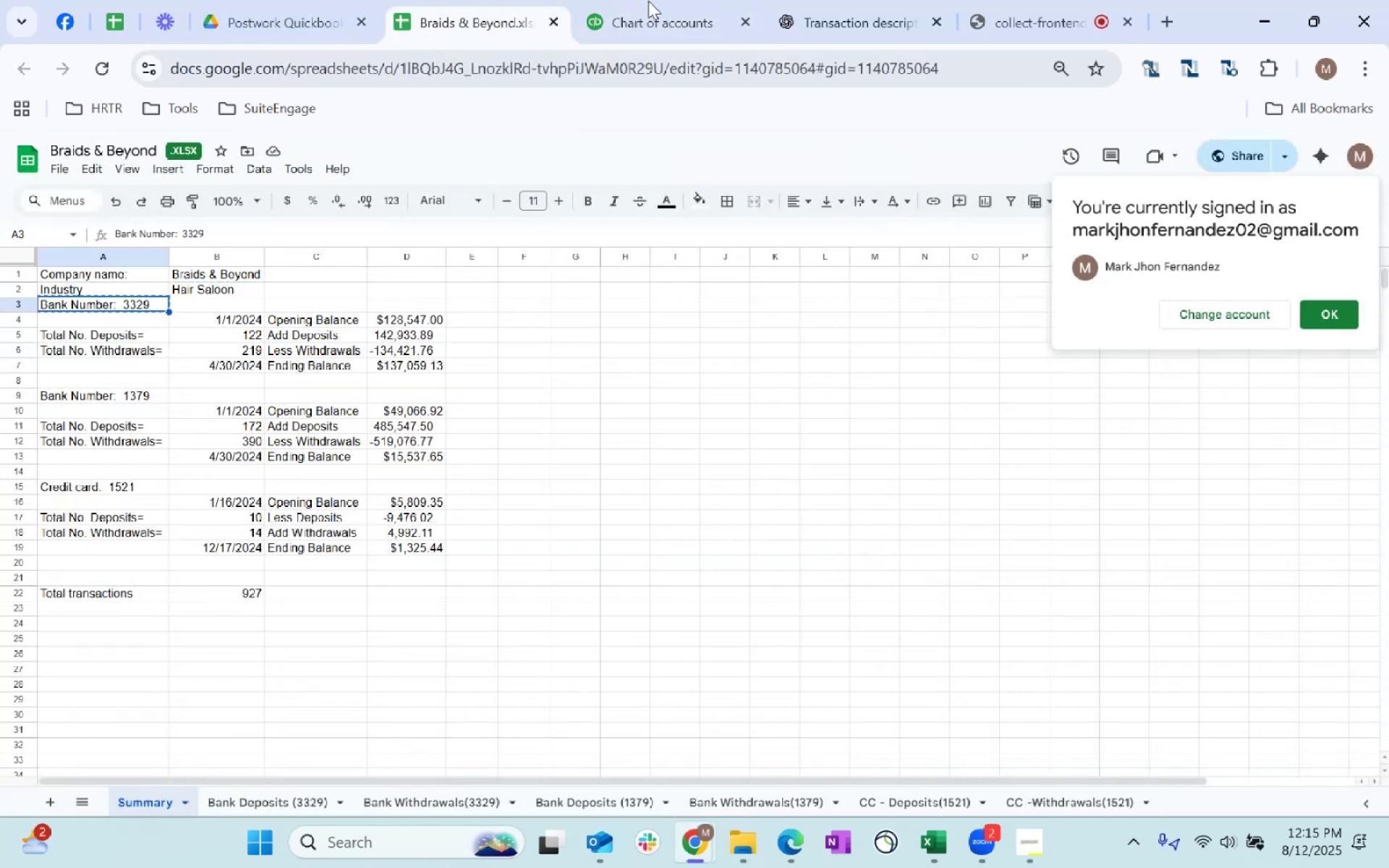 
left_click([648, 1])
 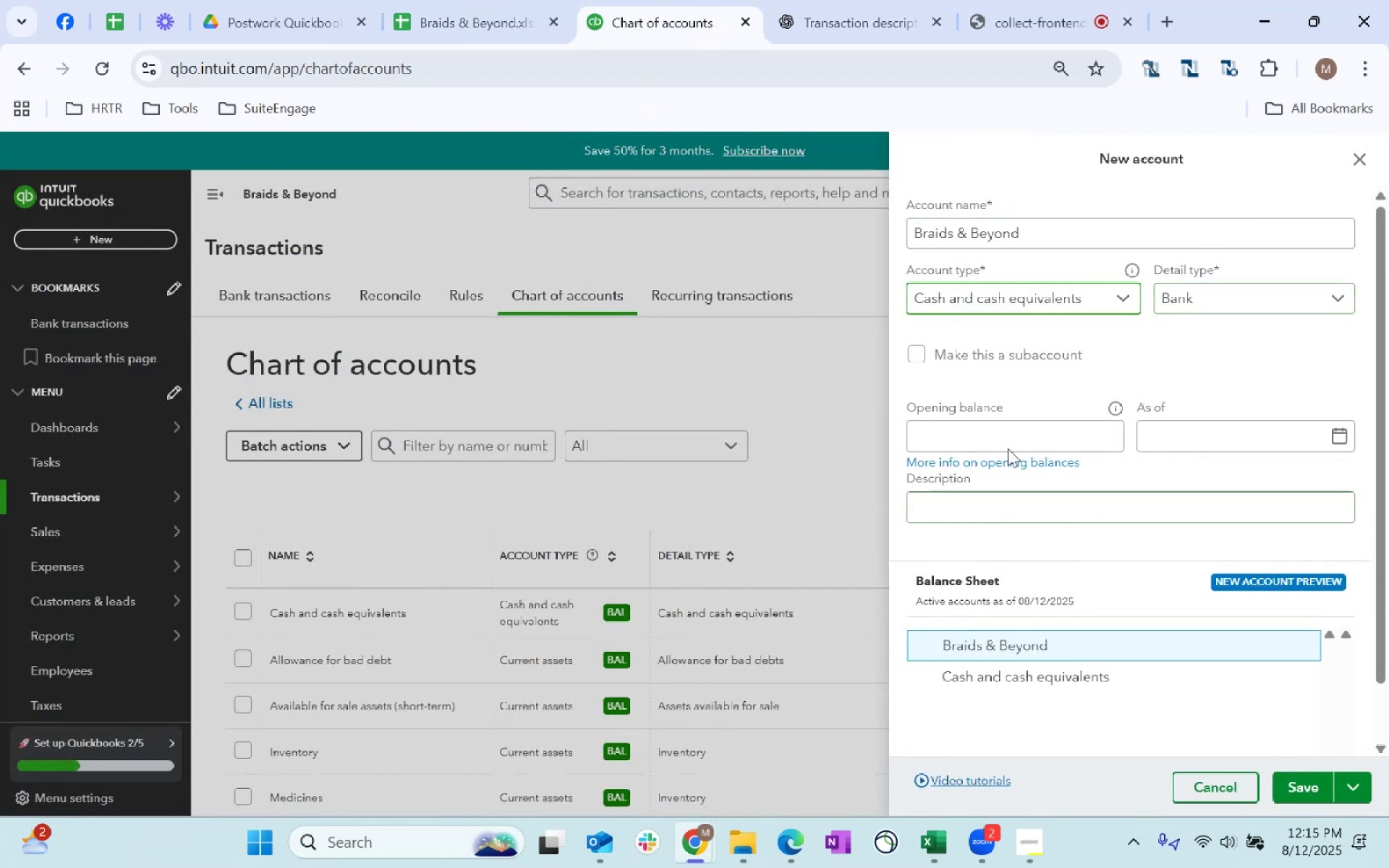 
left_click_drag(start_coordinate=[1037, 230], to_coordinate=[818, 255])
 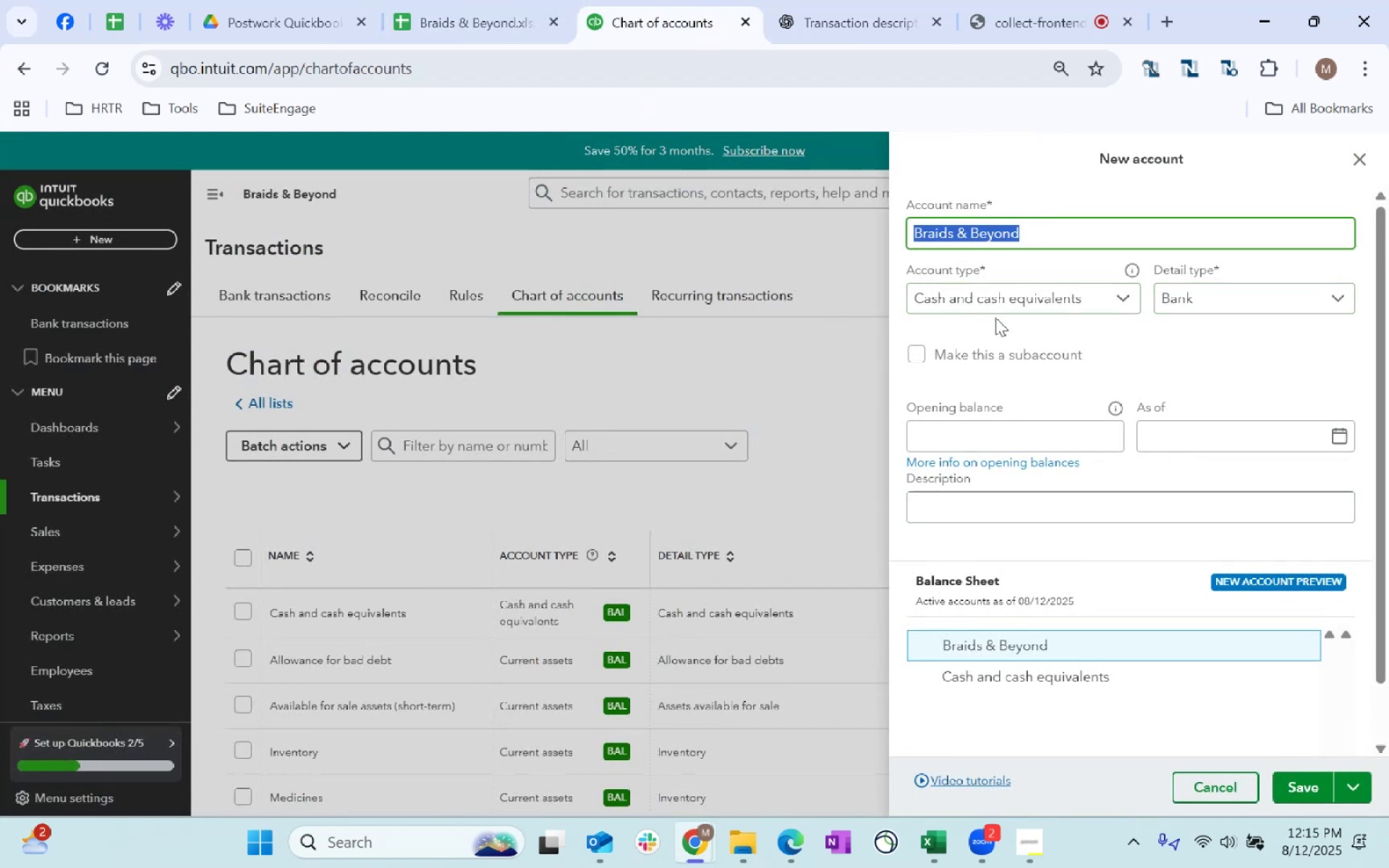 
key(Control+ControlLeft)
 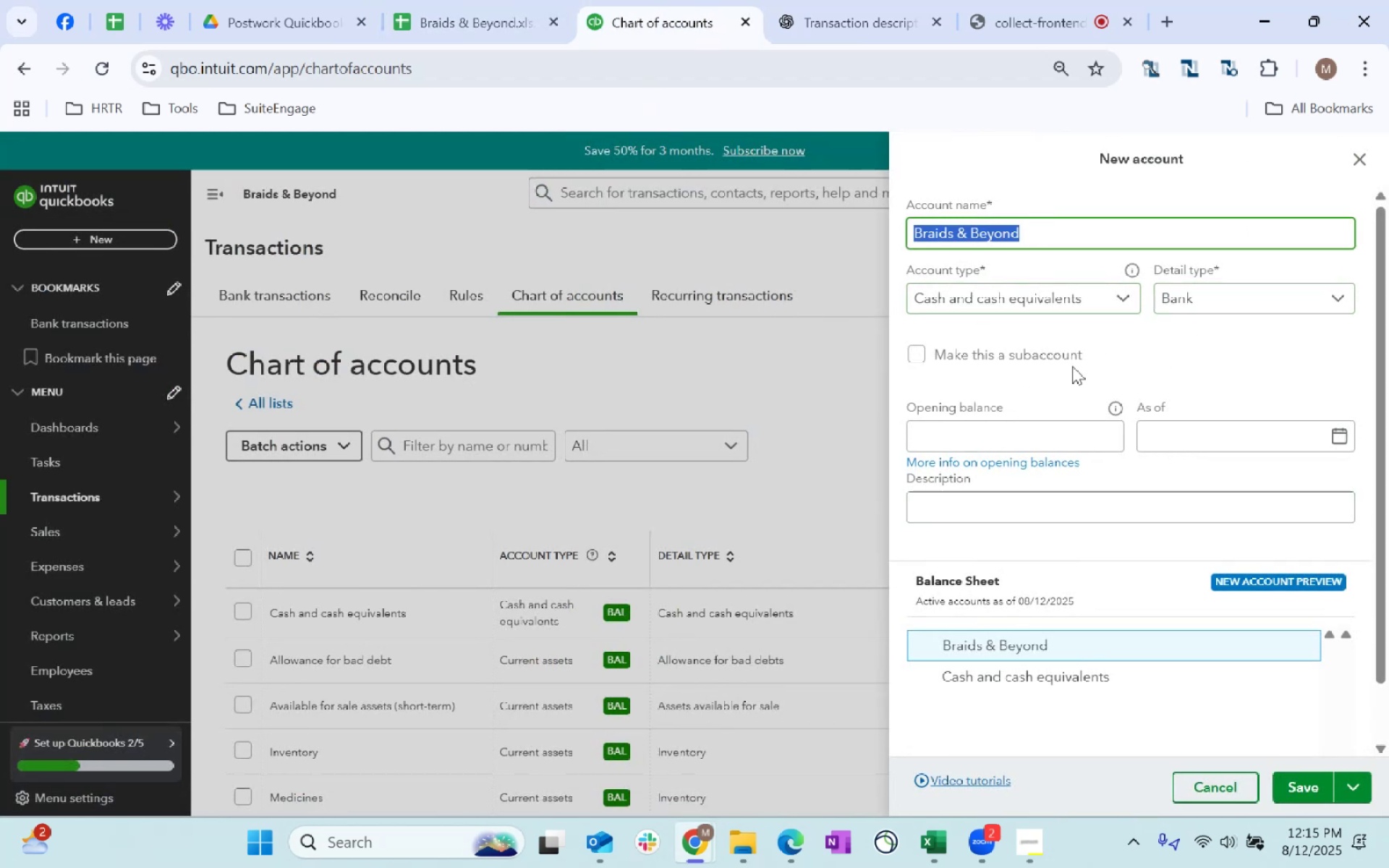 
key(Control+V)
 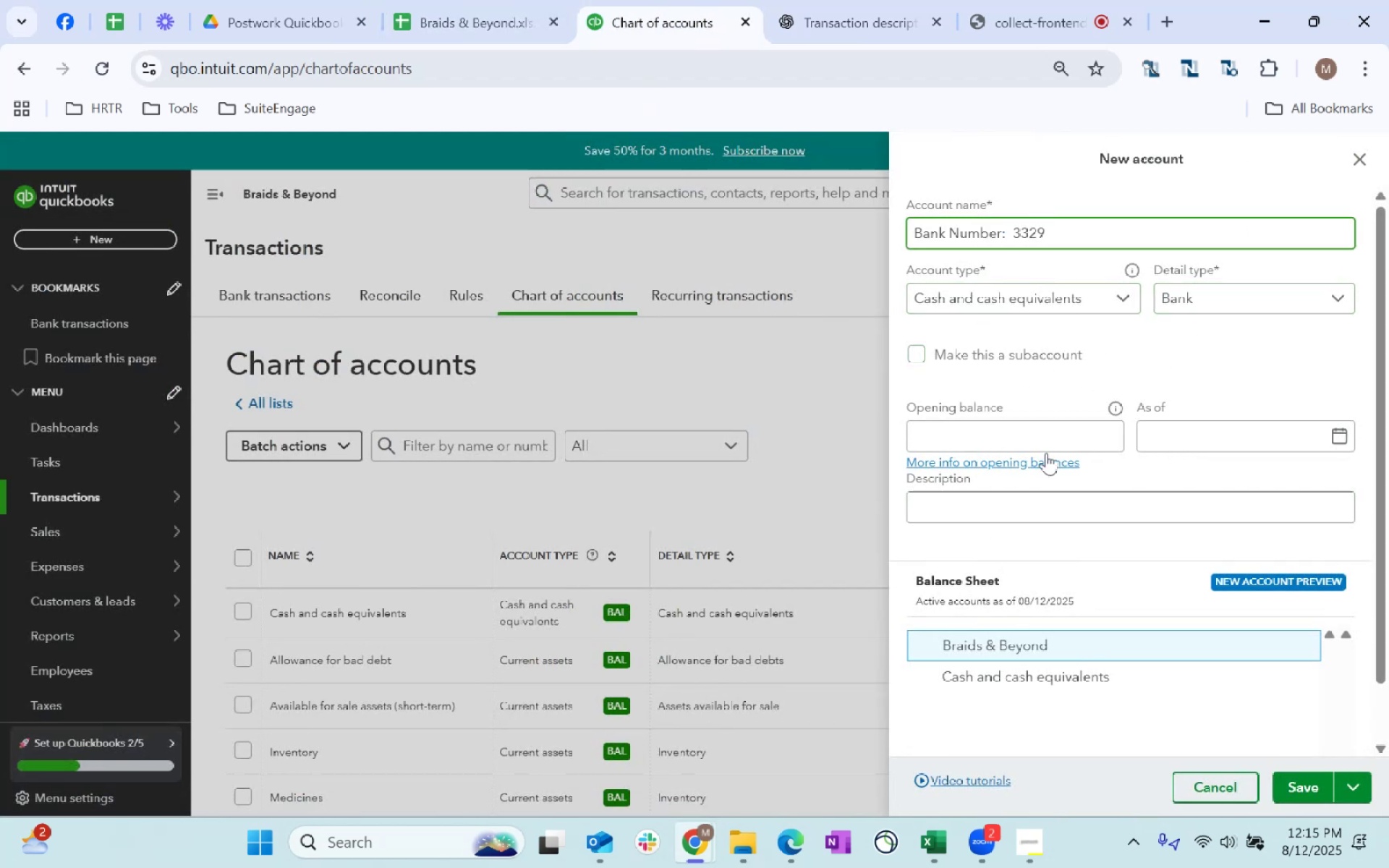 
left_click([451, 18])
 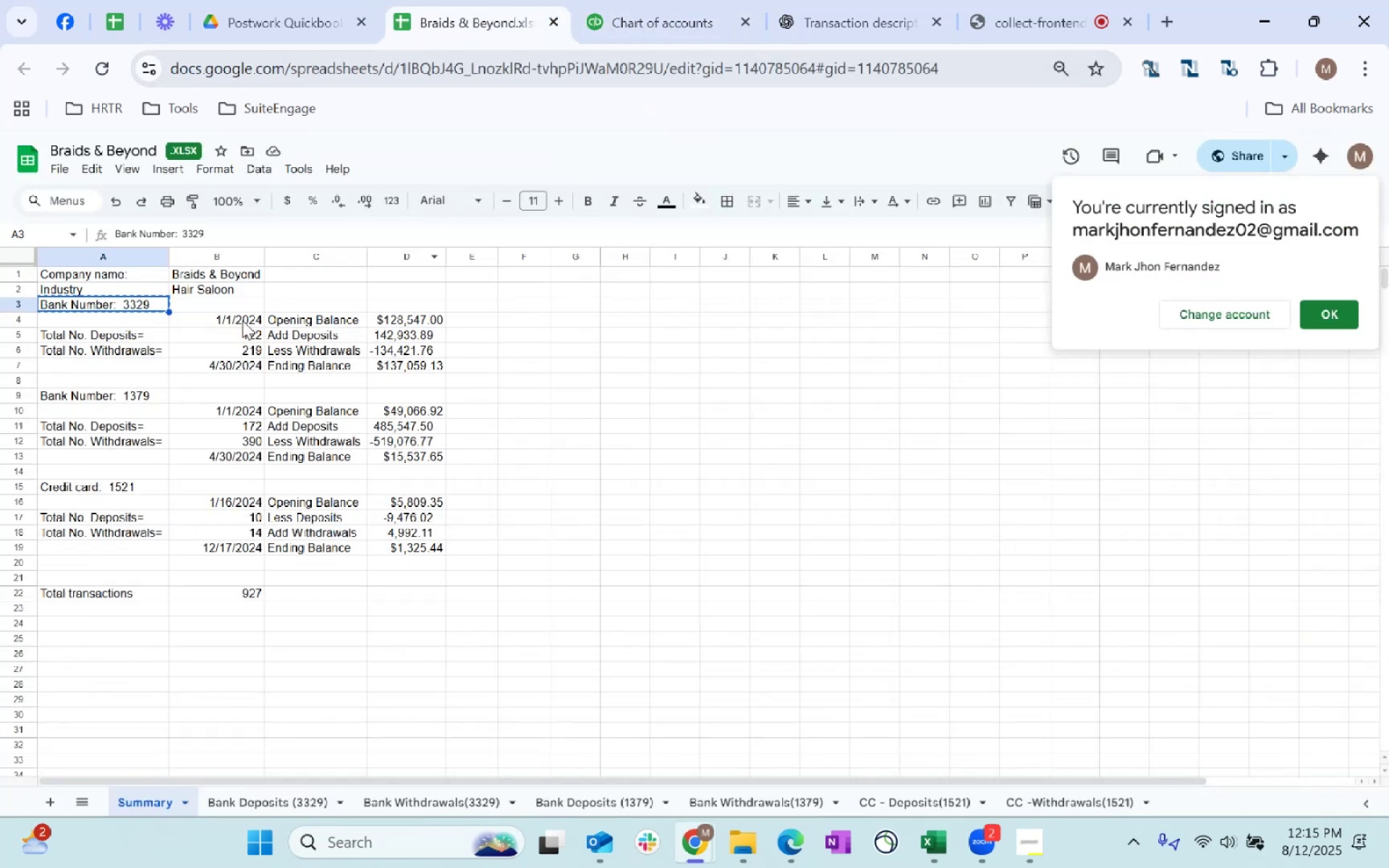 
double_click([427, 319])
 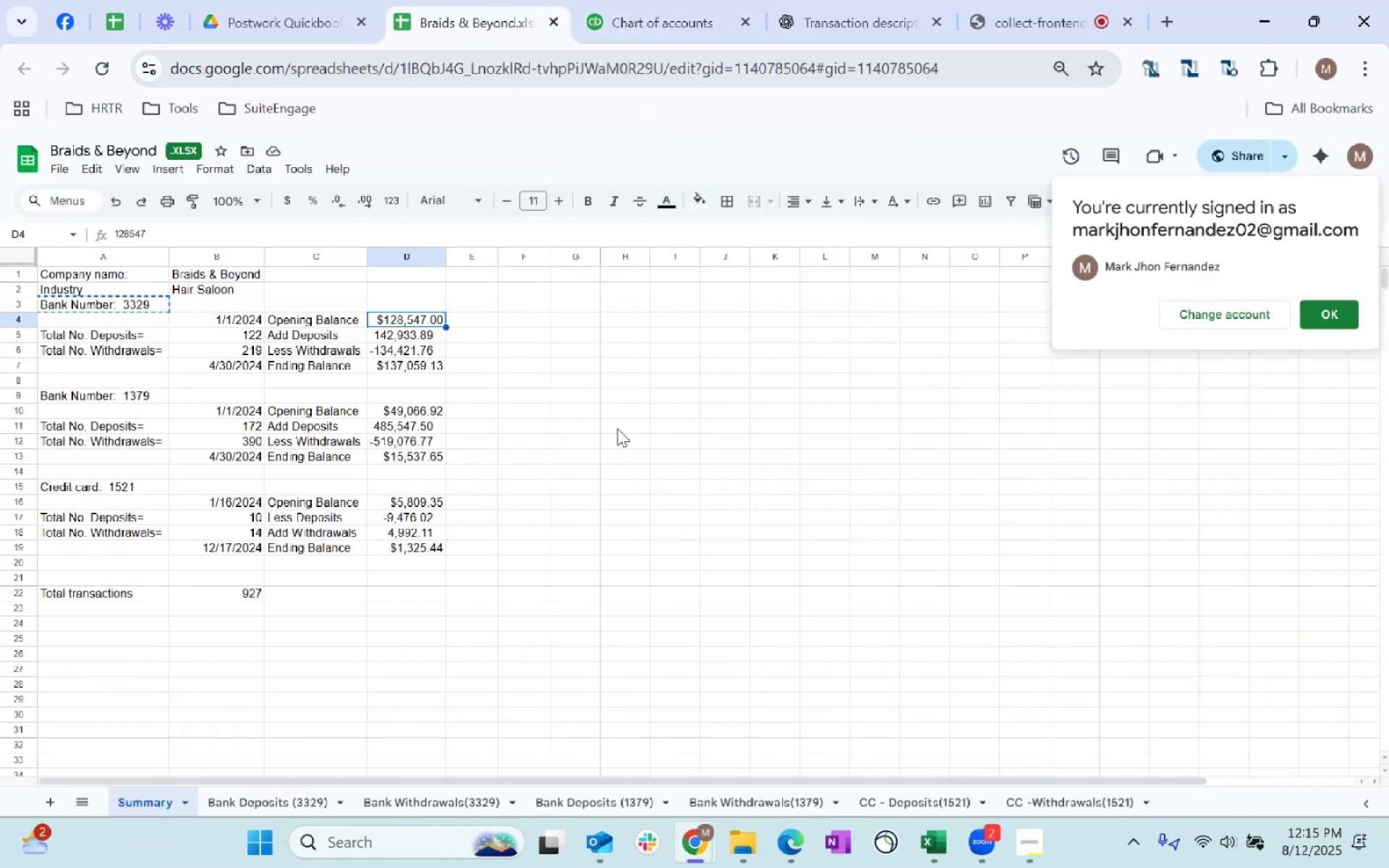 
key(Control+C)
 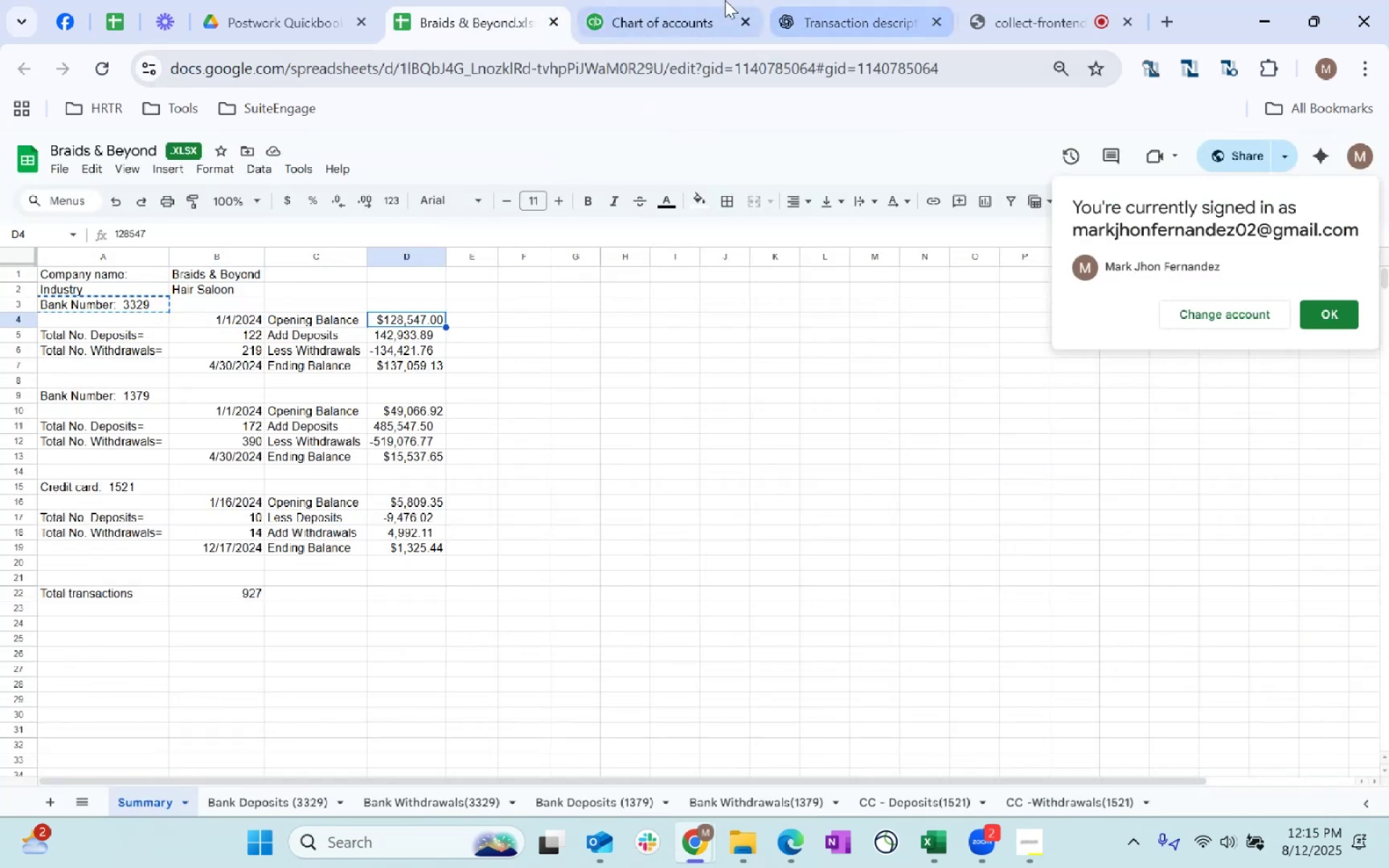 
key(Control+C)
 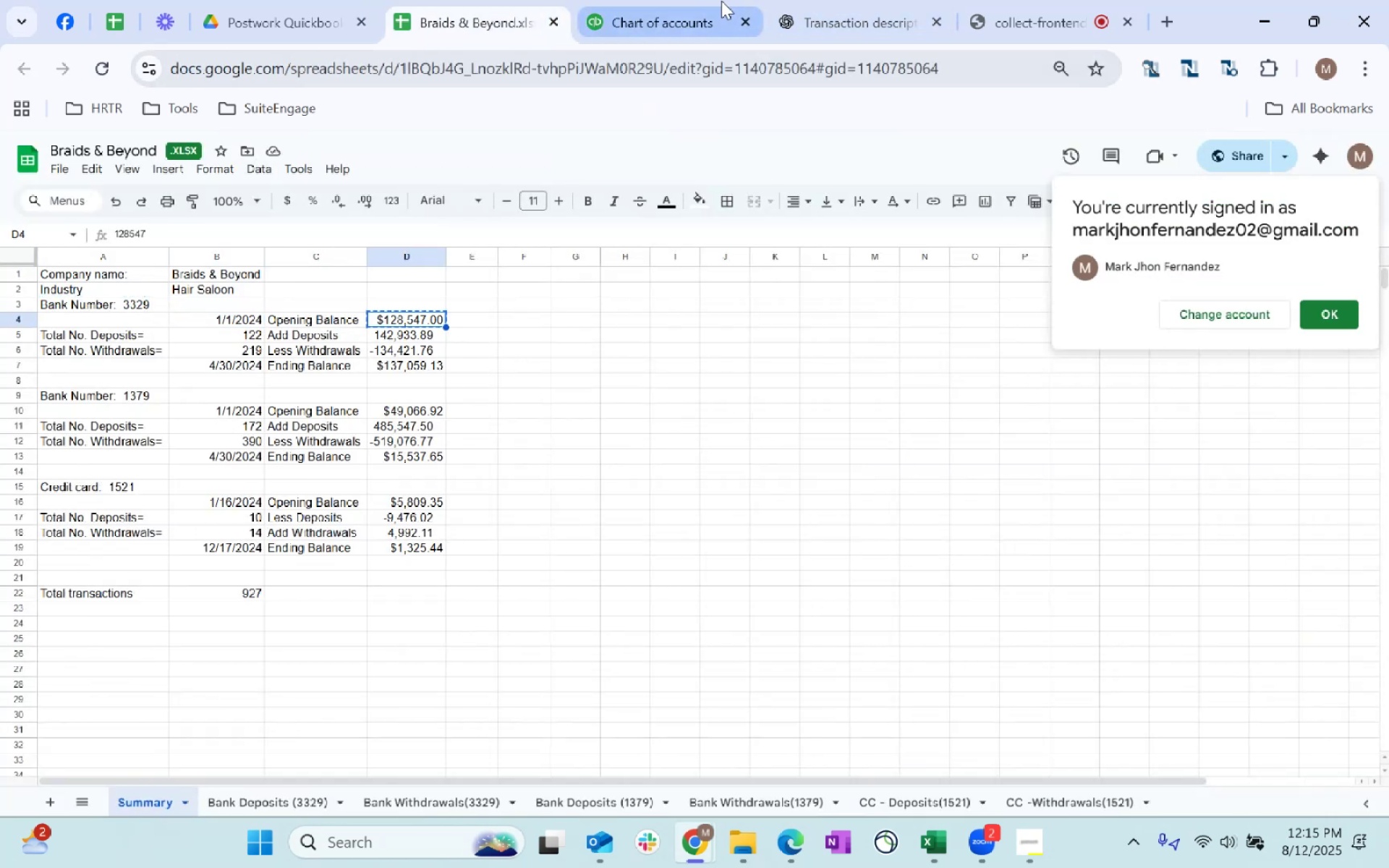 
key(Control+C)
 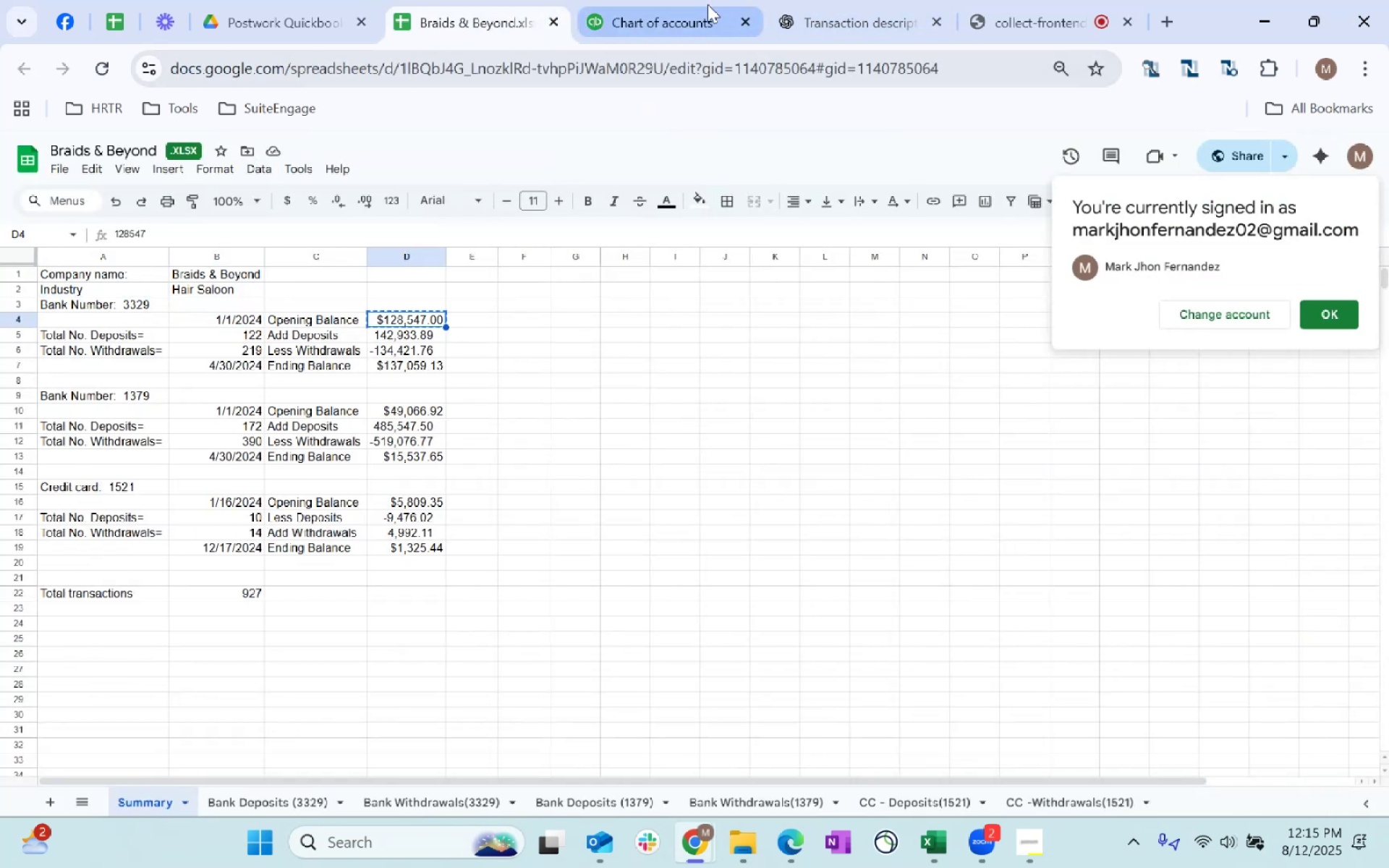 
left_click([708, 4])
 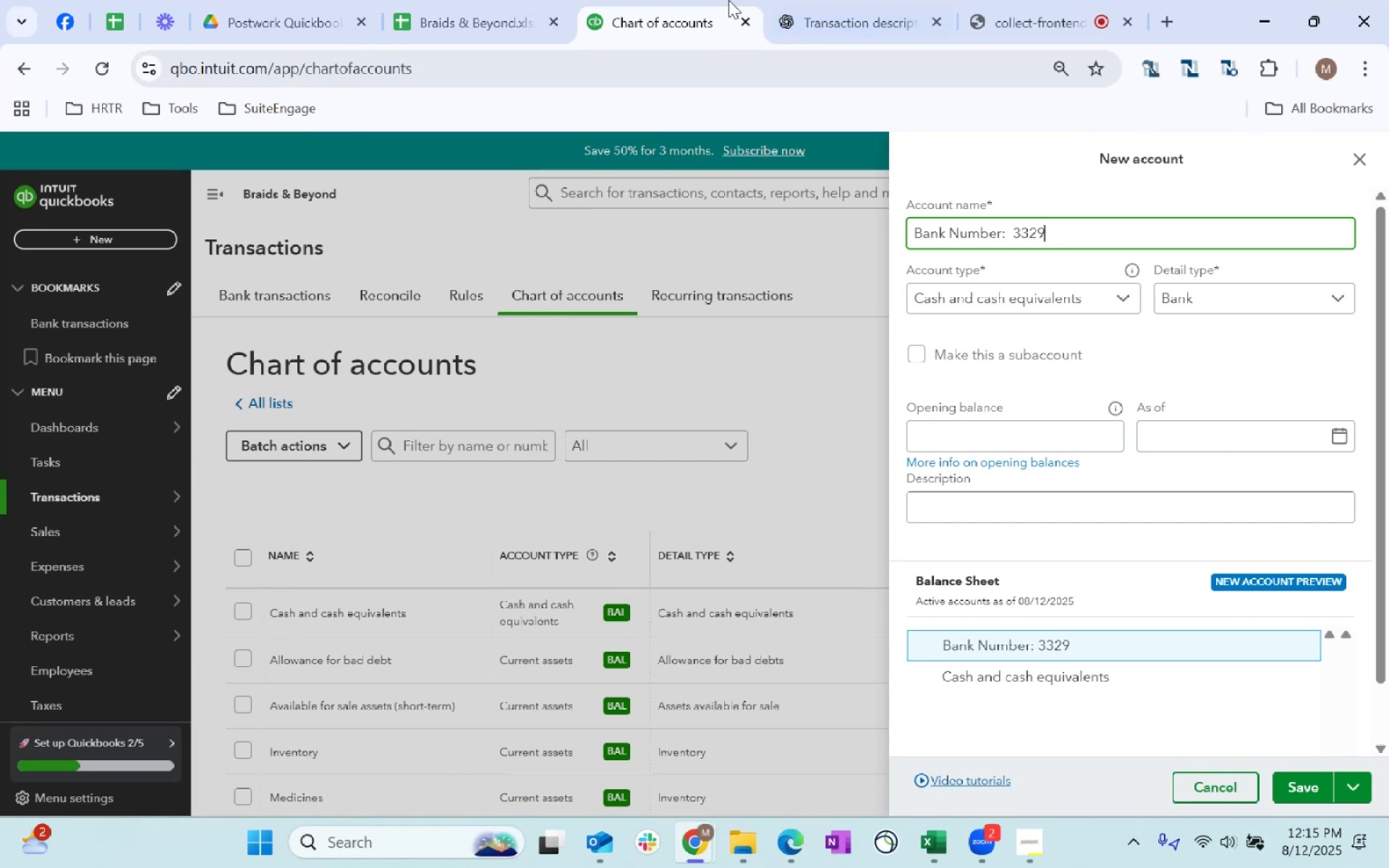 
left_click([684, 18])
 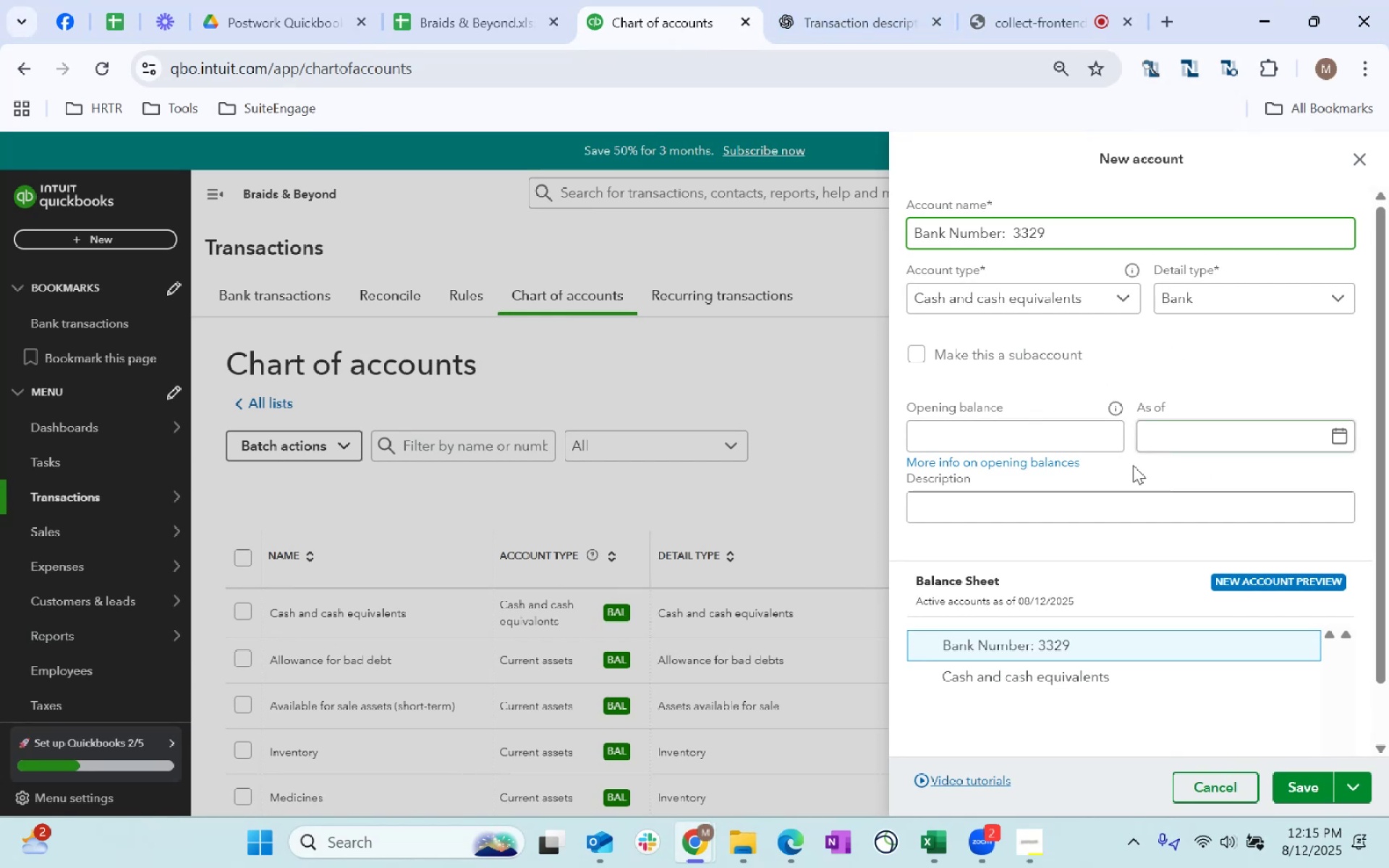 
key(Control+ControlLeft)
 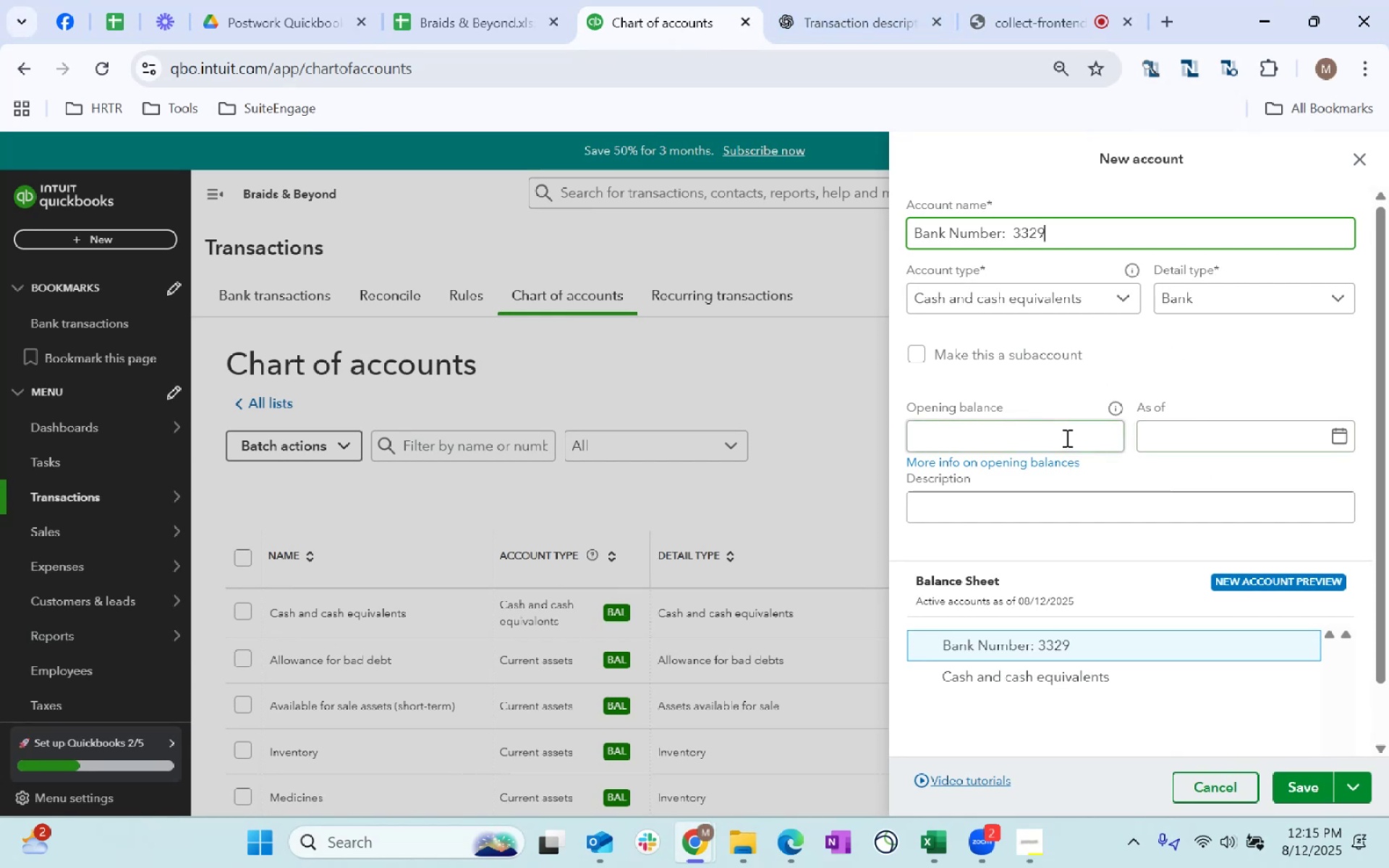 
key(Control+V)
 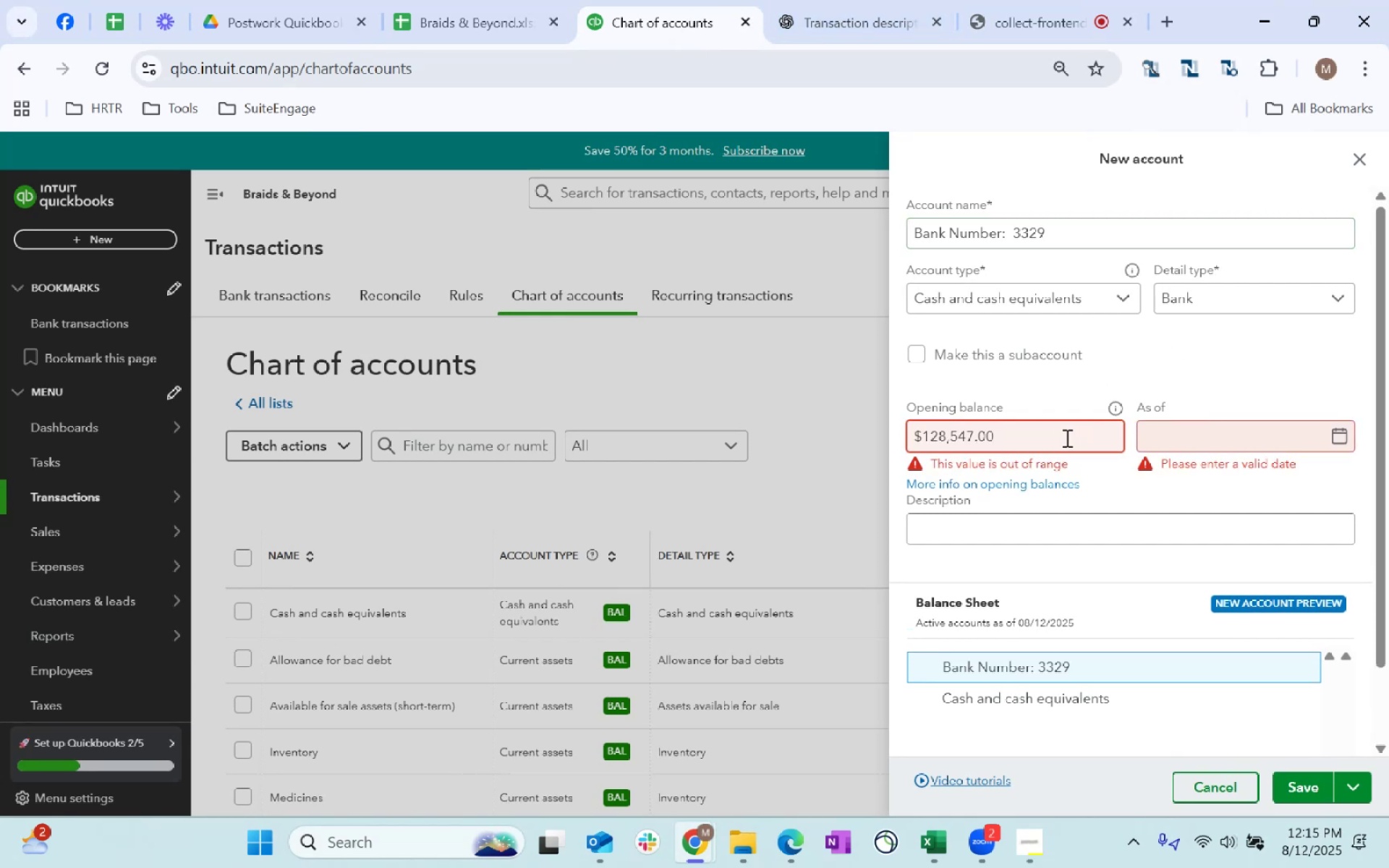 
key(Tab)
 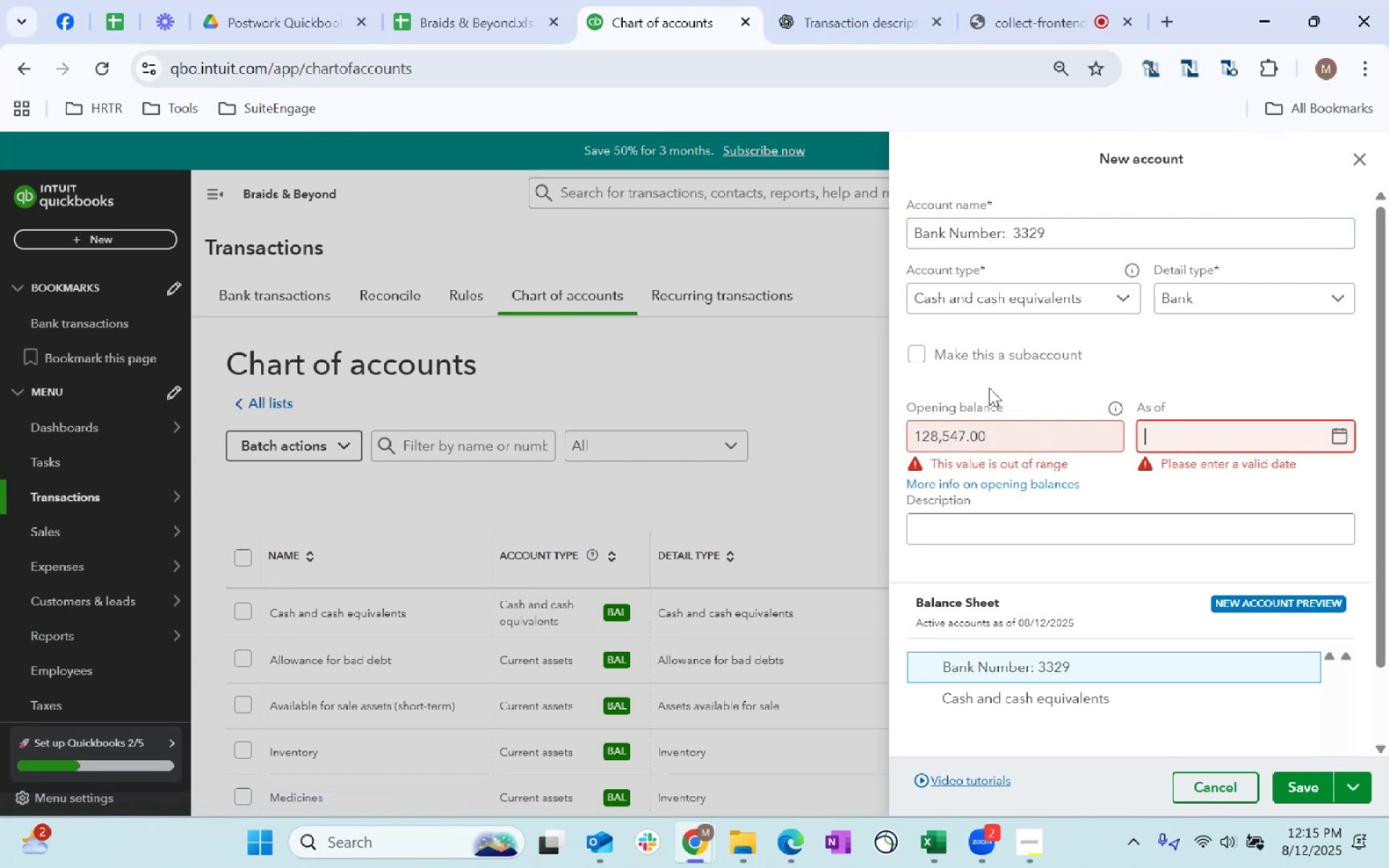 
left_click([1010, 434])
 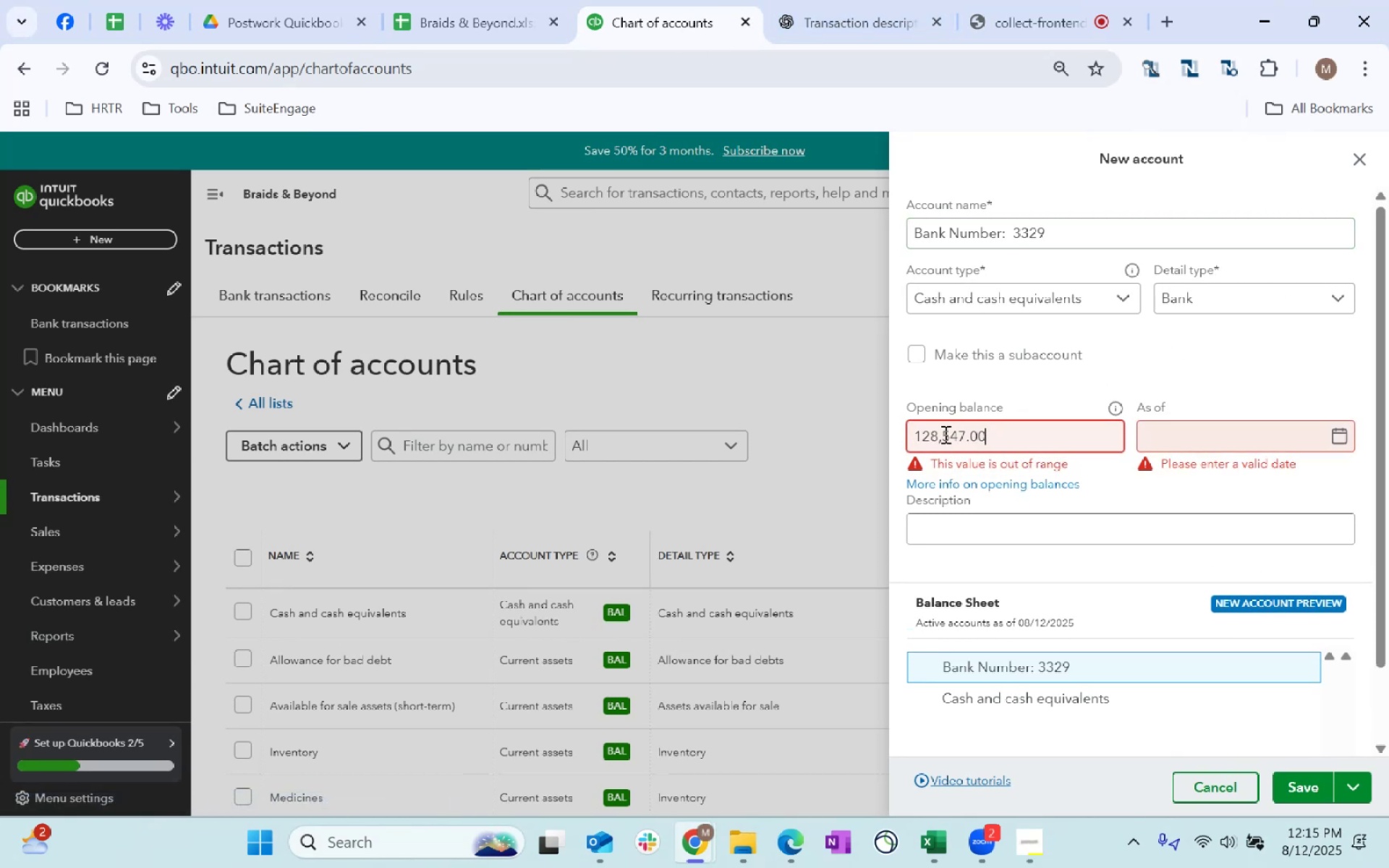 
left_click([944, 434])
 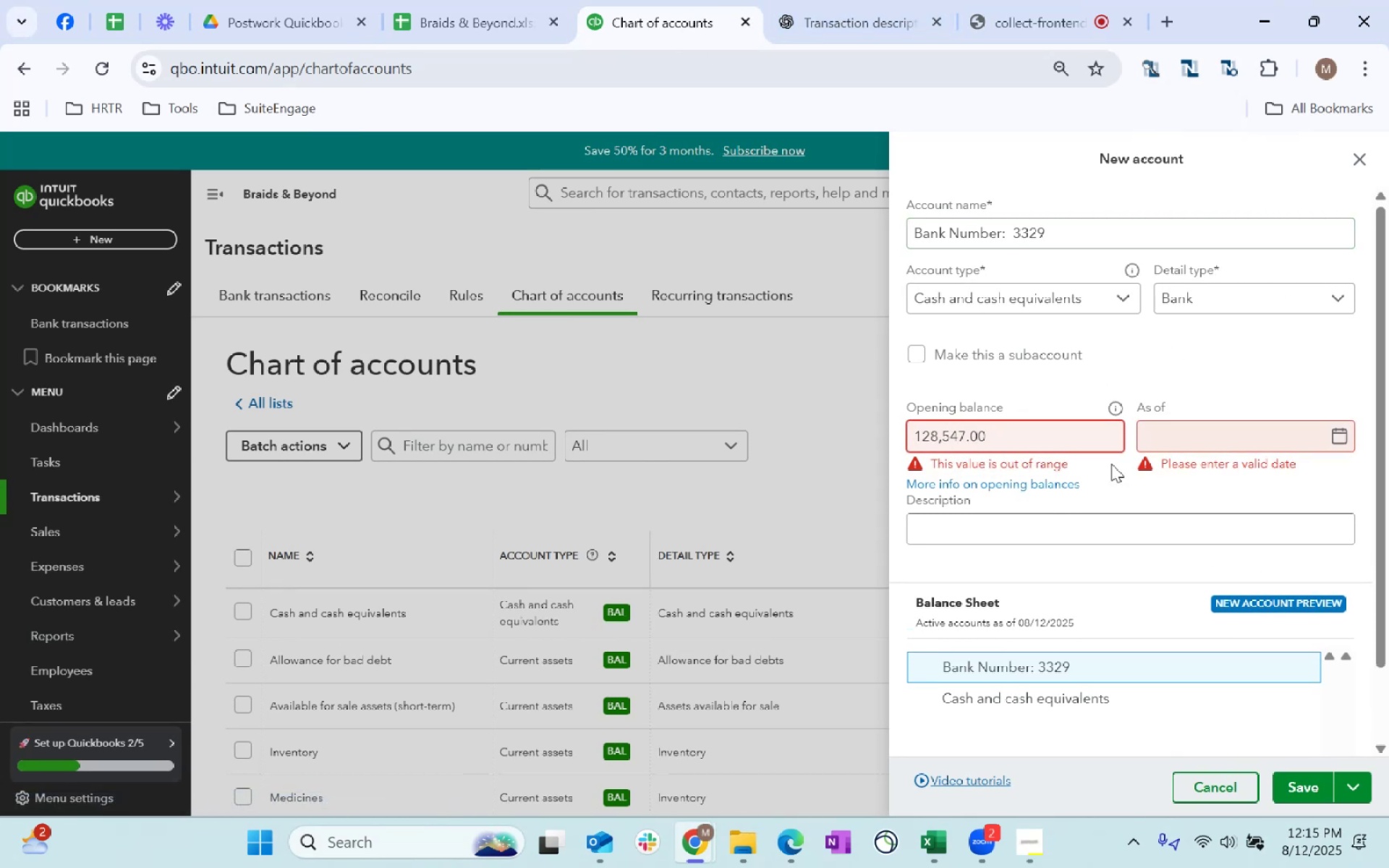 
key(Backspace)
 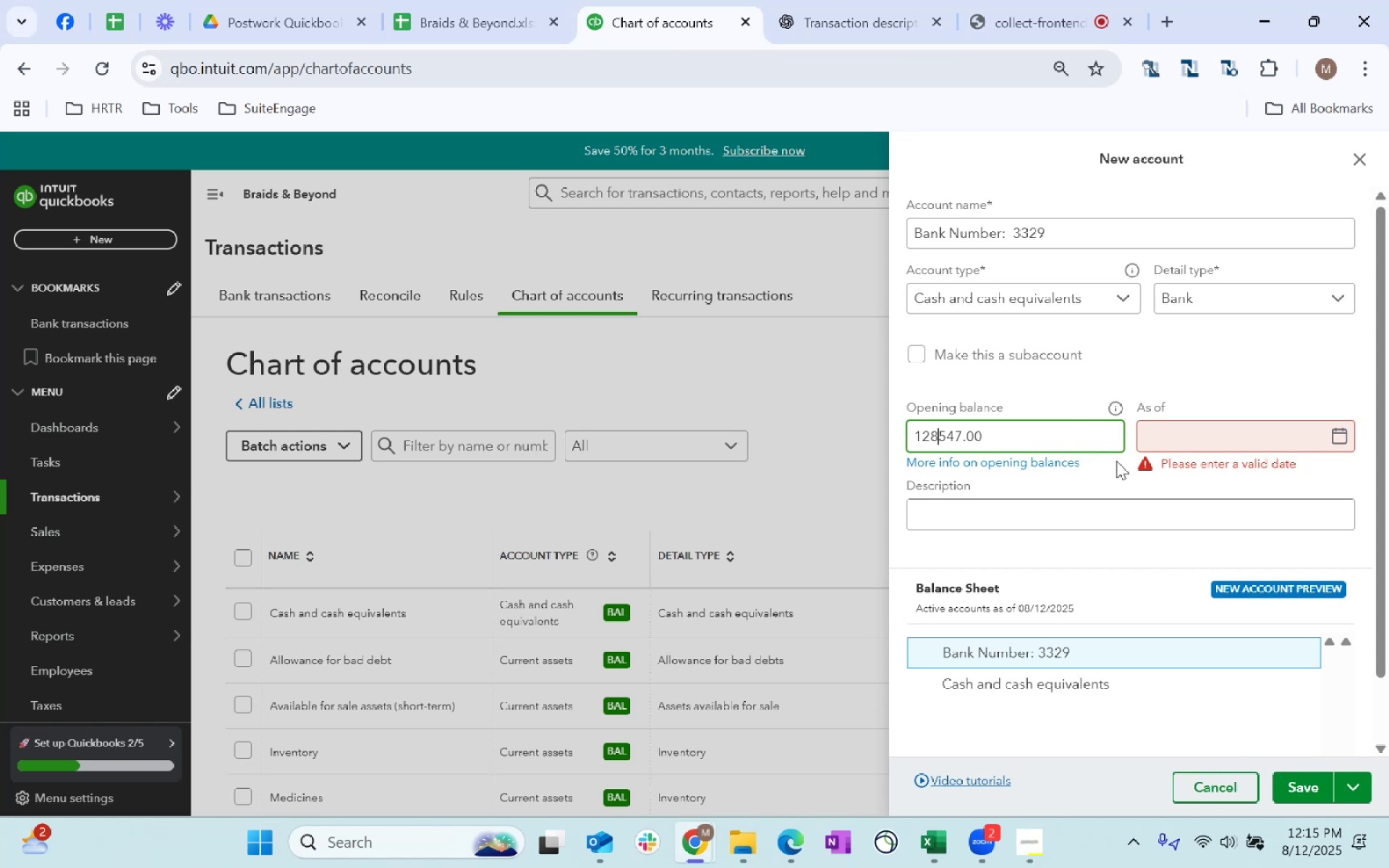 
left_click([1149, 435])
 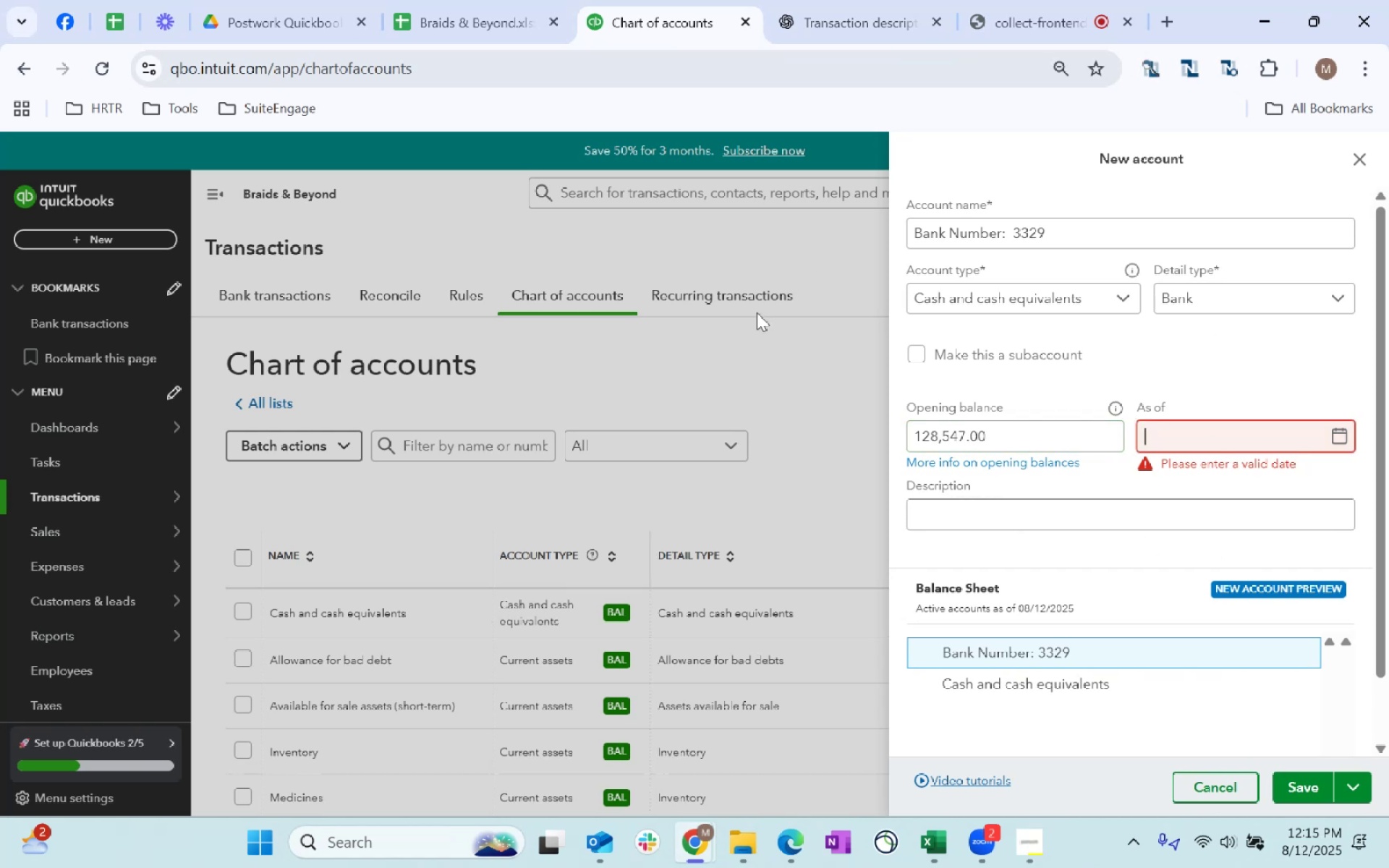 
left_click([455, 10])
 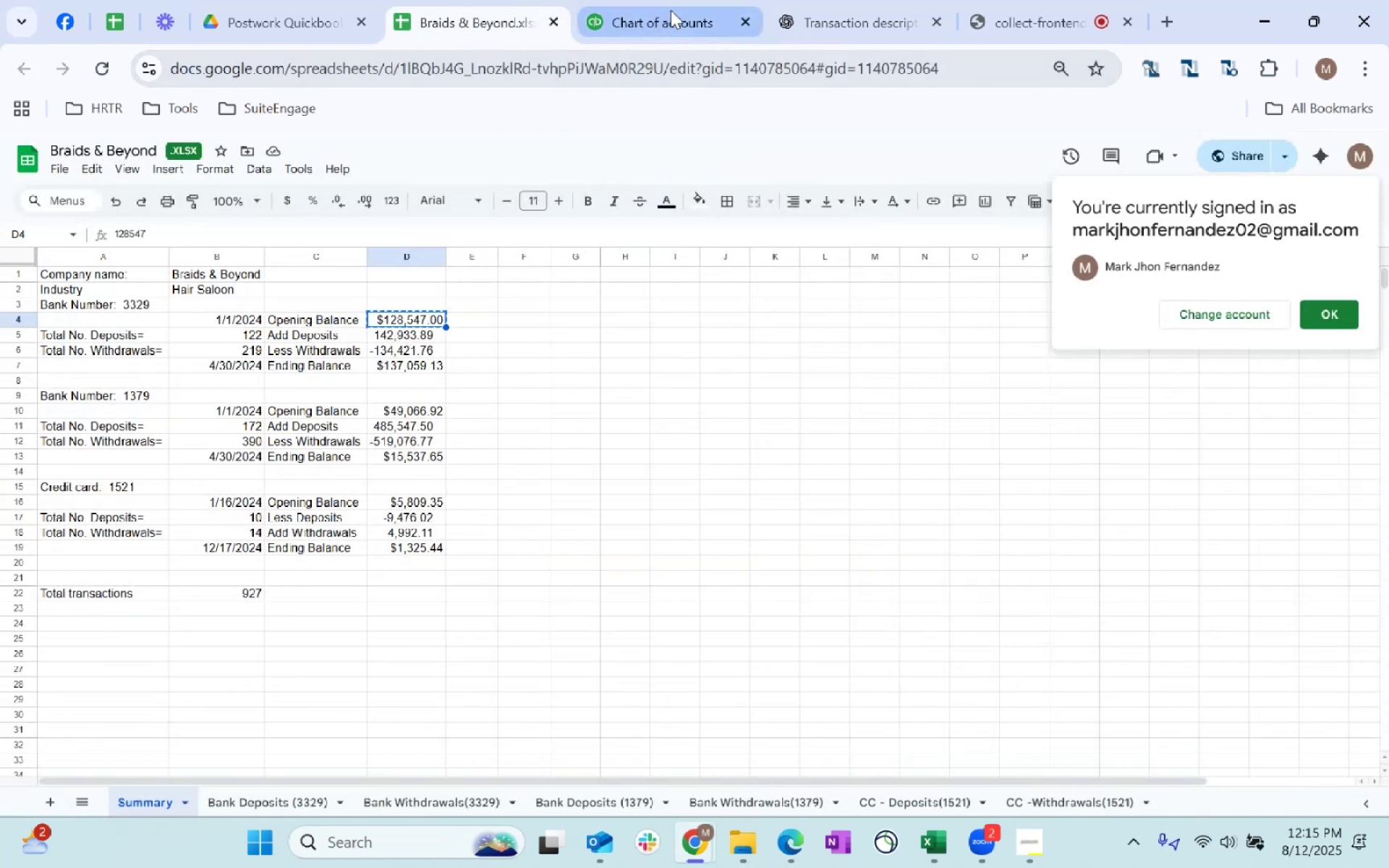 
left_click([688, 9])
 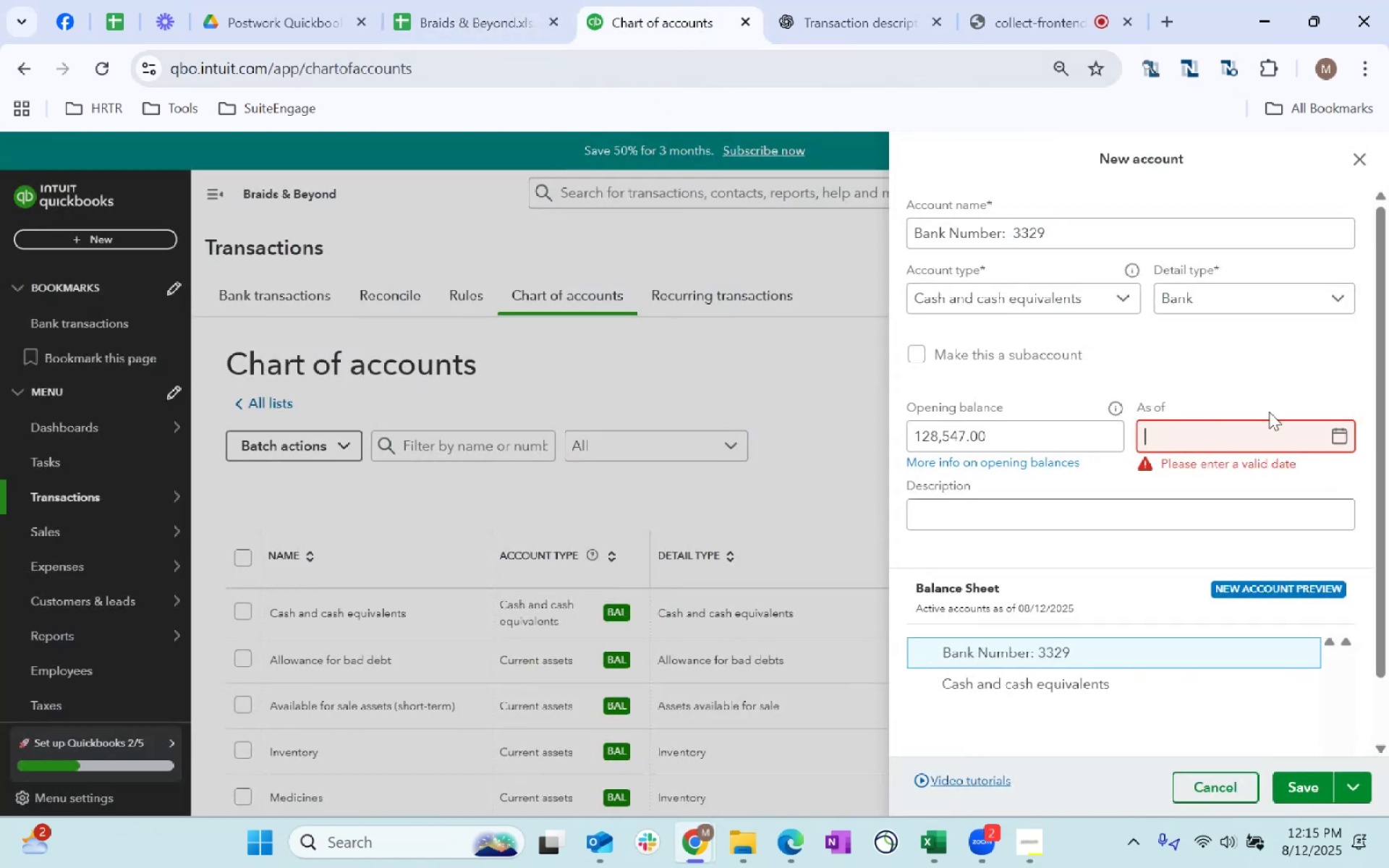 
type(1/1/2024)
 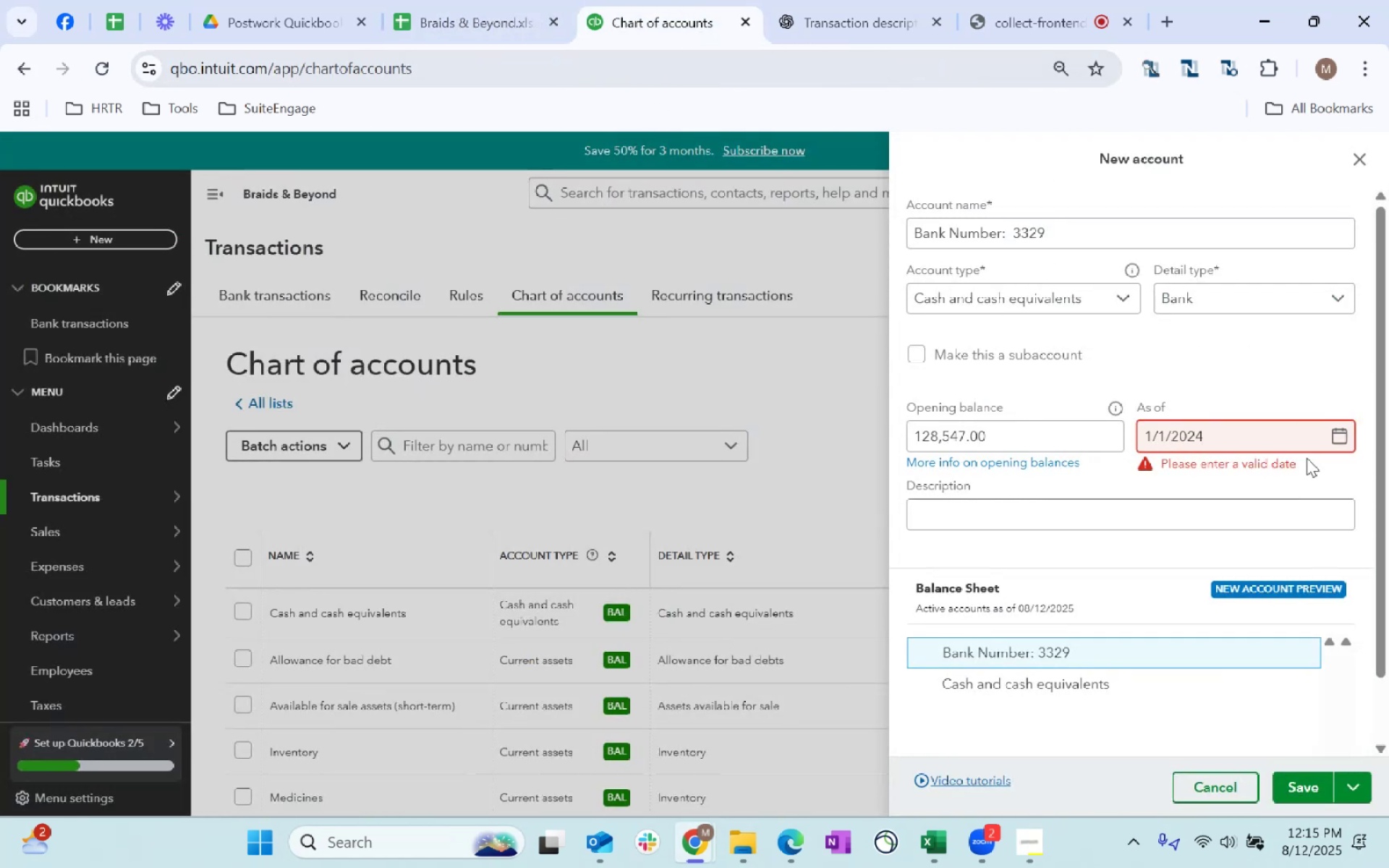 
left_click([1191, 359])
 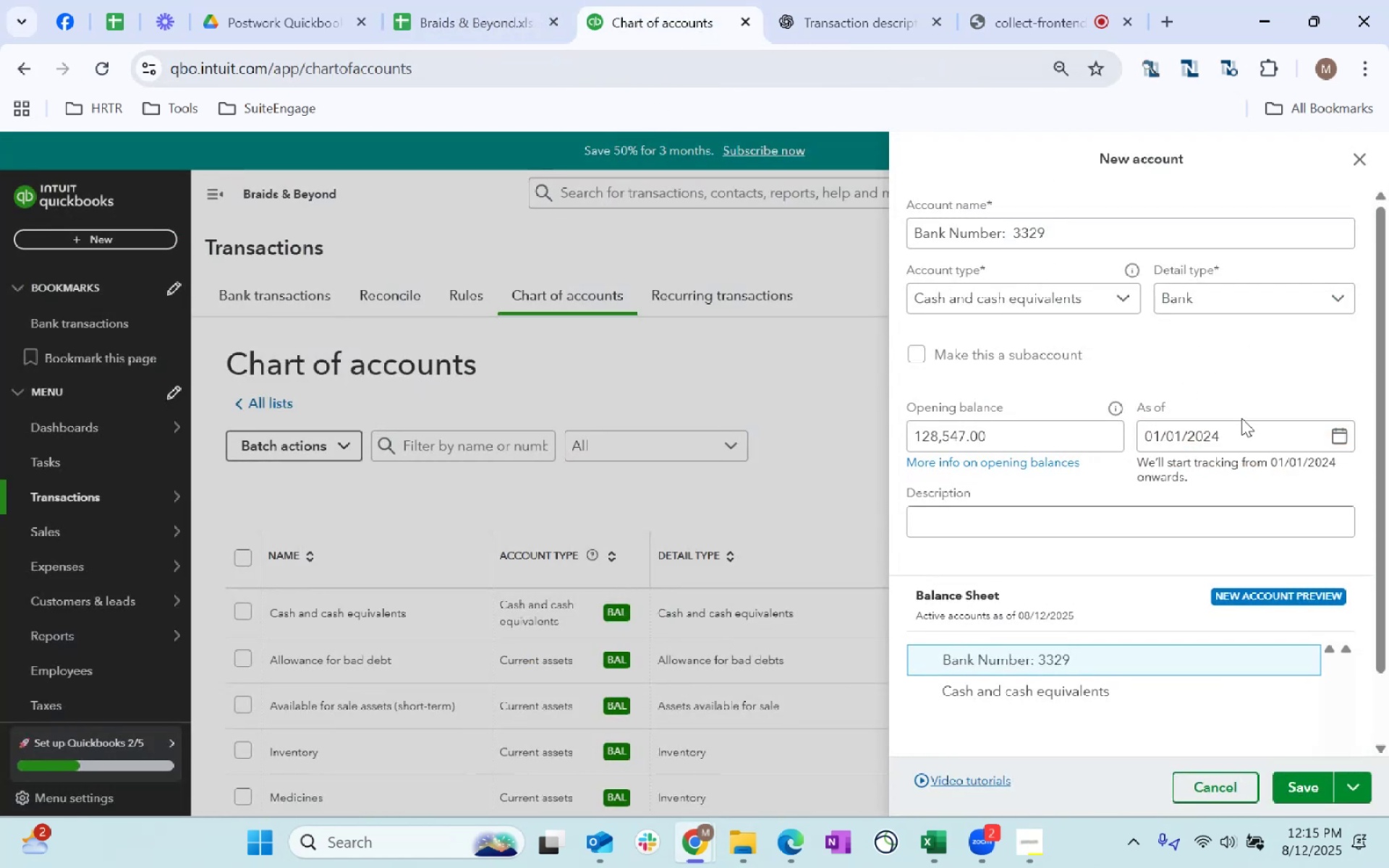 
scroll: coordinate [1302, 779], scroll_direction: down, amount: 94.0
 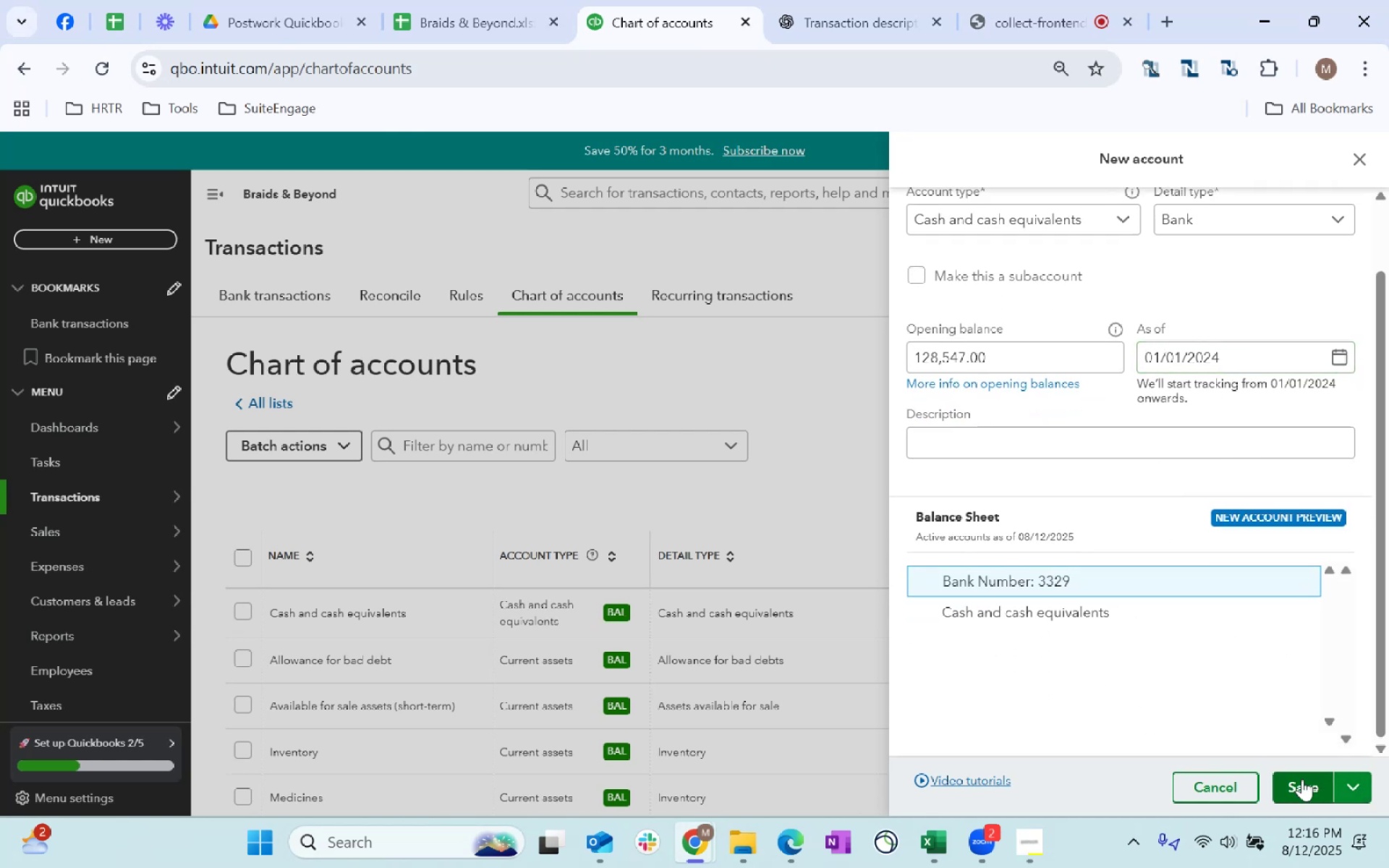 
scroll: coordinate [1186, 550], scroll_direction: up, amount: 10.0
 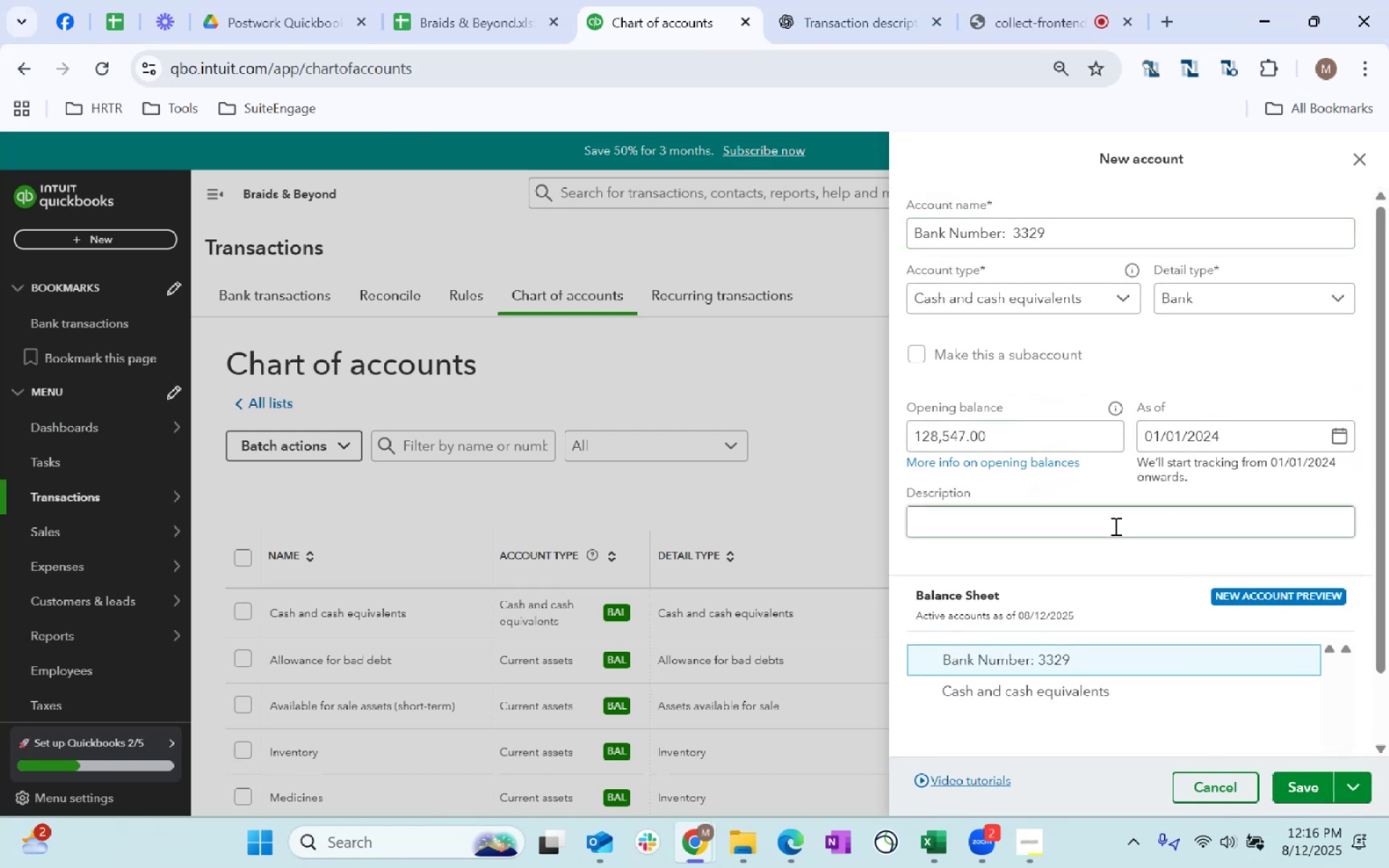 
scroll: coordinate [1309, 756], scroll_direction: down, amount: 14.0
 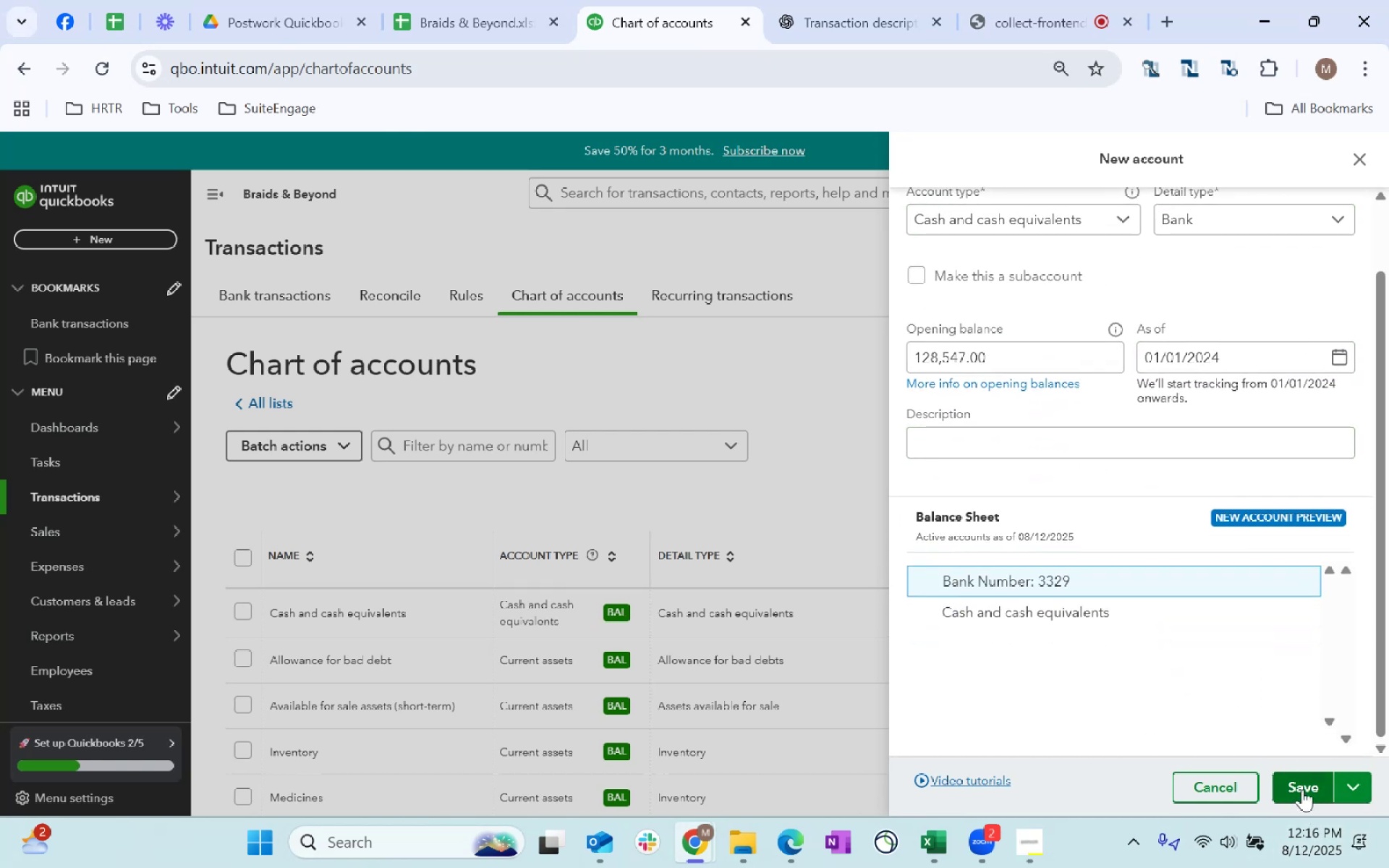 
left_click([1302, 789])
 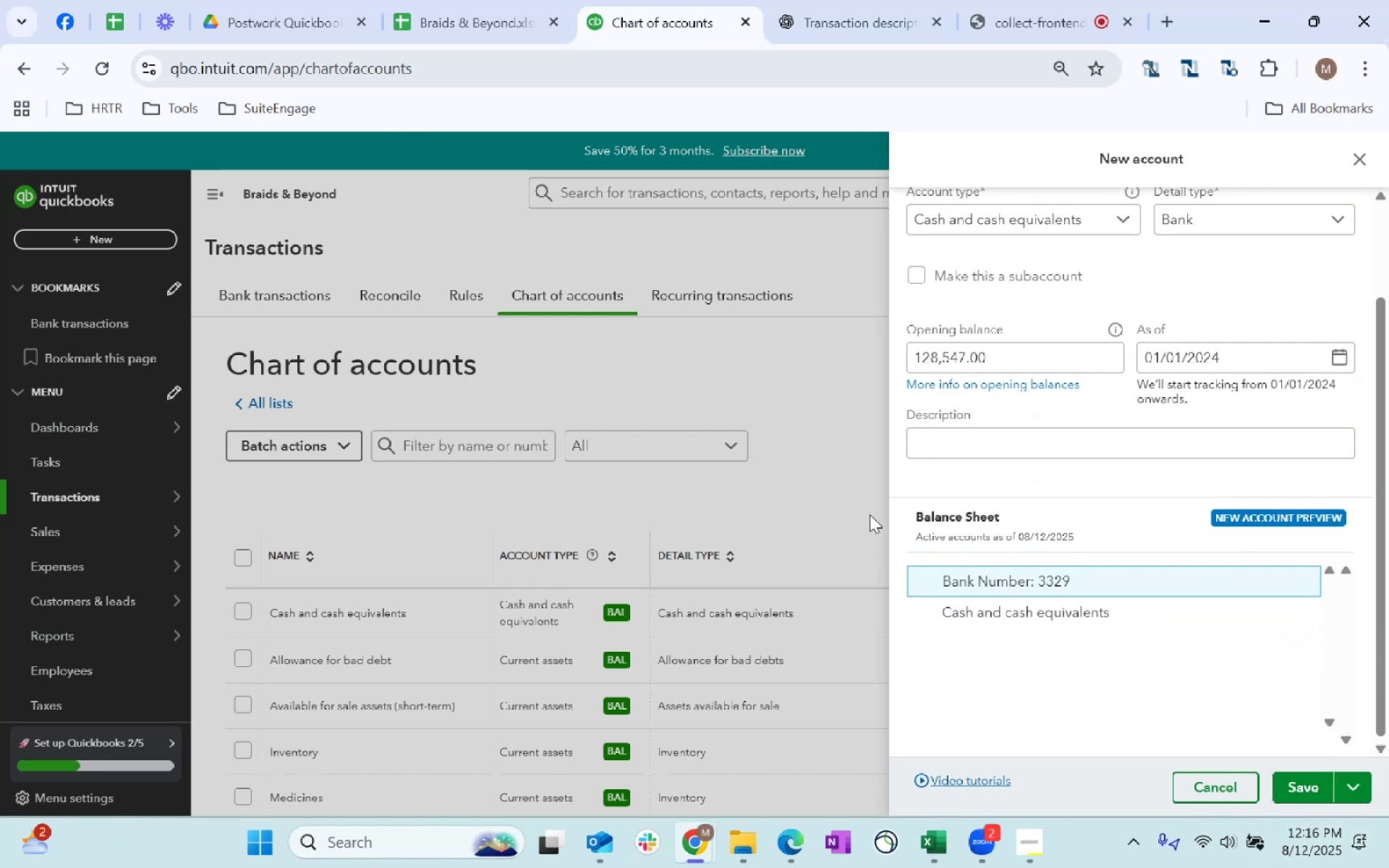 
scroll: coordinate [1126, 469], scroll_direction: up, amount: 5.0
 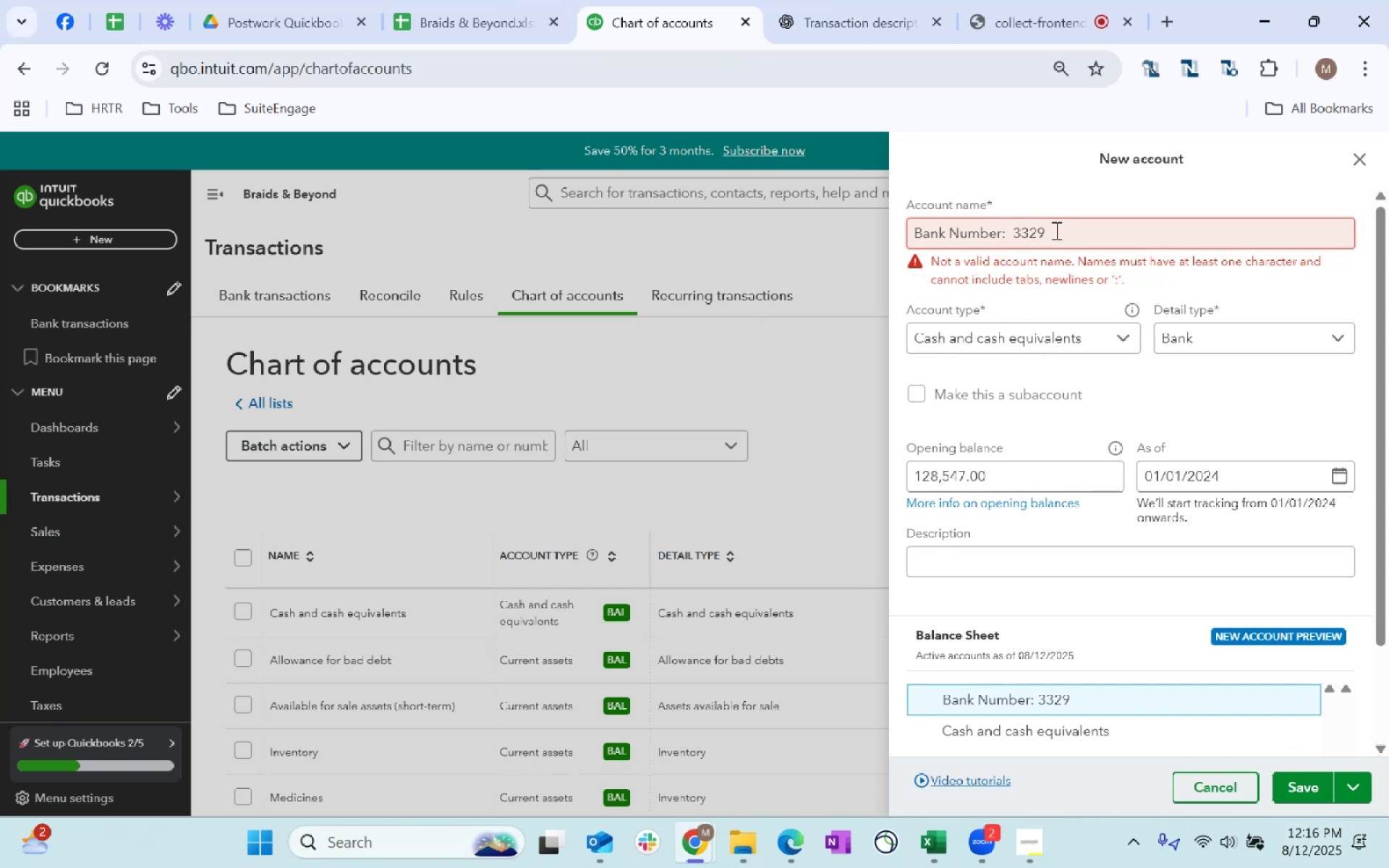 
left_click([1015, 226])
 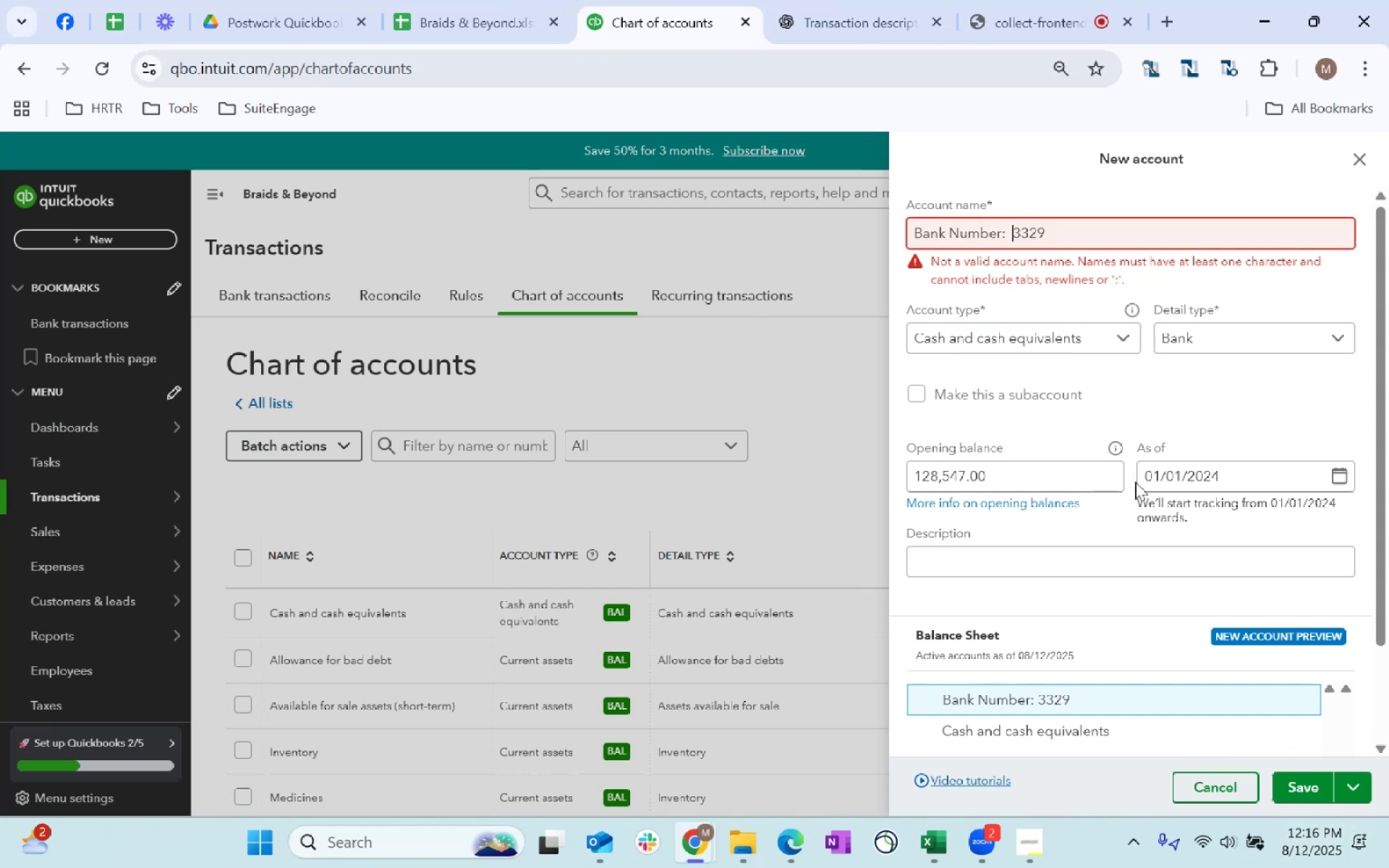 
key(Backspace)
 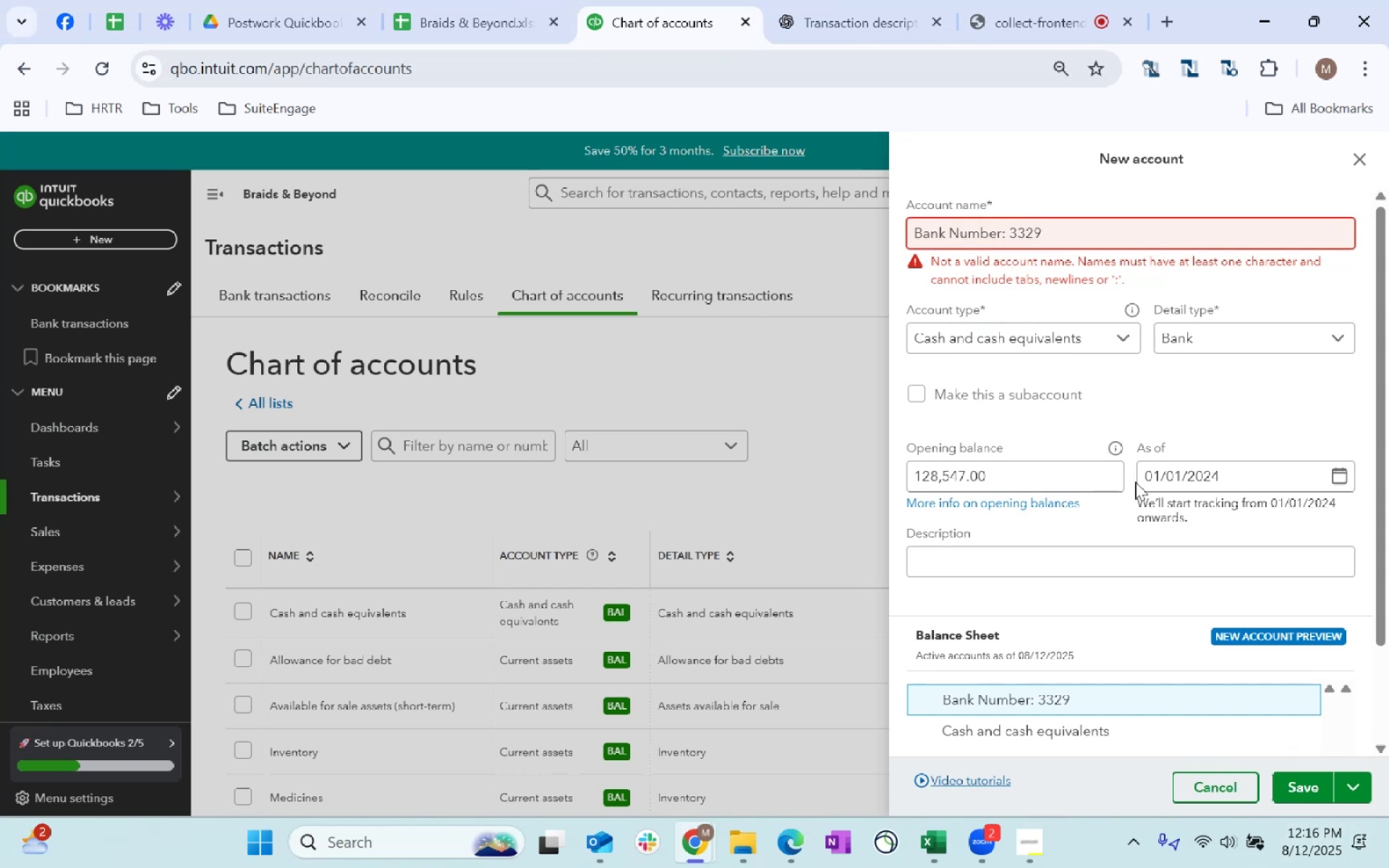 
key(Backspace)
 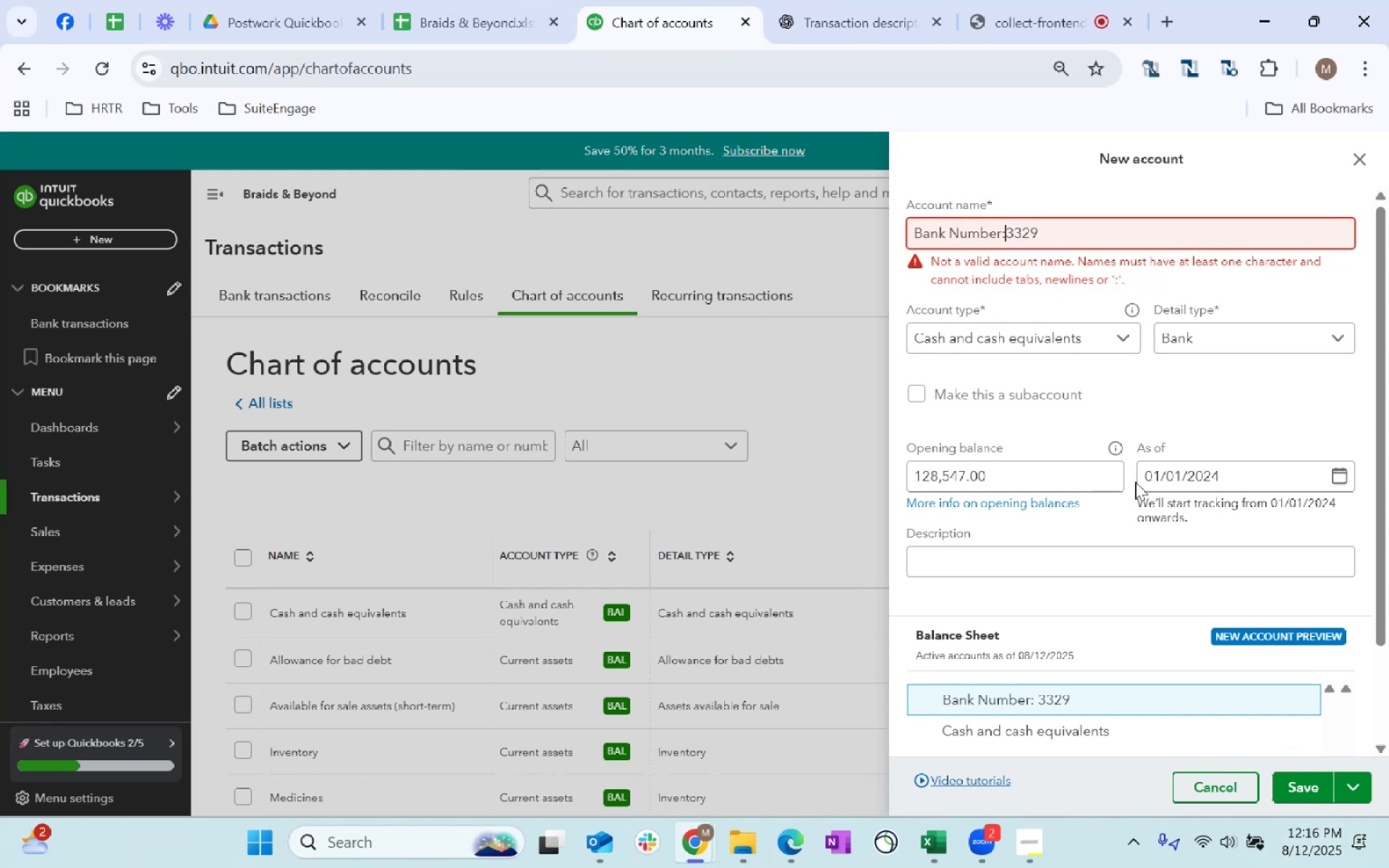 
key(Backspace)
 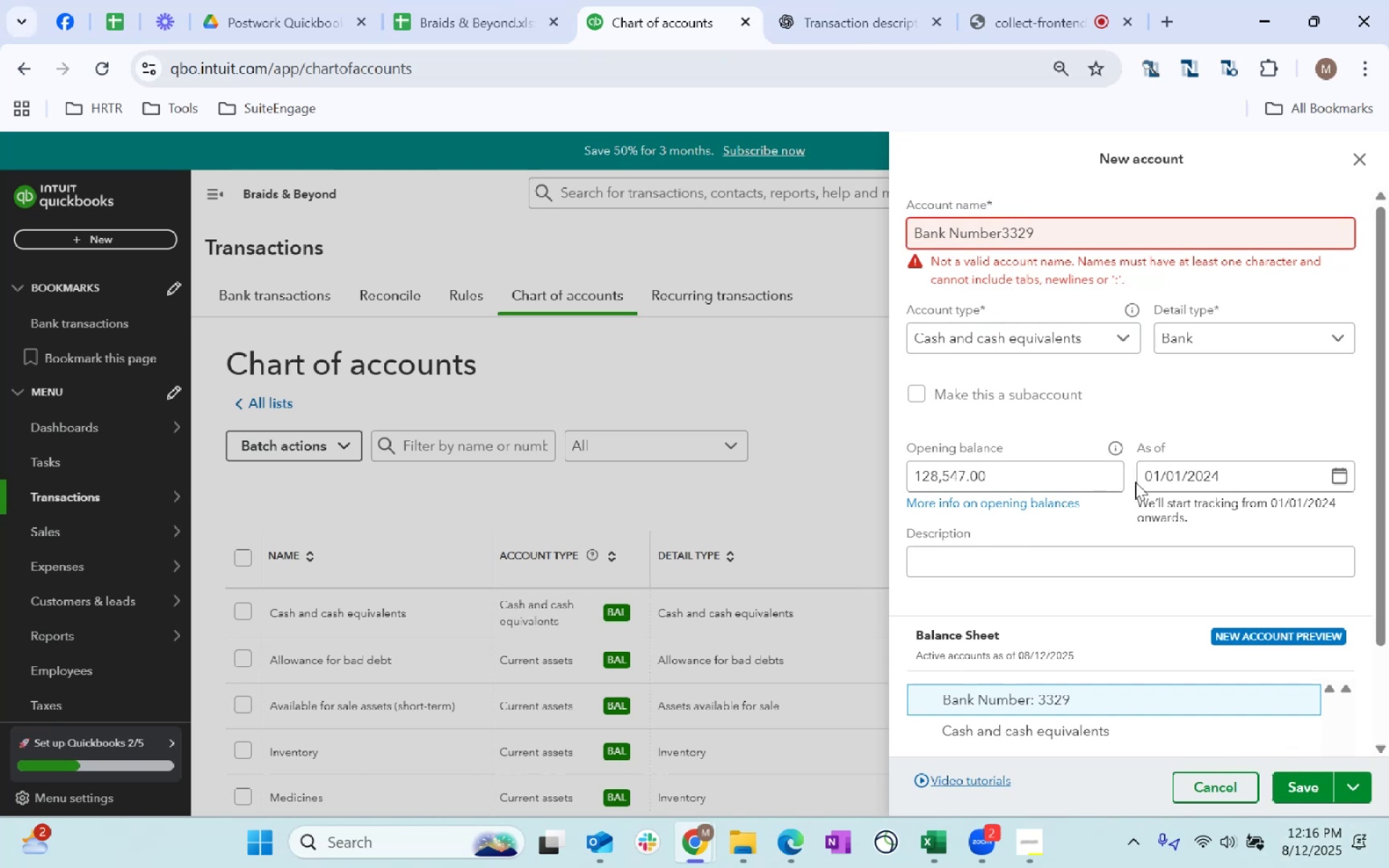 
key(Space)
 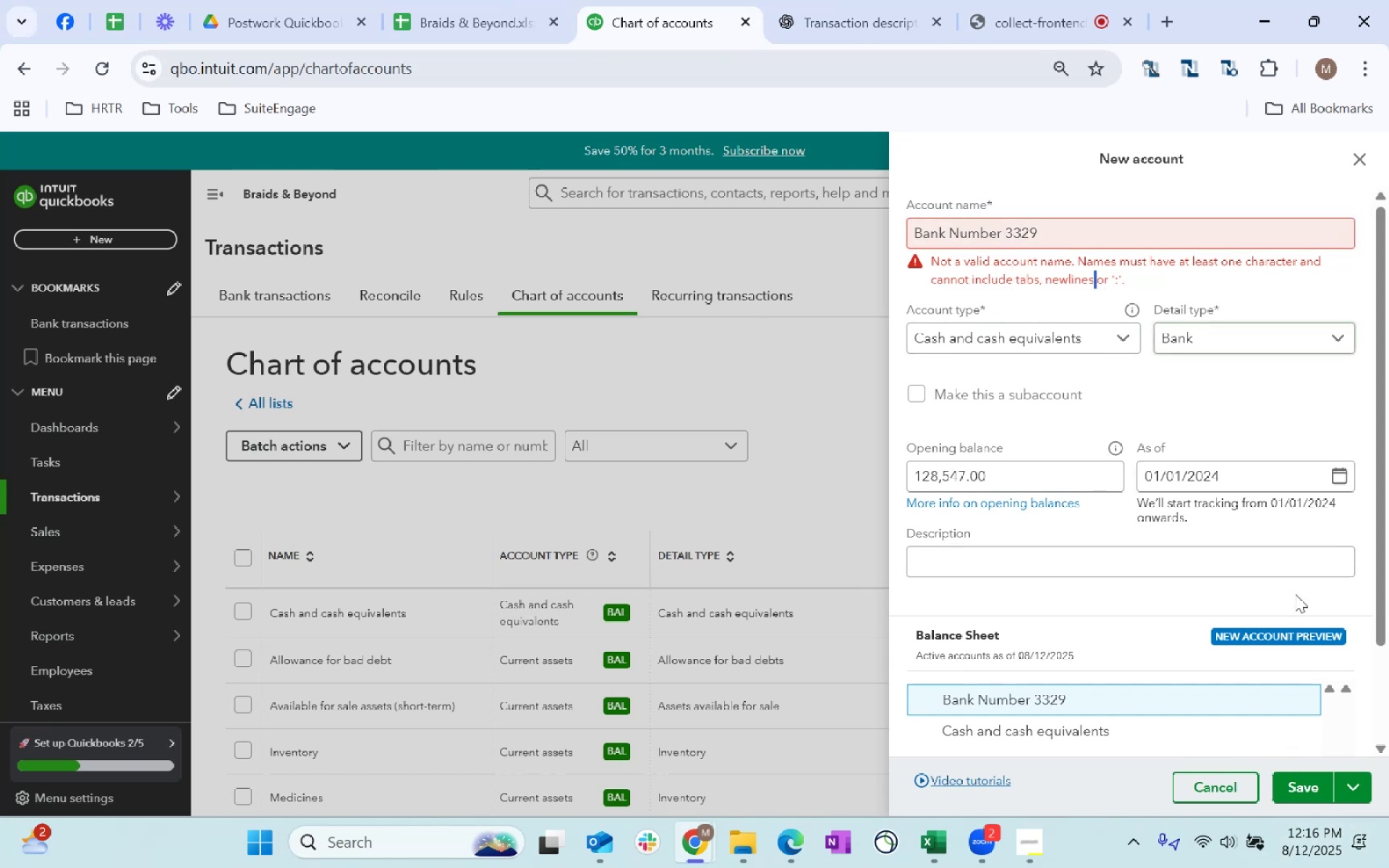 
left_click([1307, 791])
 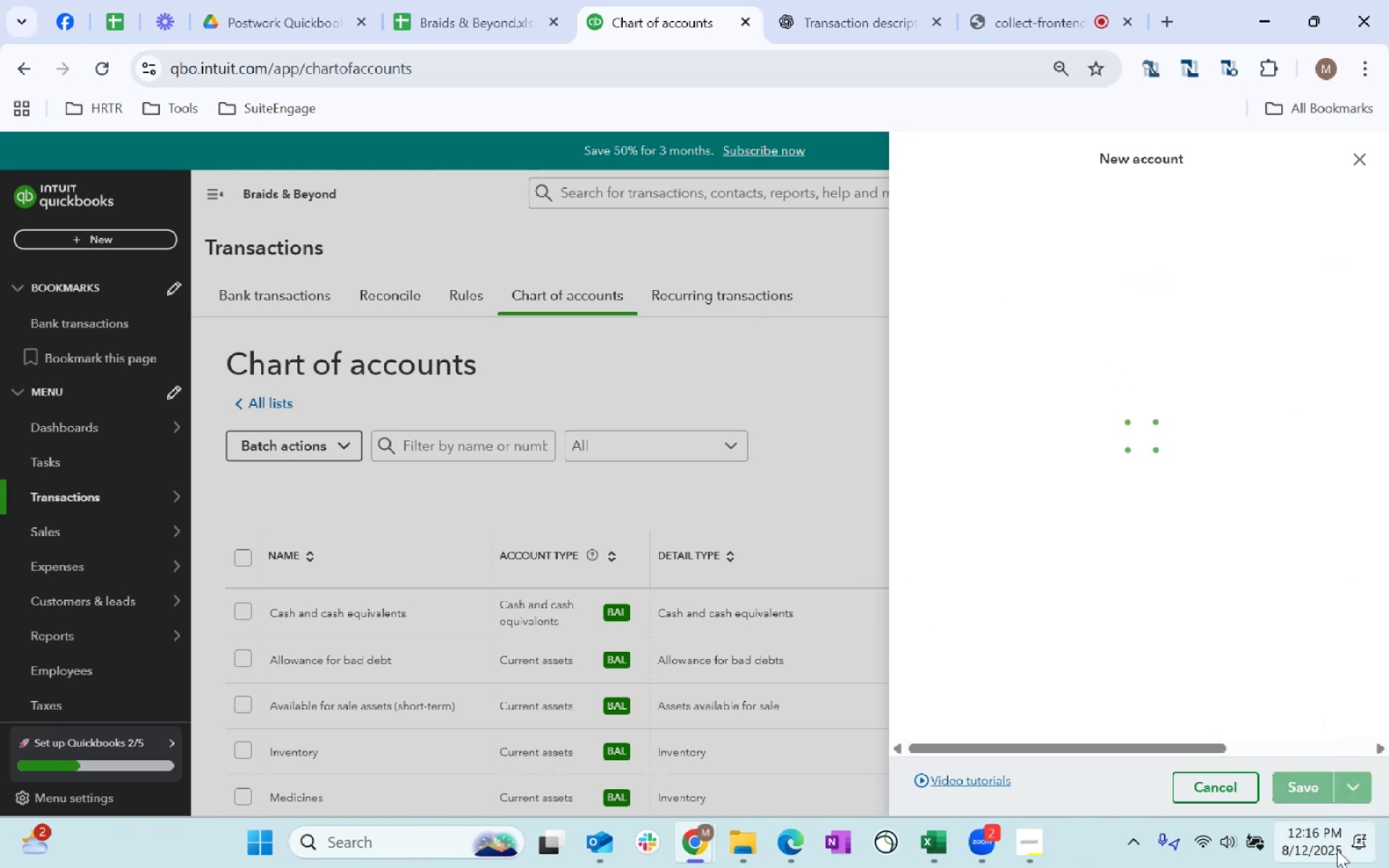 
mouse_move([1257, 516])
 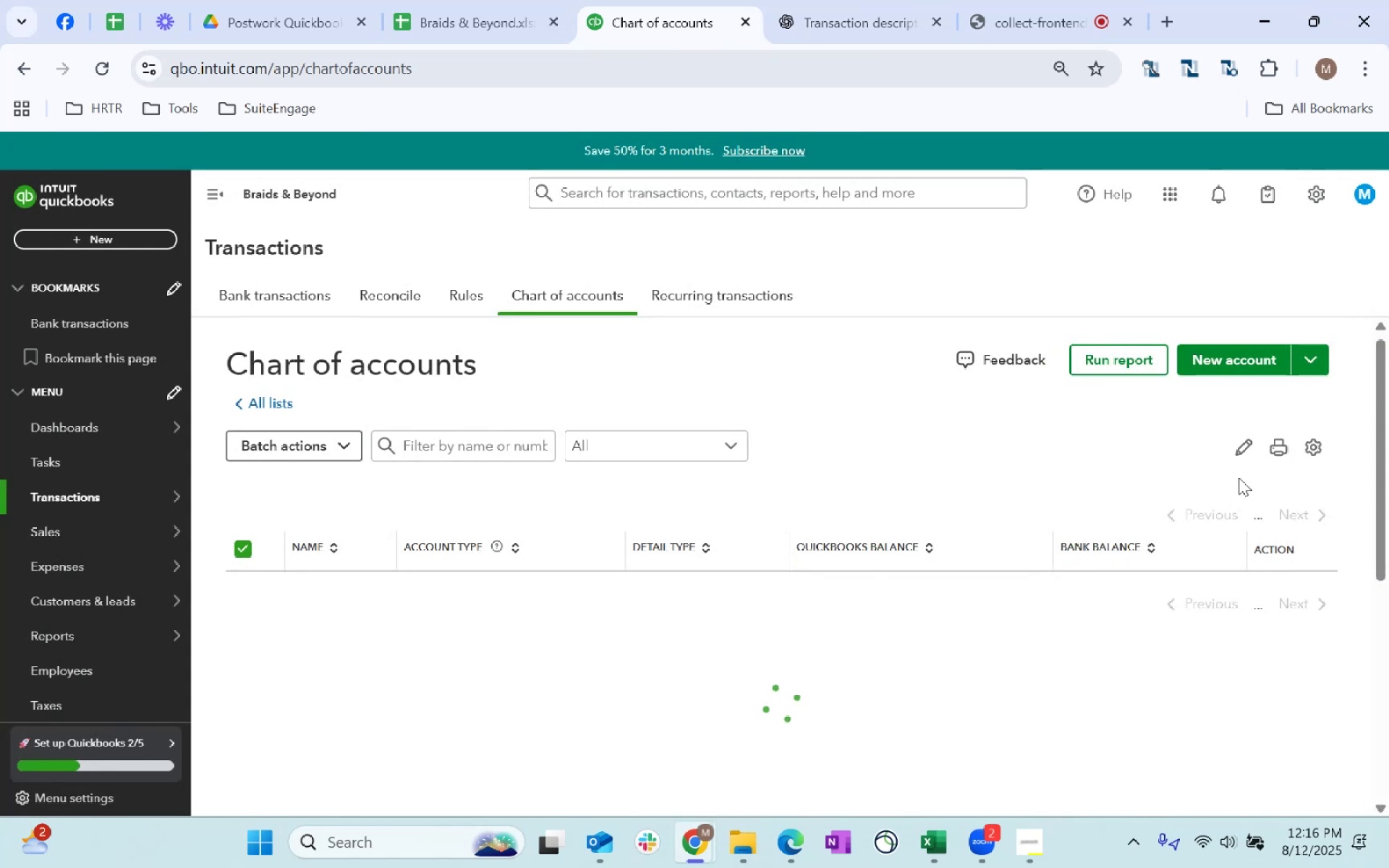 
mouse_move([414, 615])
 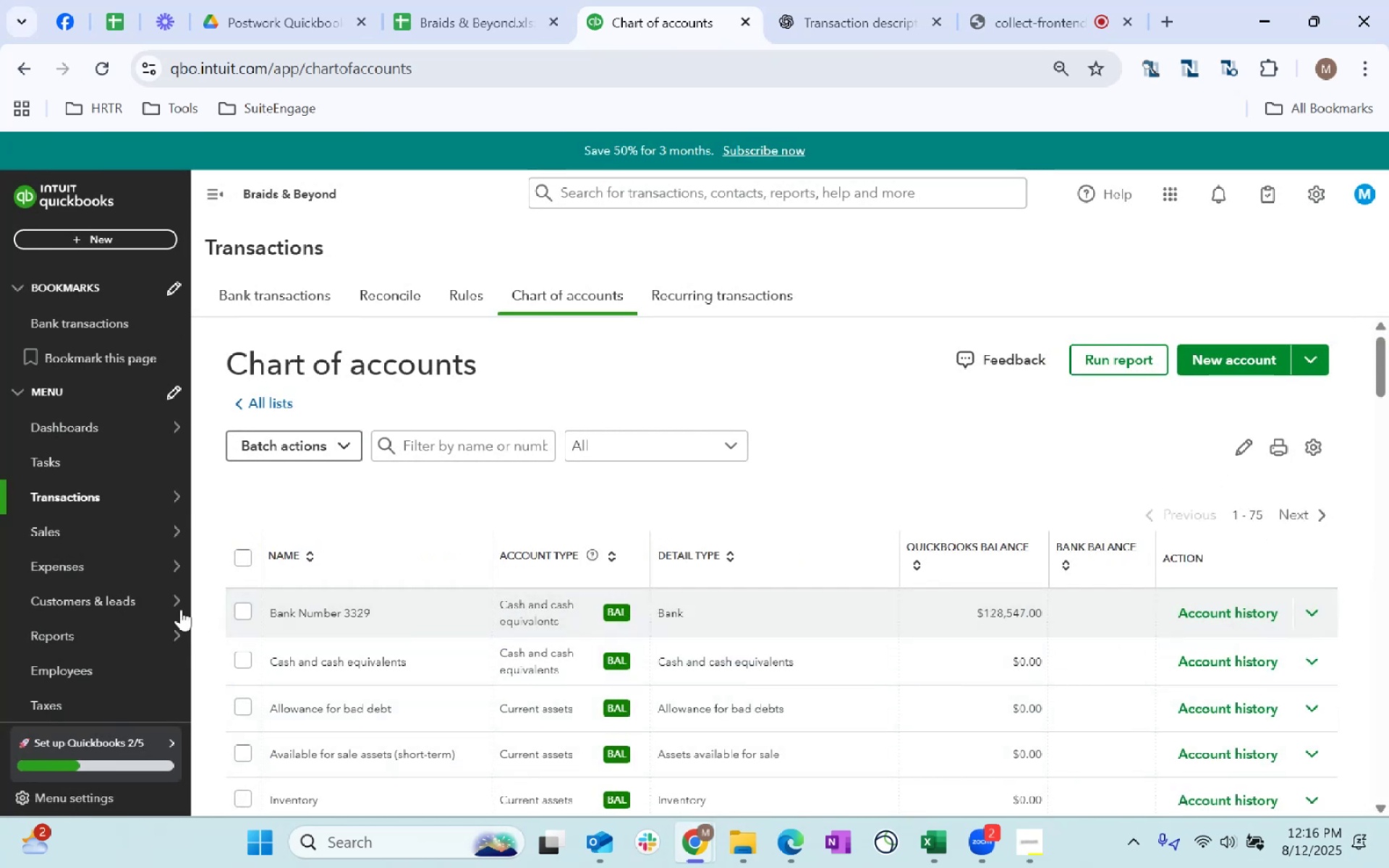 
wait(5.91)
 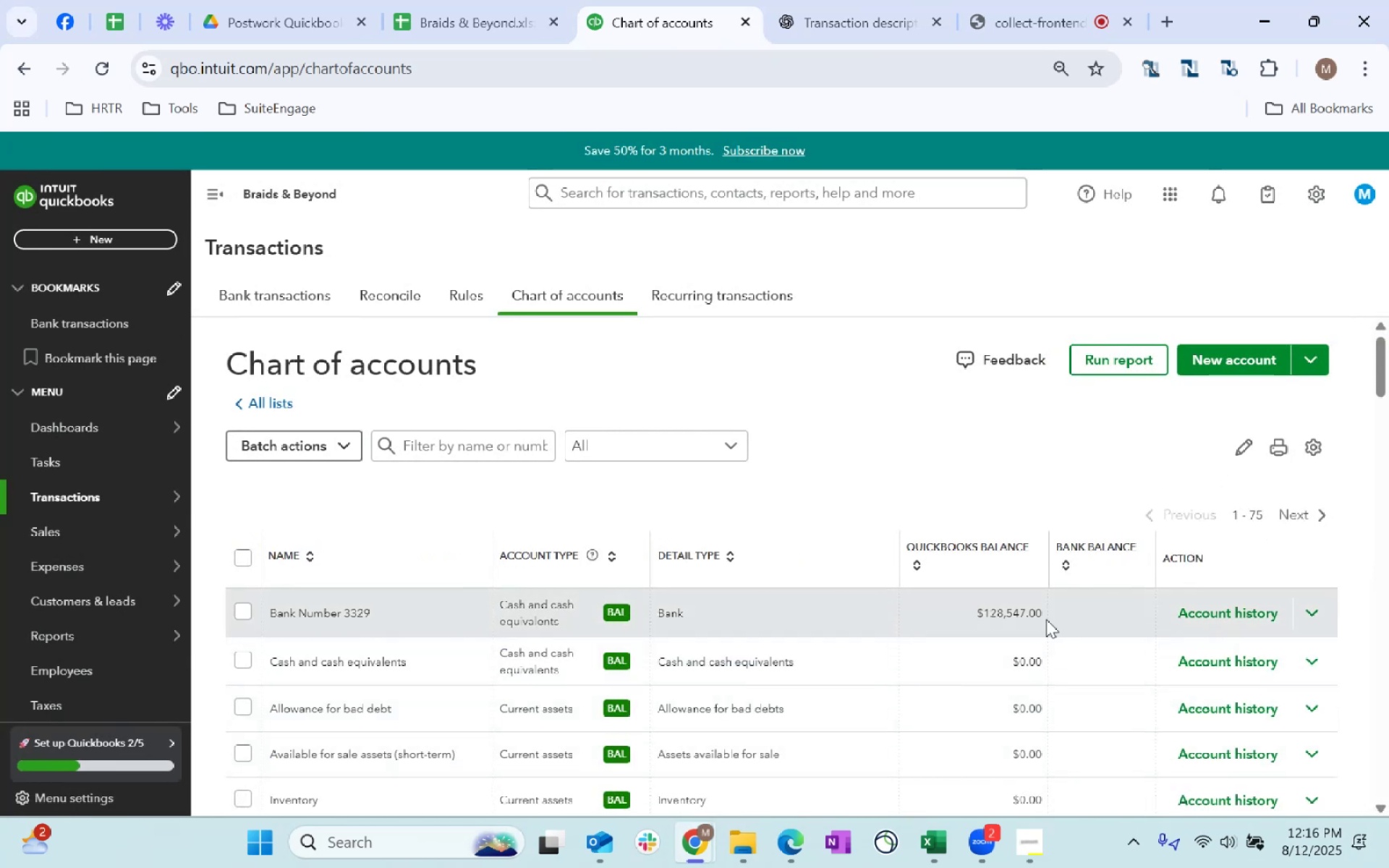 
left_click_drag(start_coordinate=[353, 615], to_coordinate=[343, 618])
 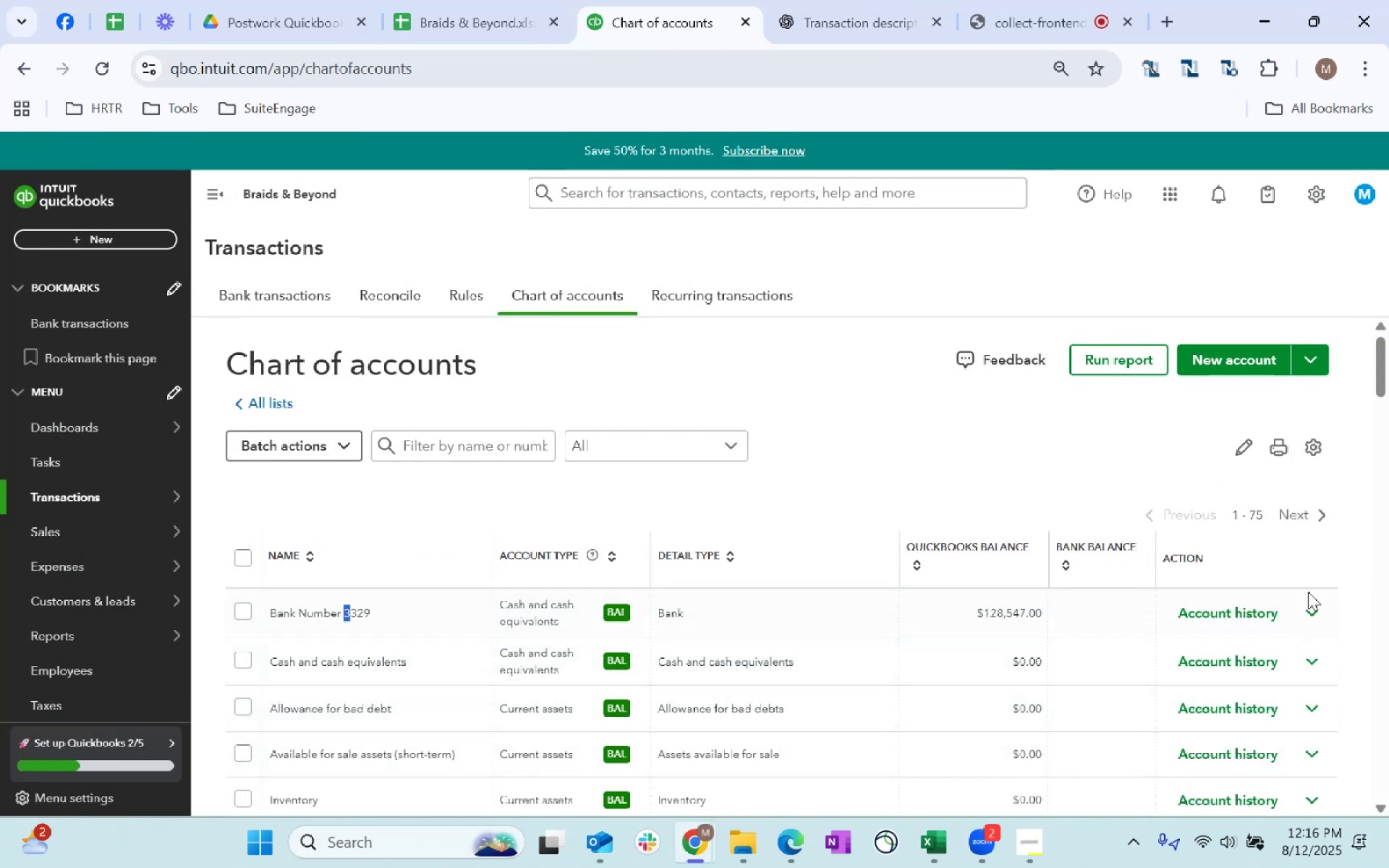 
left_click([1298, 612])
 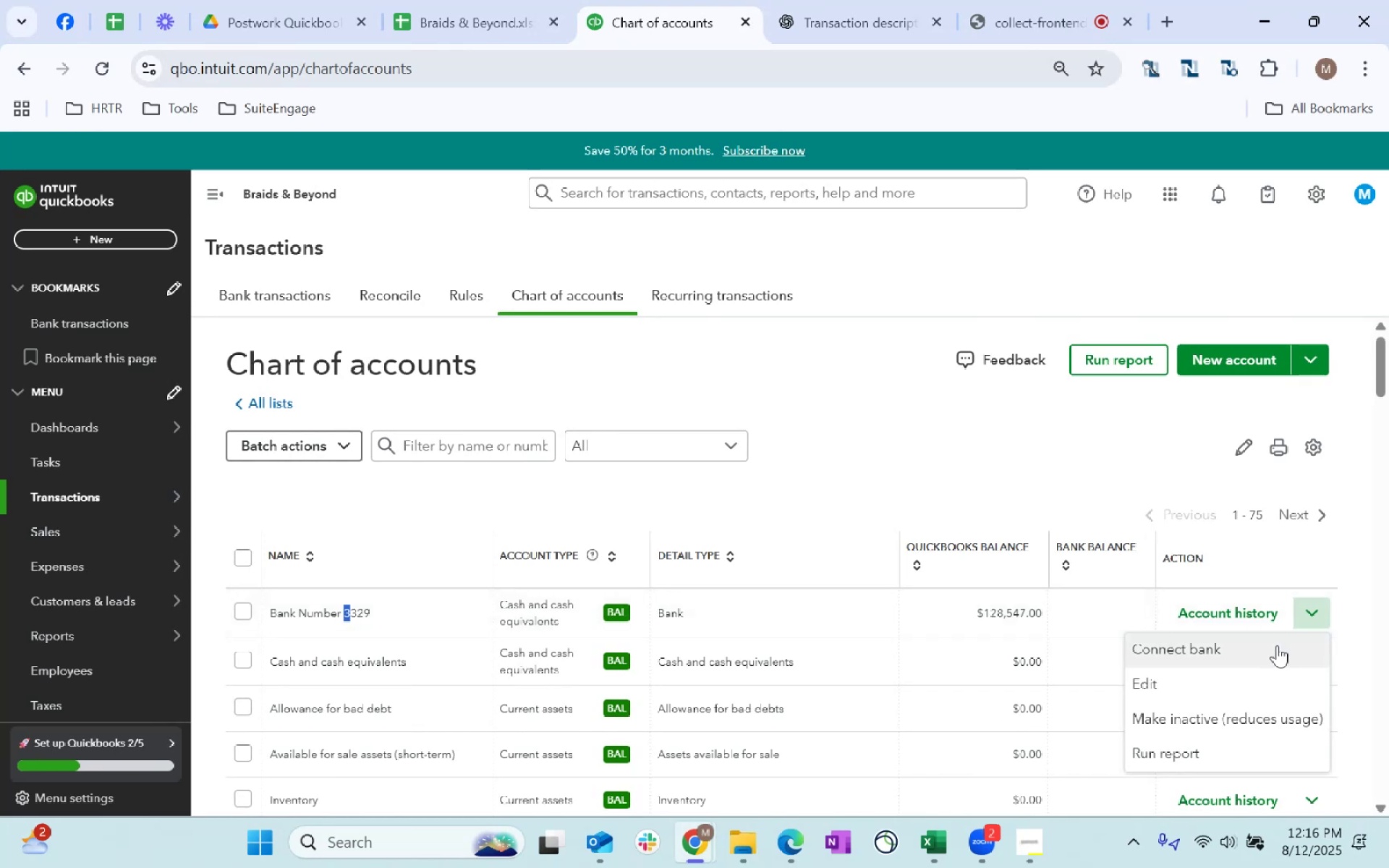 
left_click([1277, 645])
 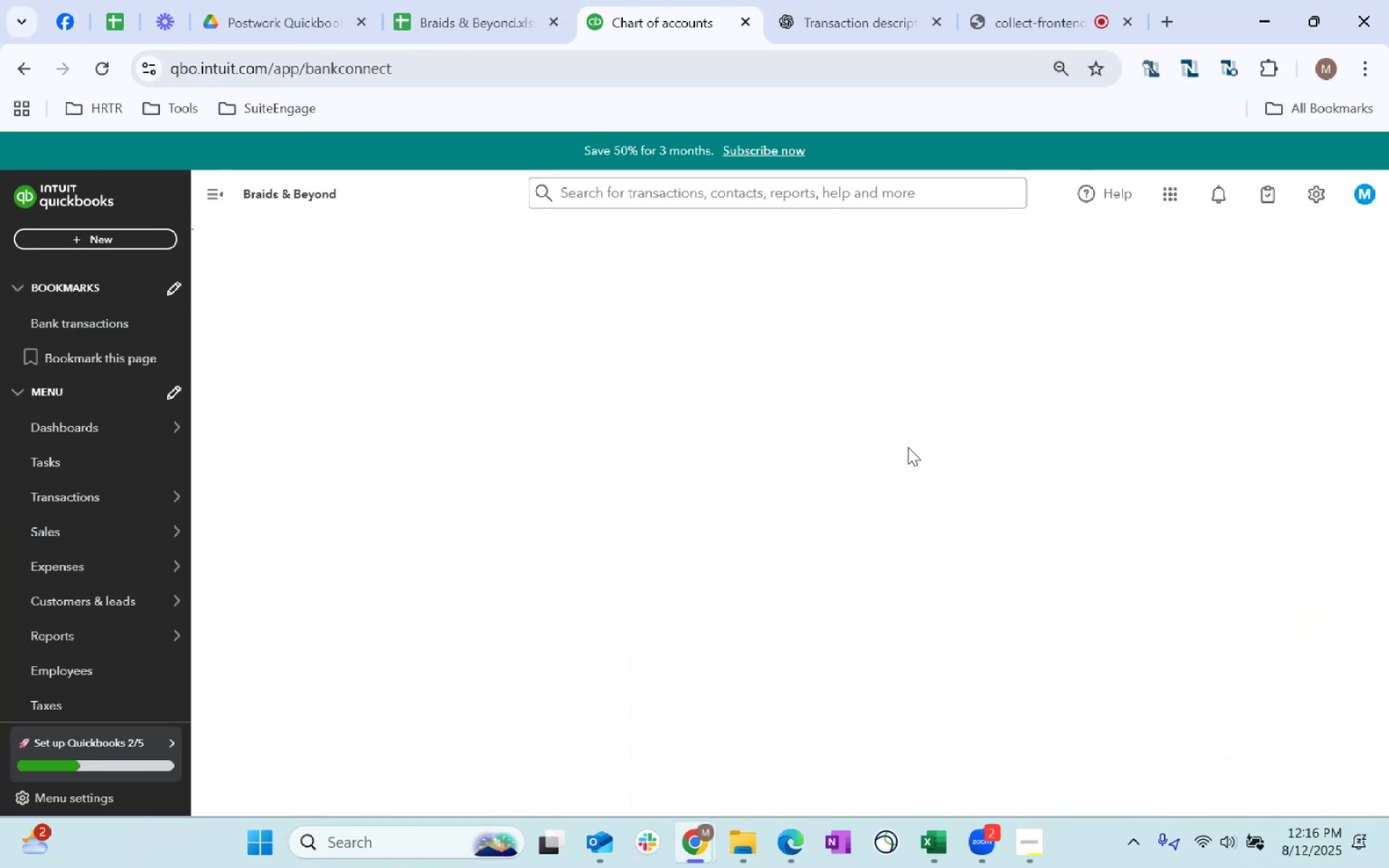 
mouse_move([598, 539])
 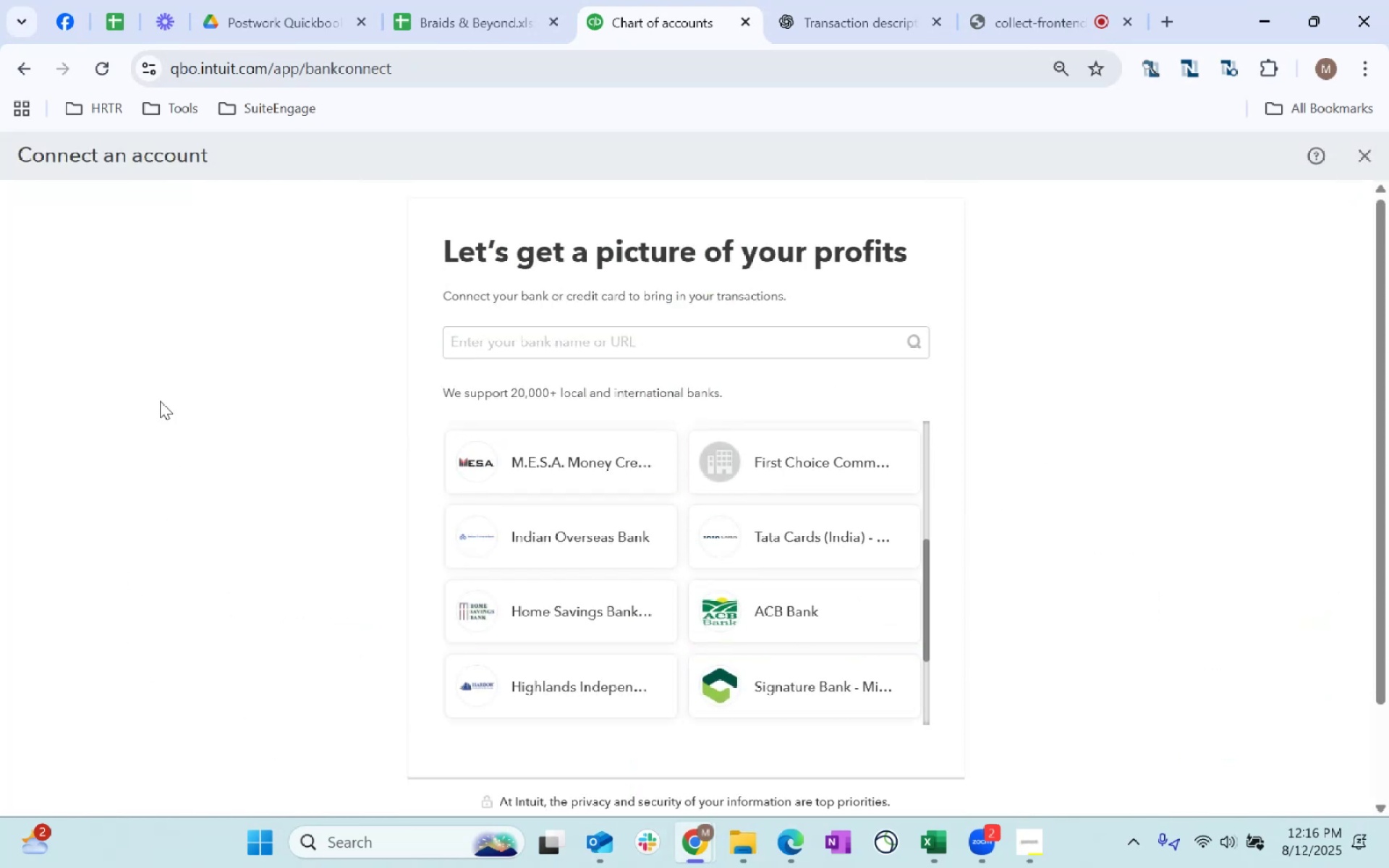 
left_click([36, 71])
 